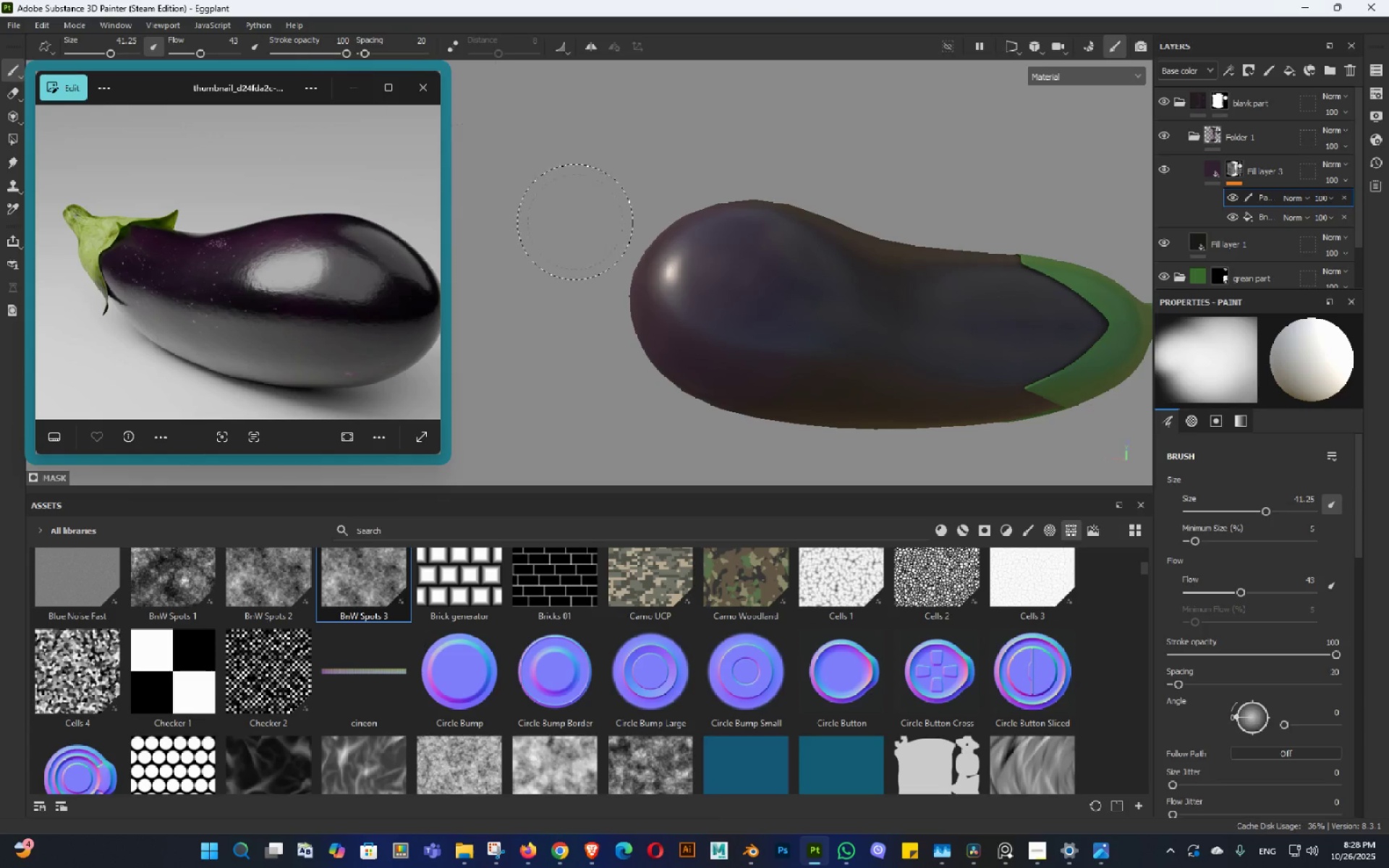 
left_click_drag(start_coordinate=[731, 410], to_coordinate=[778, 231])
 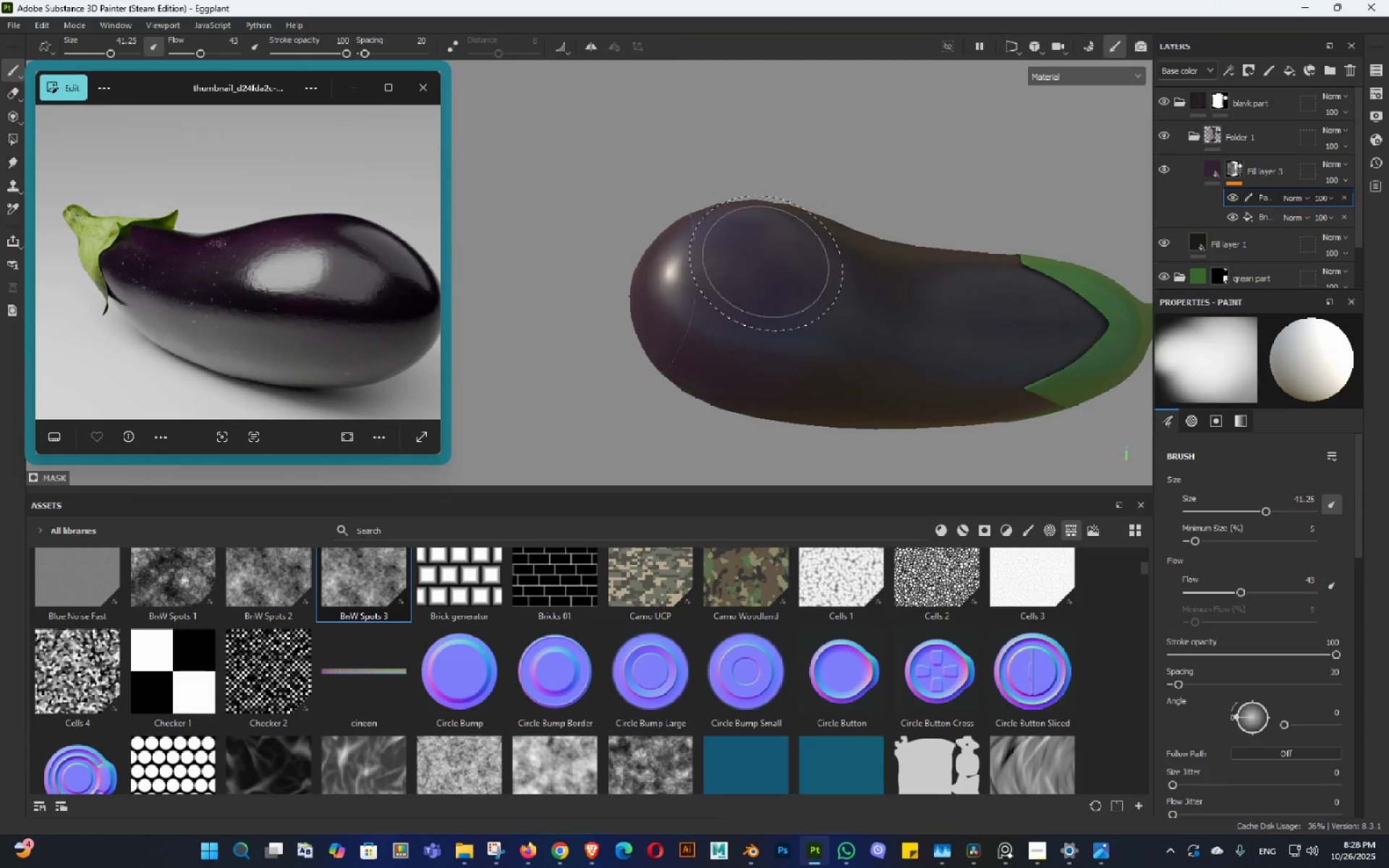 
hold_key(key=AltLeft, duration=0.69)
left_click_drag(start_coordinate=[781, 292], to_coordinate=[781, 390])
 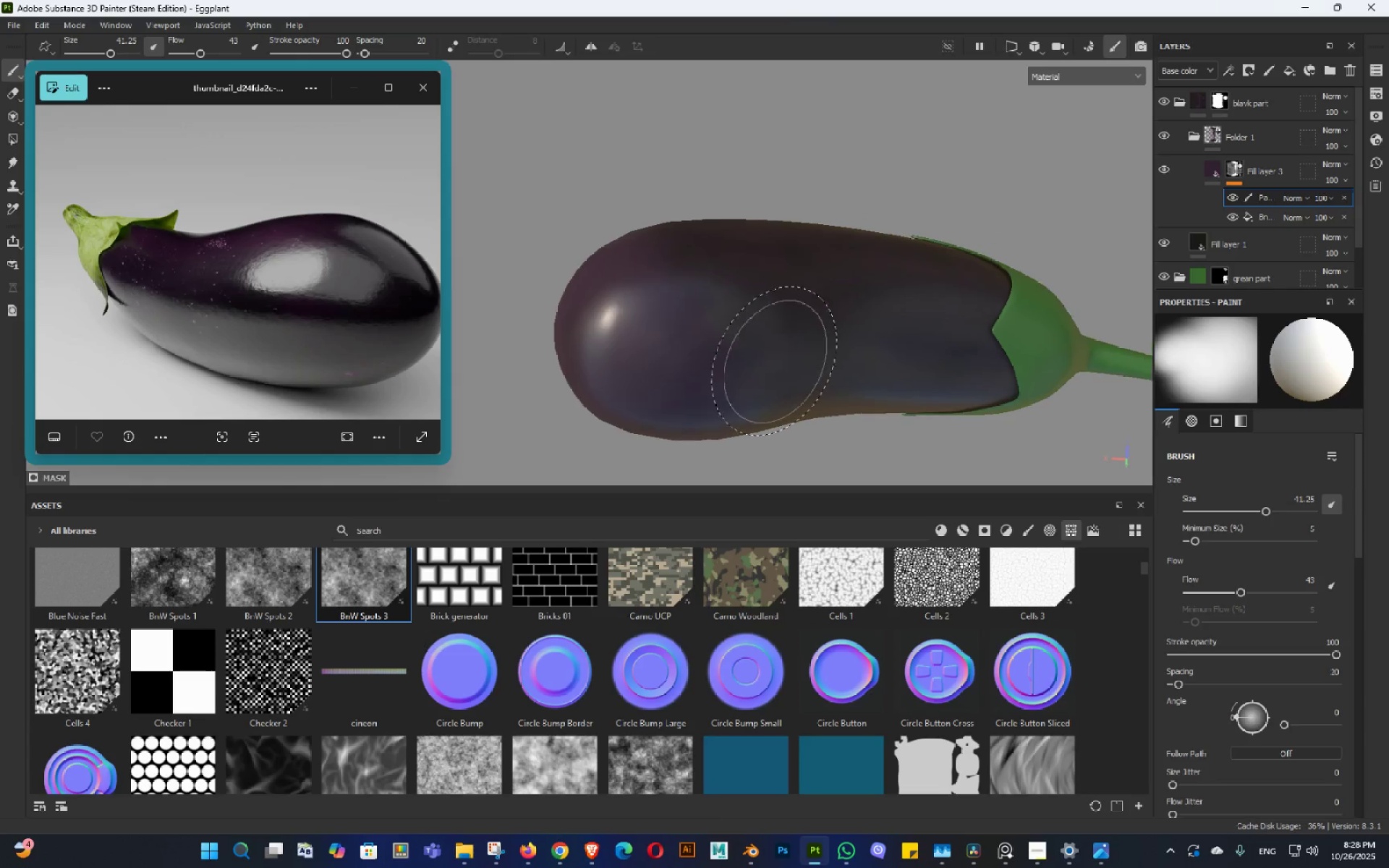 
left_click_drag(start_coordinate=[700, 367], to_coordinate=[686, 226])
 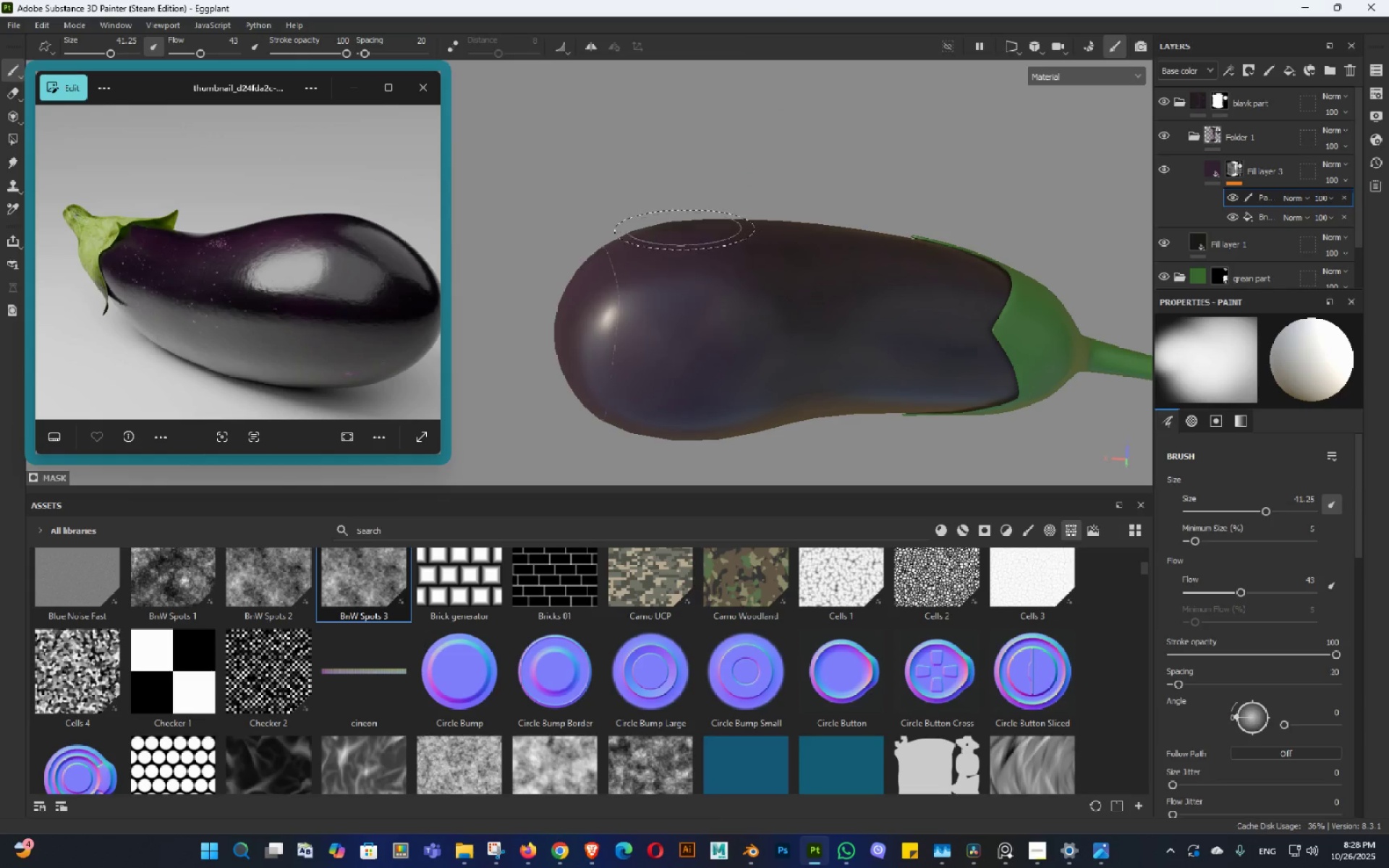 
hold_key(key=AltLeft, duration=1.53)
left_click_drag(start_coordinate=[645, 290], to_coordinate=[1031, 314])
 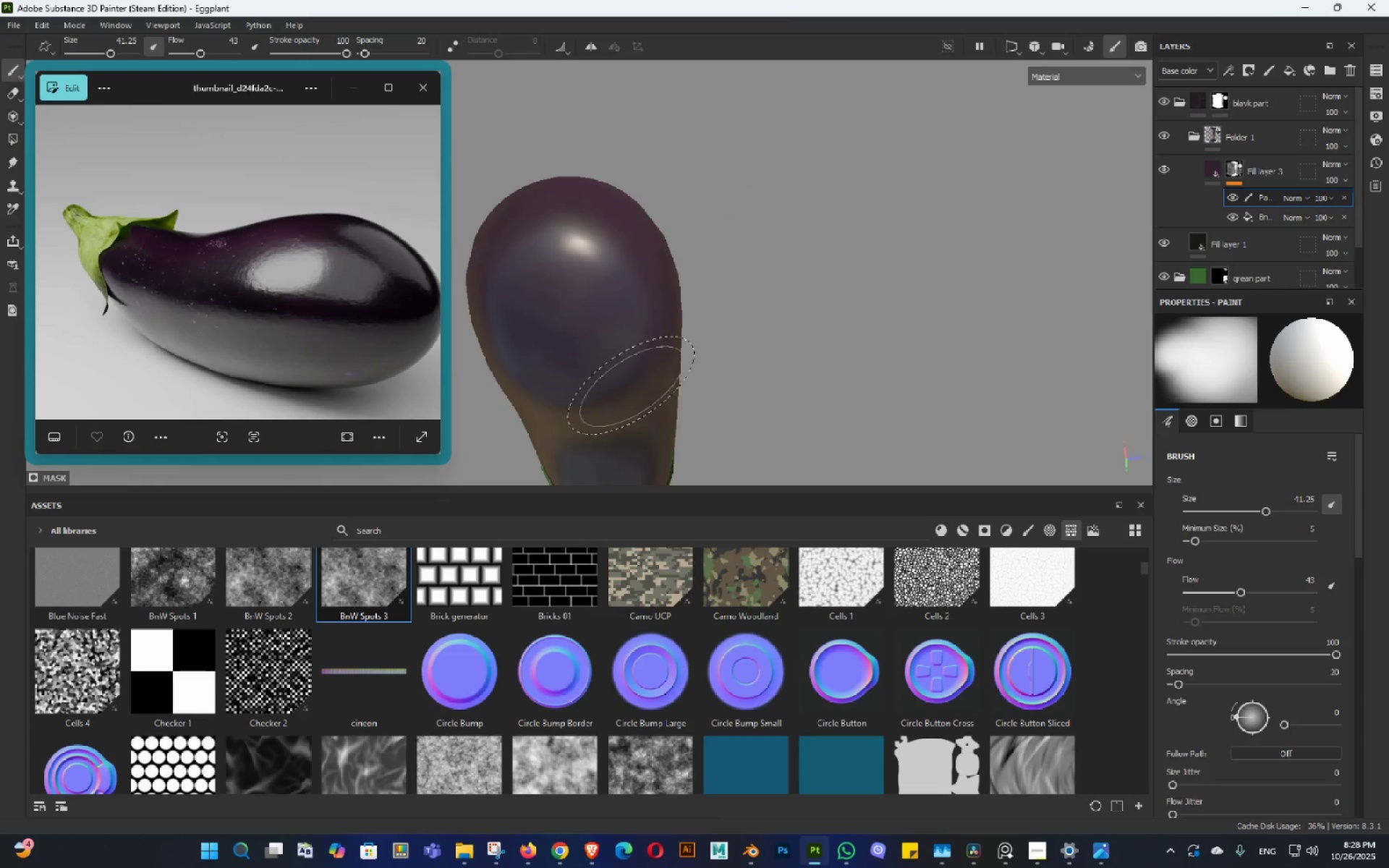 
left_click_drag(start_coordinate=[634, 388], to_coordinate=[650, 171])
 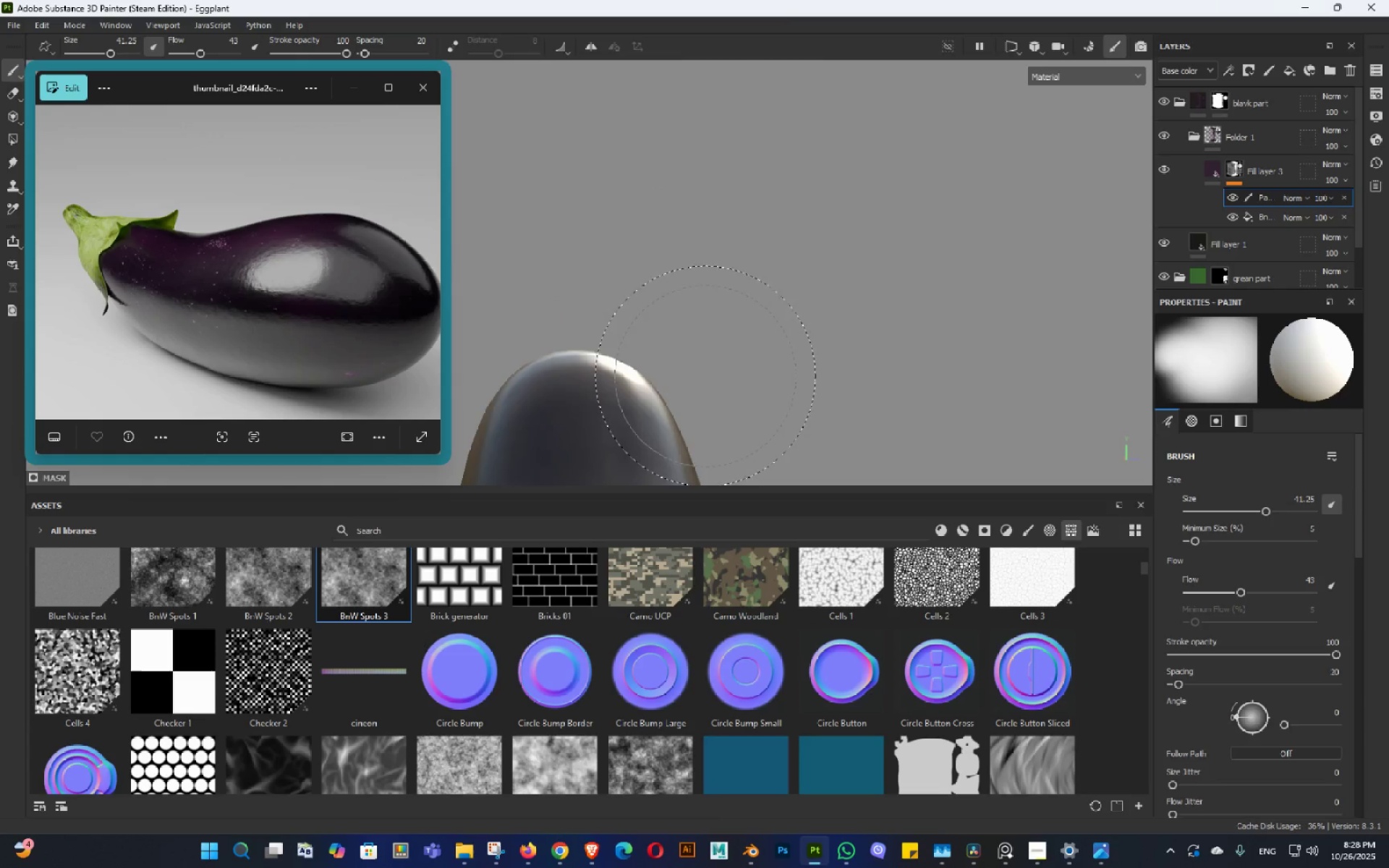 
left_click_drag(start_coordinate=[728, 396], to_coordinate=[474, 398])
 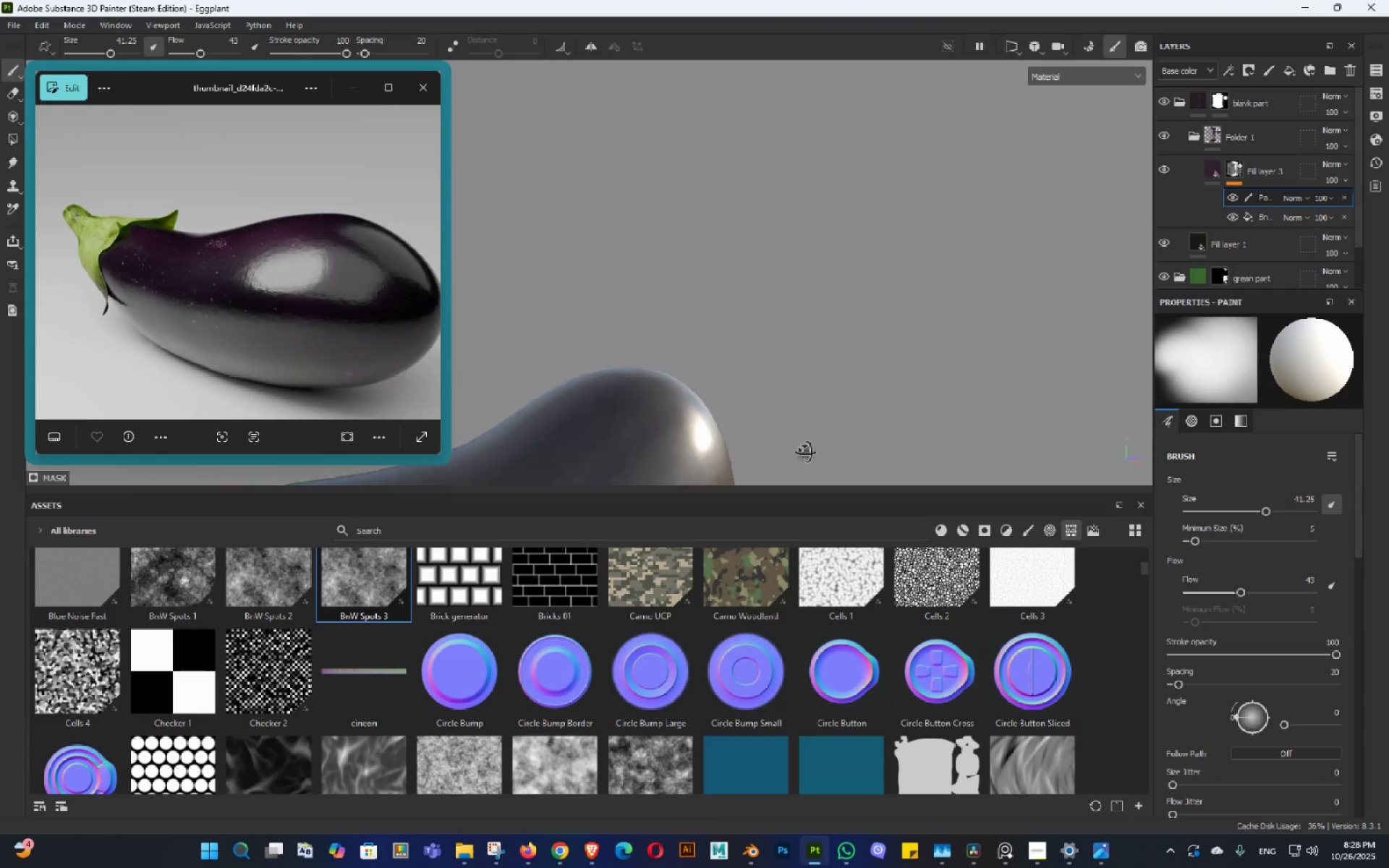 
hold_key(key=AltLeft, duration=0.8)
left_click_drag(start_coordinate=[857, 417], to_coordinate=[898, 383])
 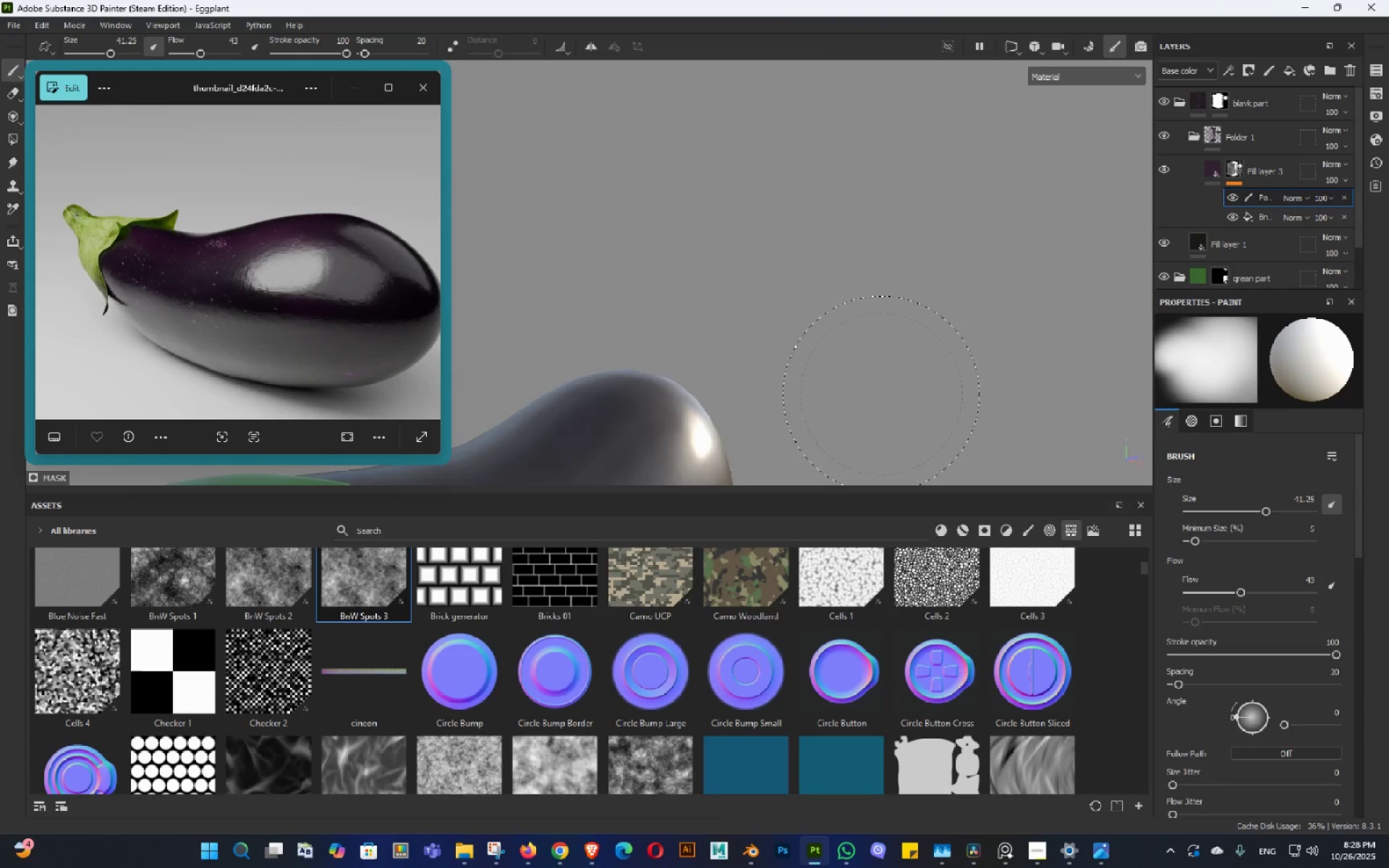 
left_click_drag(start_coordinate=[828, 441], to_coordinate=[646, 472])
 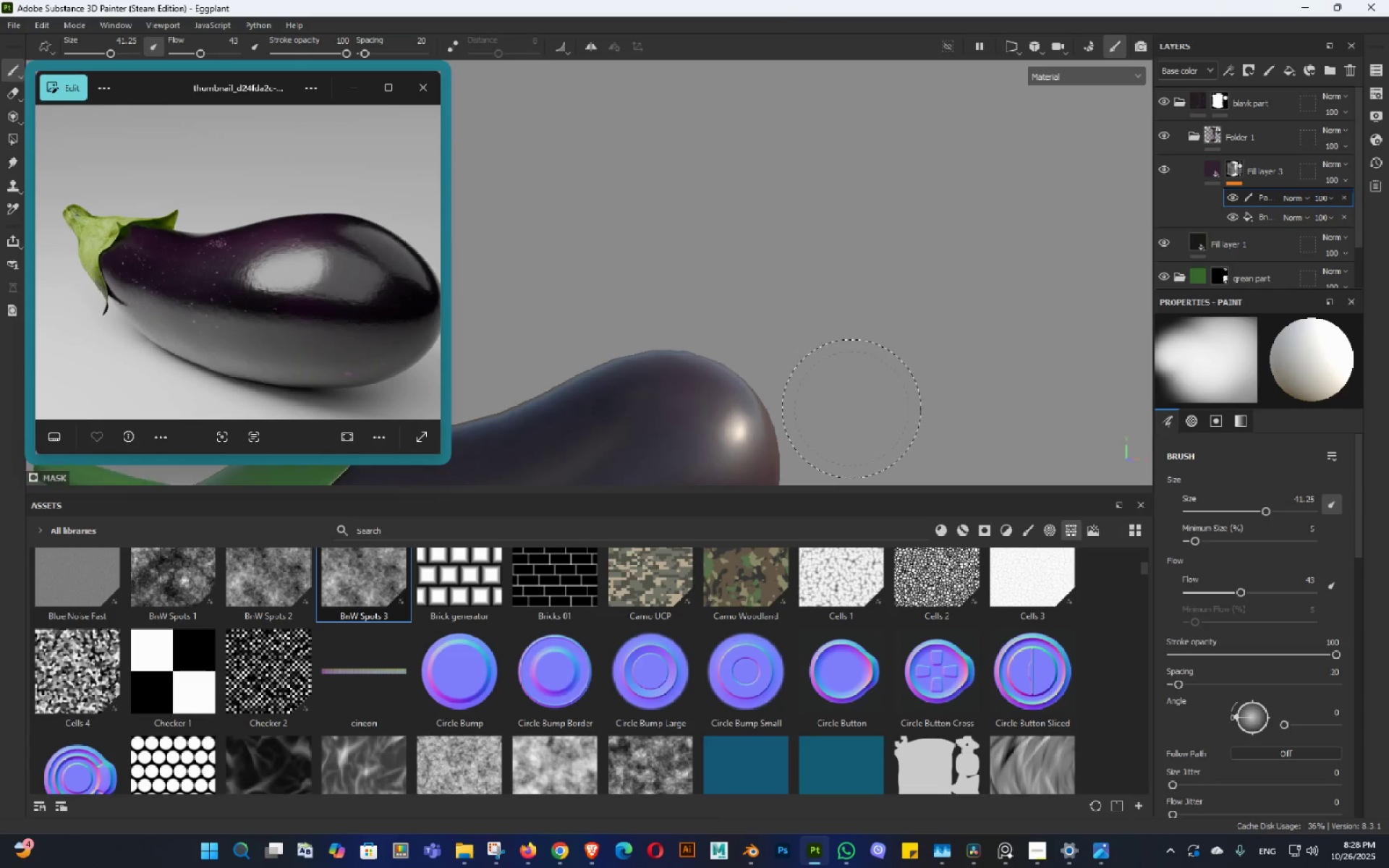 
hold_key(key=ShiftLeft, duration=0.8)
 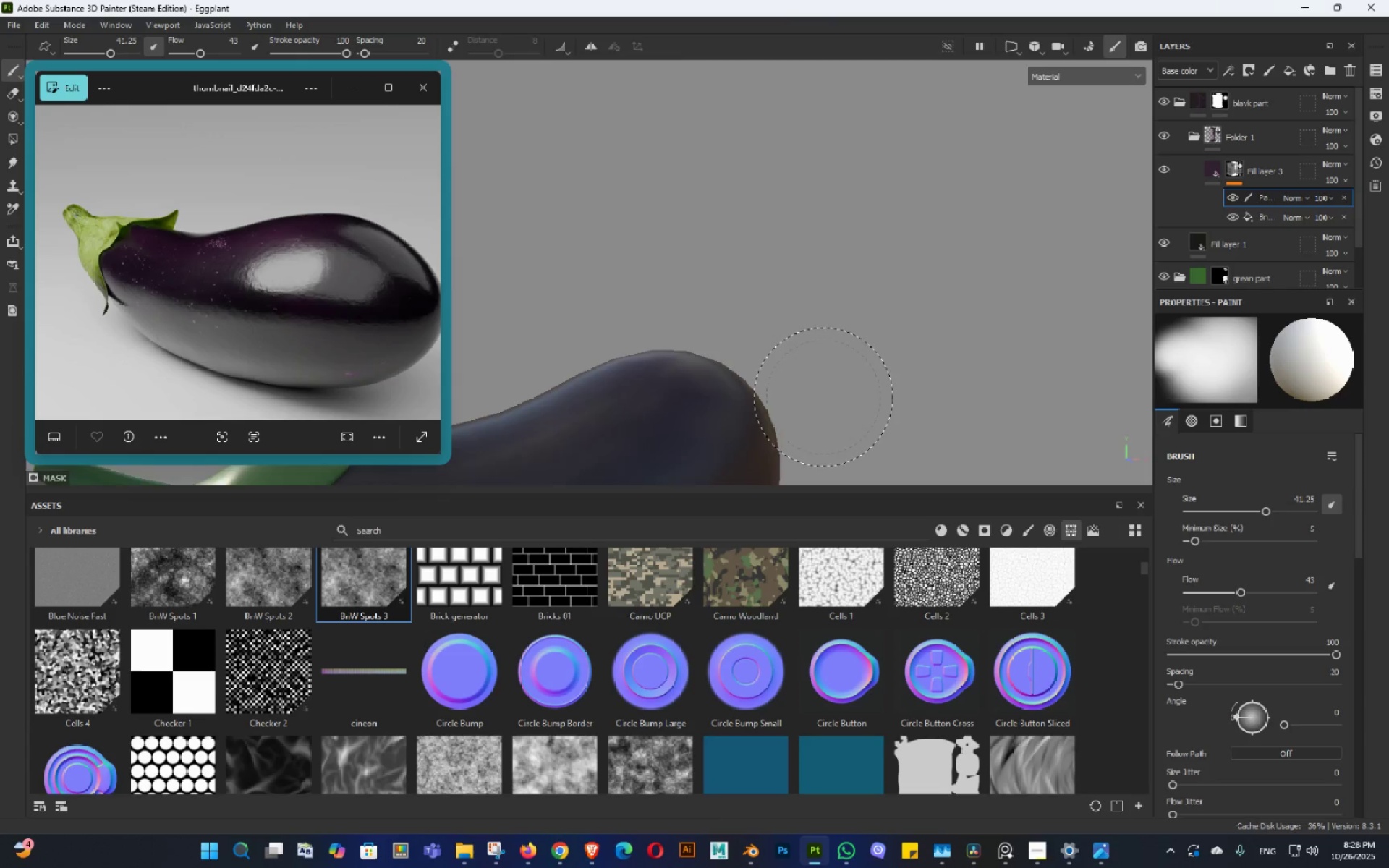 
hold_key(key=AltLeft, duration=0.77)
left_click_drag(start_coordinate=[813, 401], to_coordinate=[711, 443])
 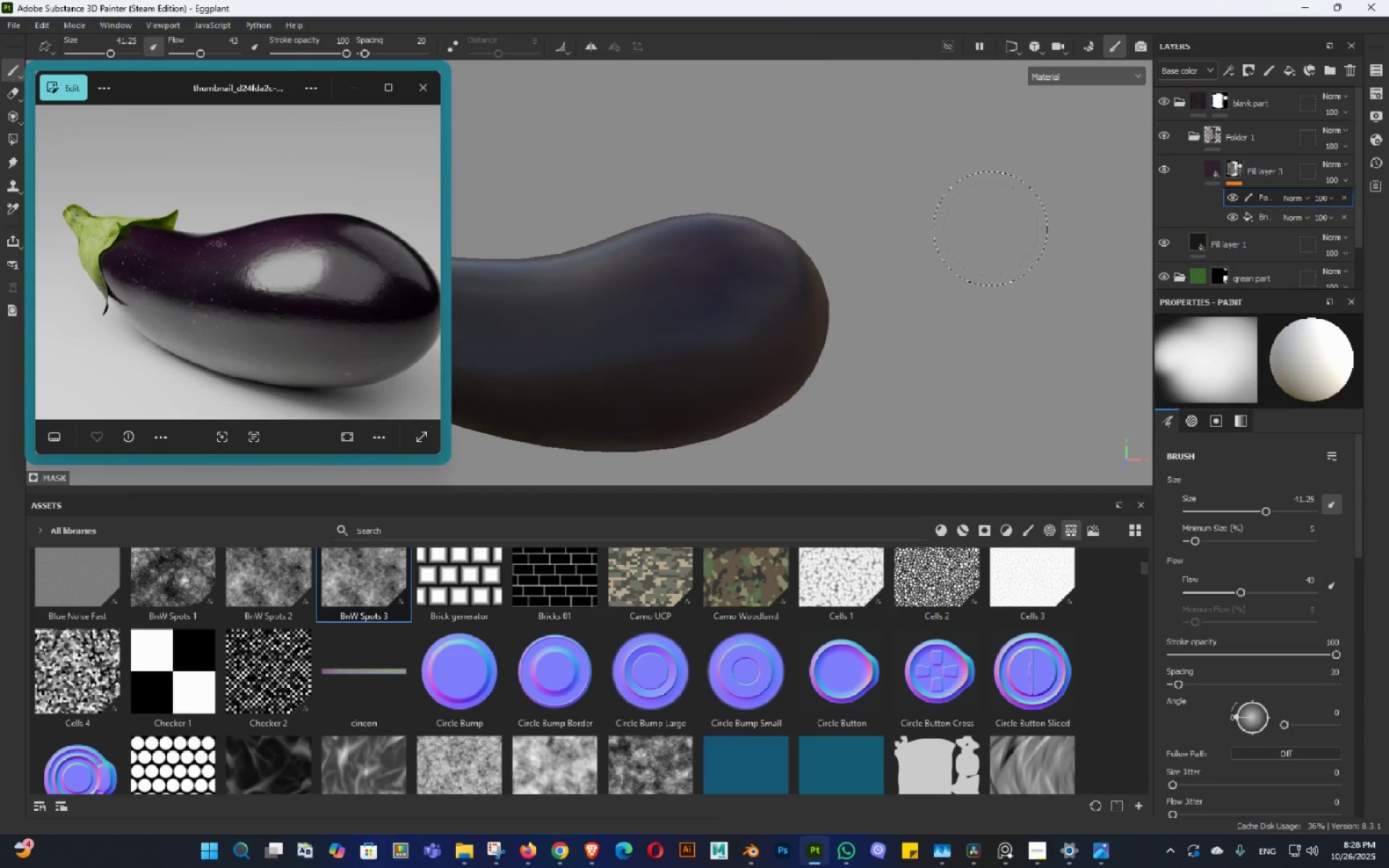 
left_click_drag(start_coordinate=[905, 294], to_coordinate=[874, 305])
 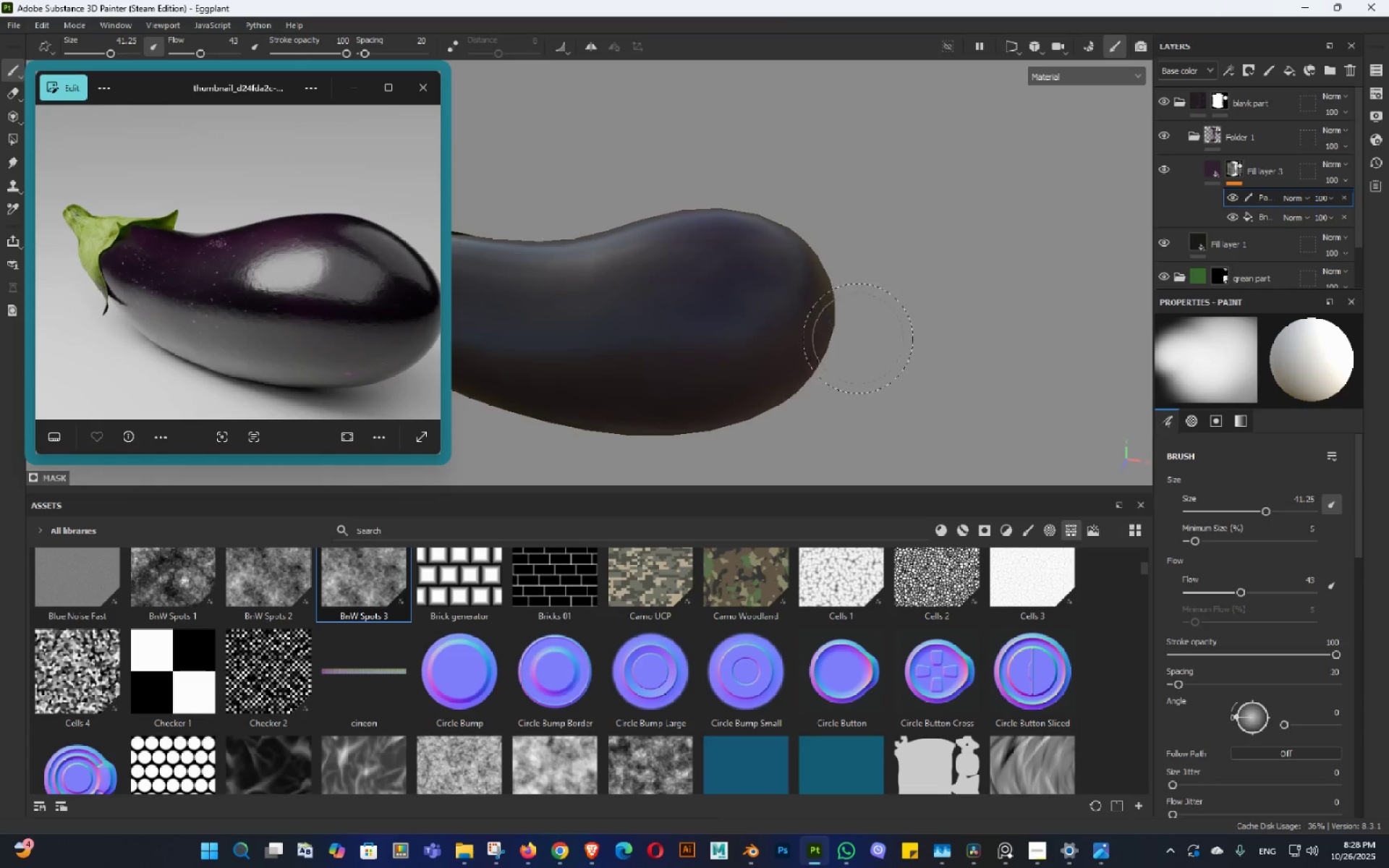 
hold_key(key=ShiftLeft, duration=0.96)
 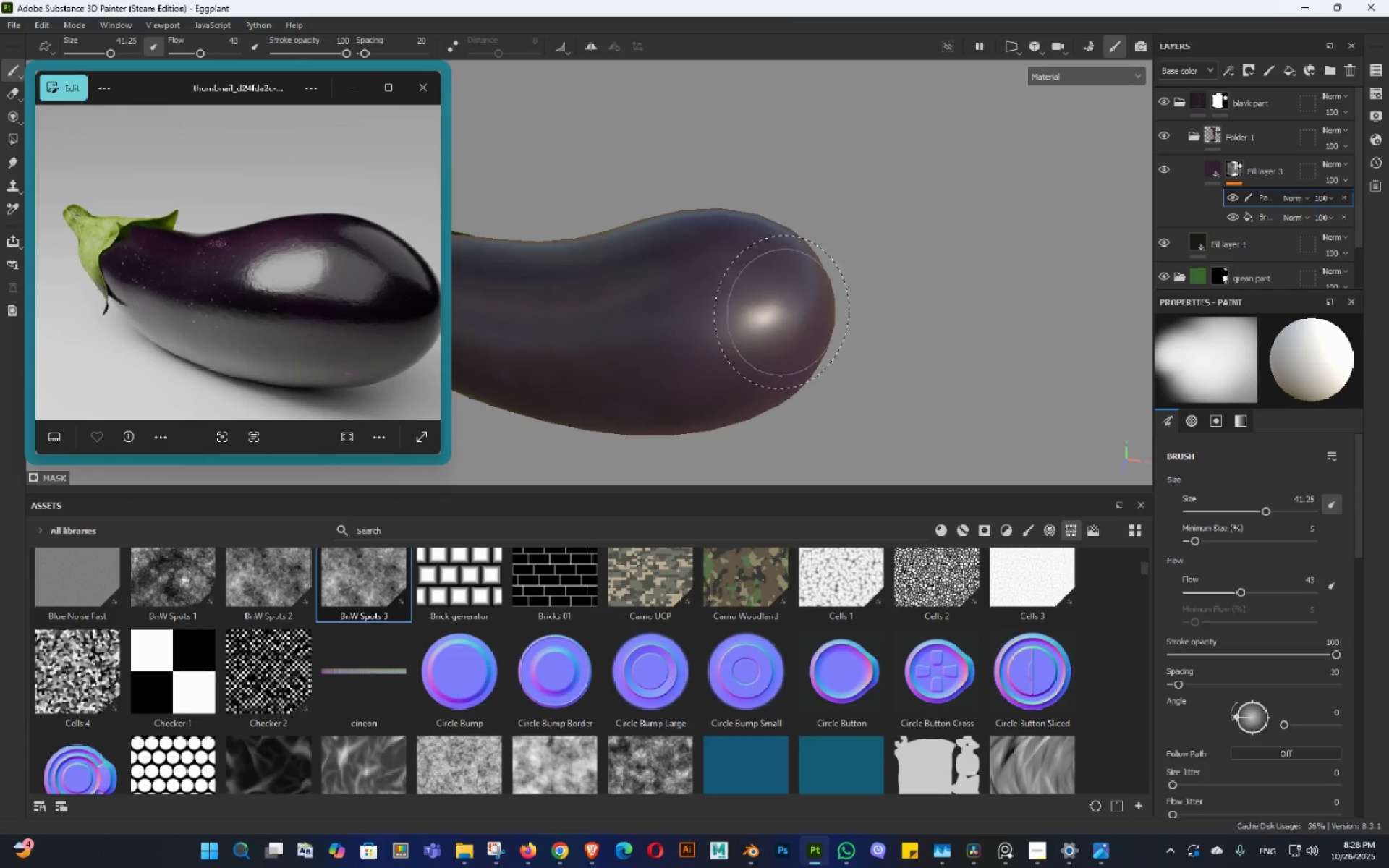 
hold_key(key=AltLeft, duration=0.38)
left_click_drag(start_coordinate=[759, 333], to_coordinate=[763, 360])
 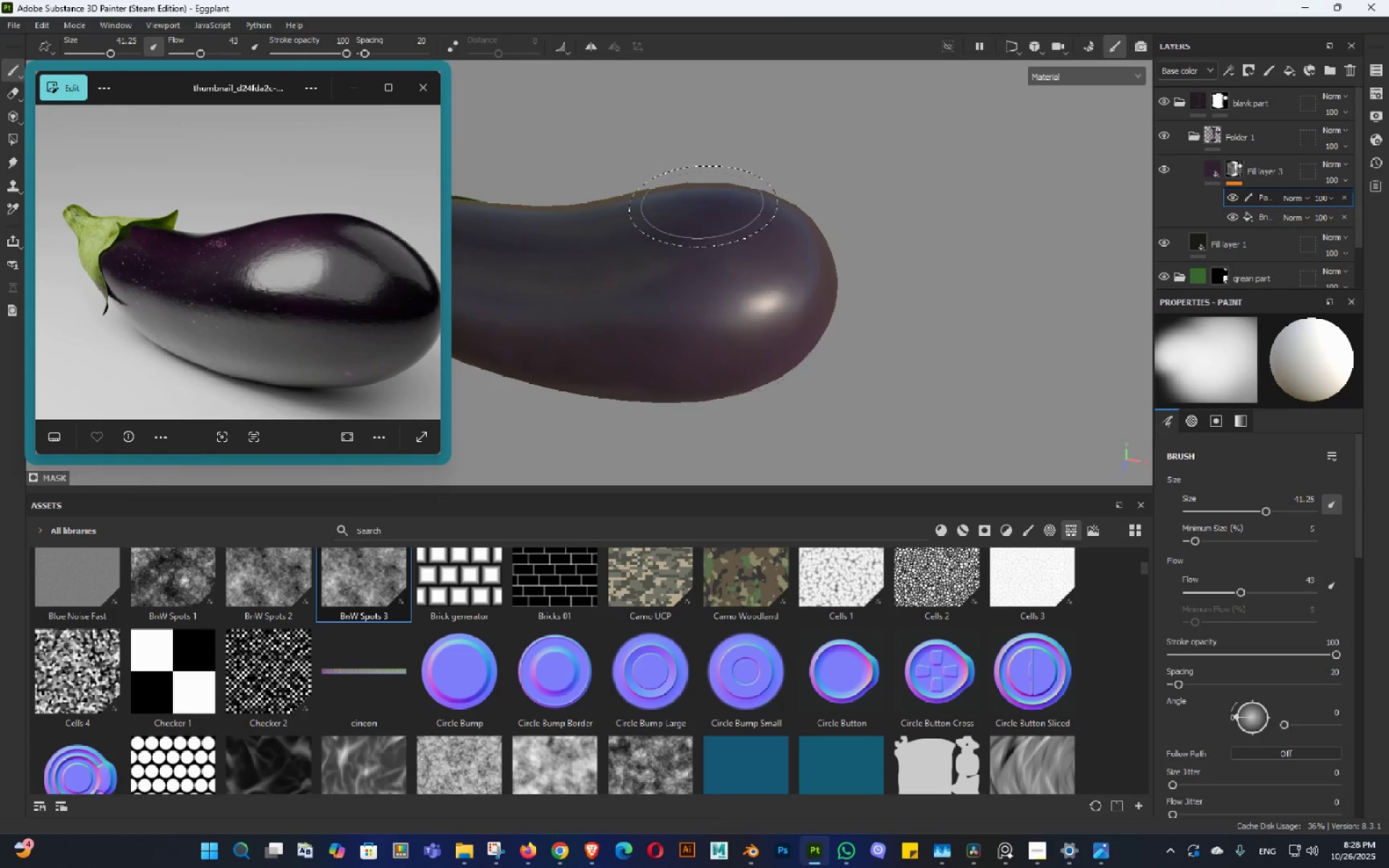 
left_click_drag(start_coordinate=[694, 192], to_coordinate=[688, 278])
 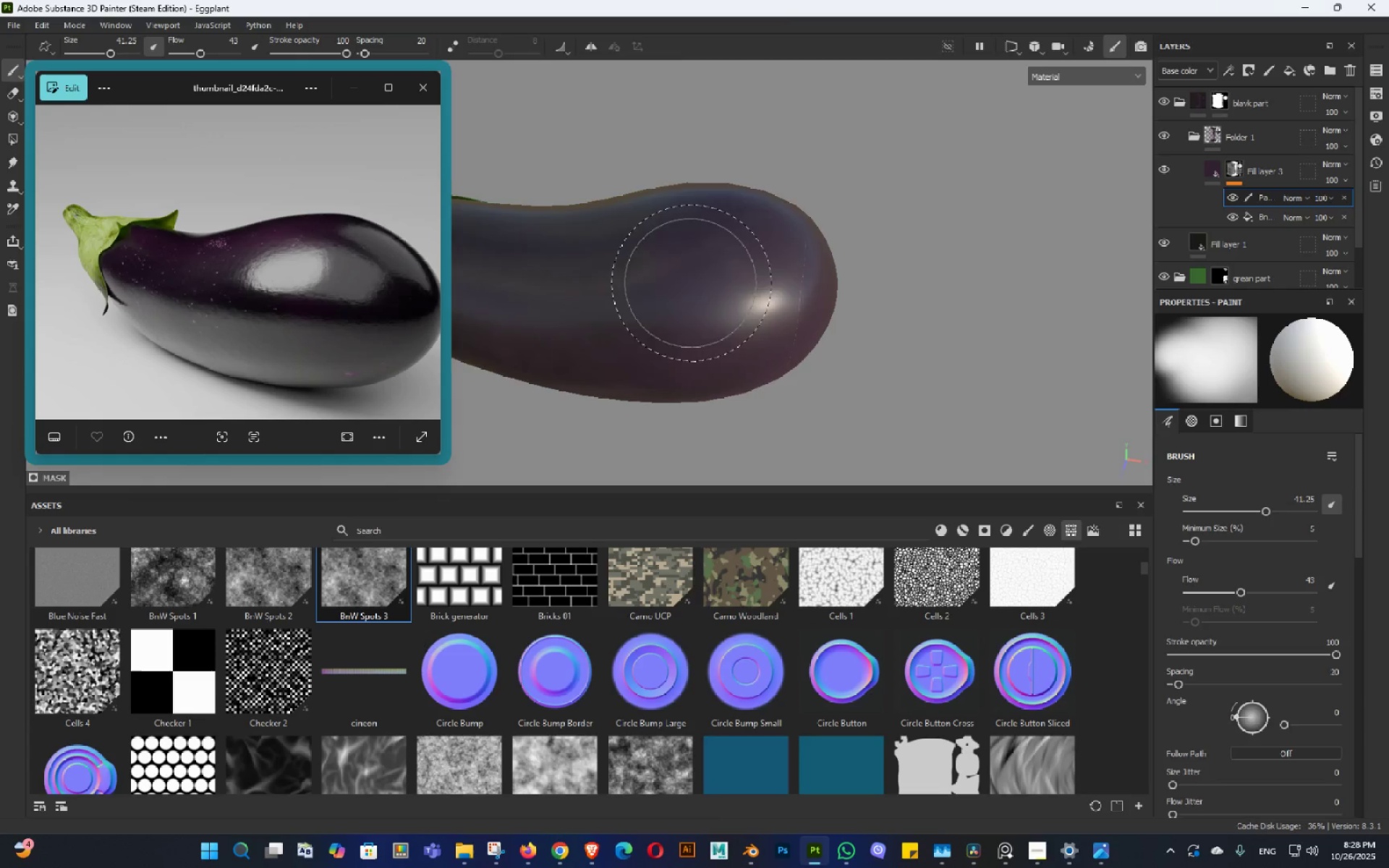 
hold_key(key=AltLeft, duration=0.73)
left_click_drag(start_coordinate=[692, 303], to_coordinate=[716, 373])
 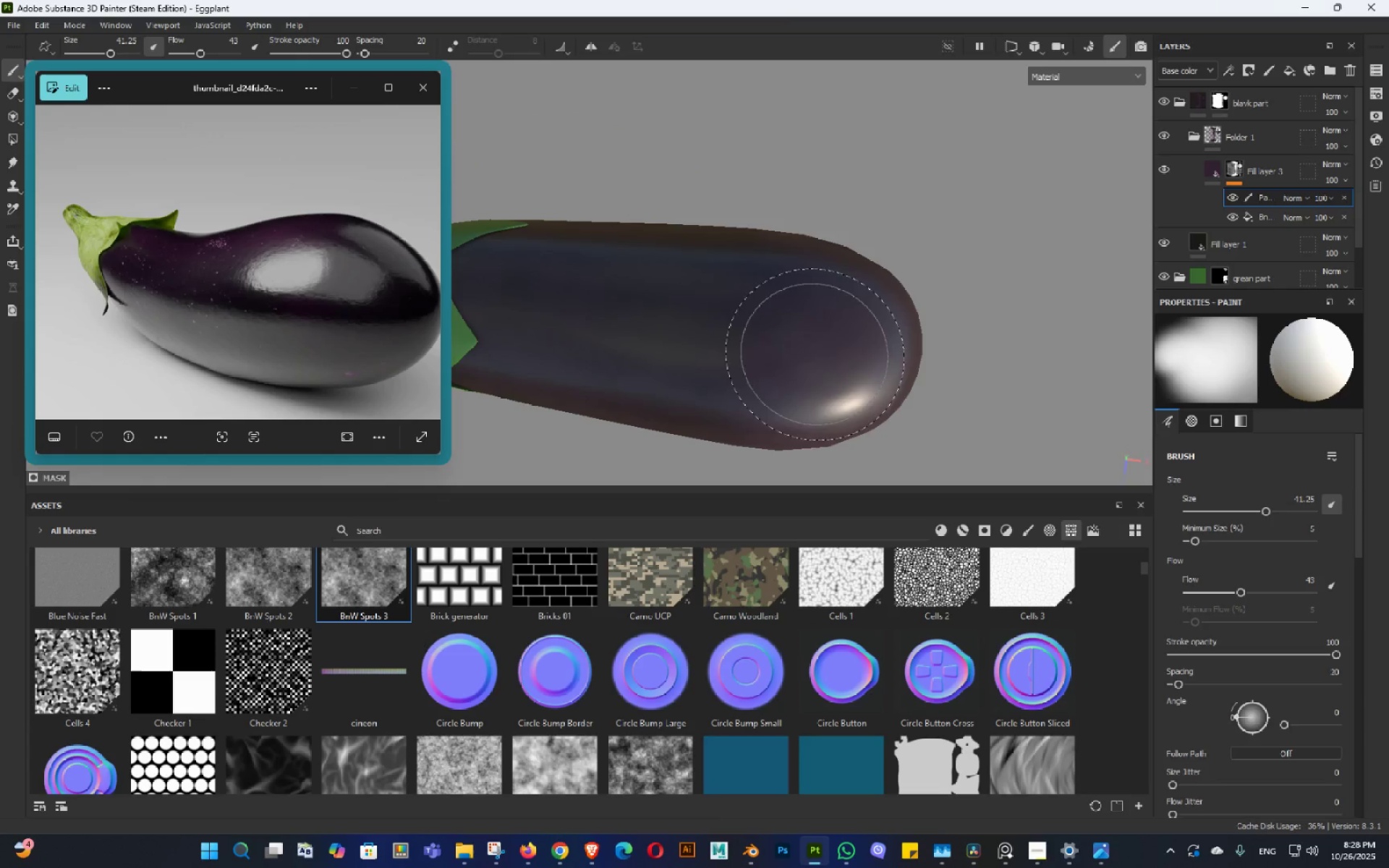 
left_click_drag(start_coordinate=[778, 273], to_coordinate=[792, 360])
 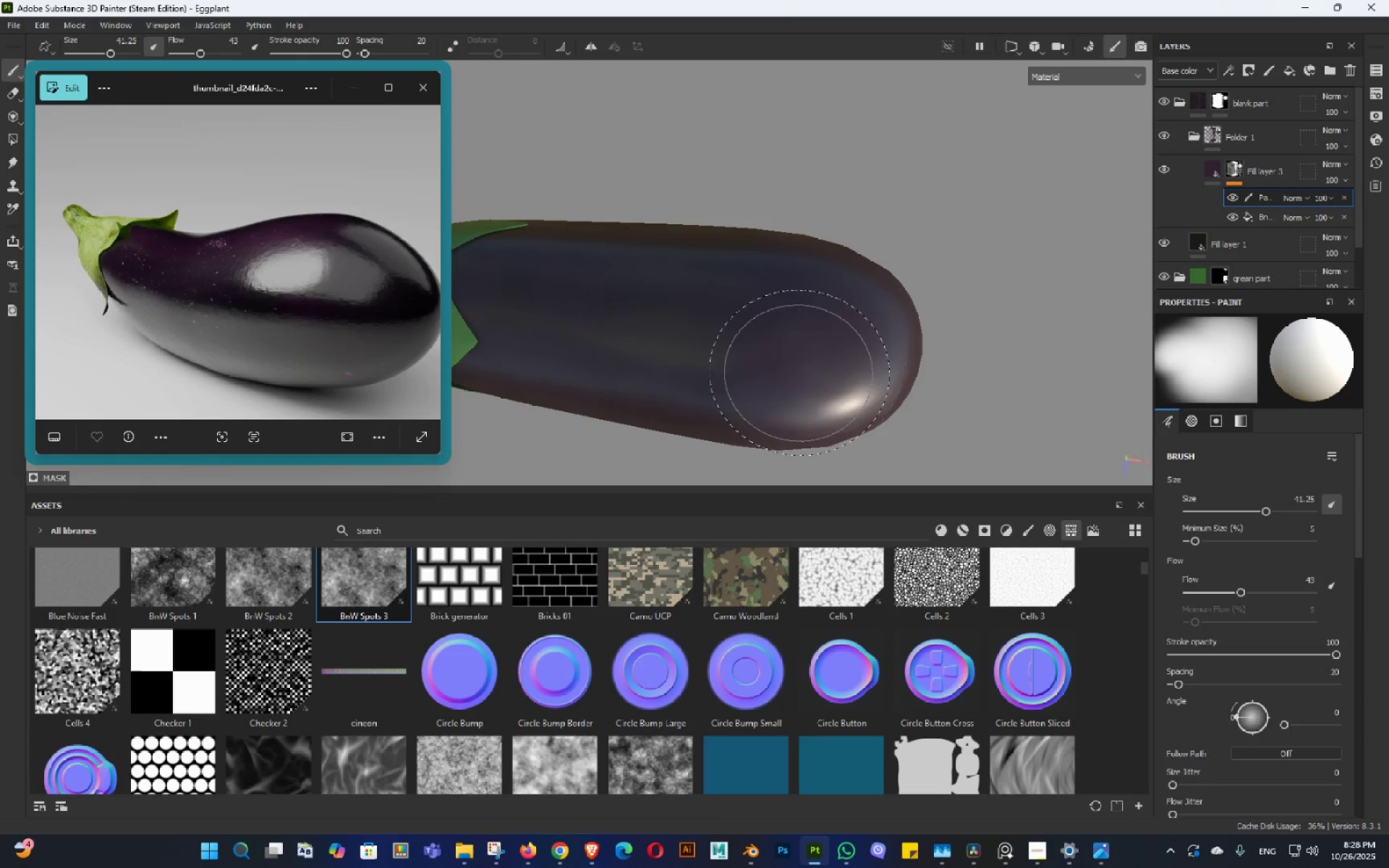 
hold_key(key=AltLeft, duration=0.43)
left_click_drag(start_coordinate=[838, 373], to_coordinate=[817, 414])
 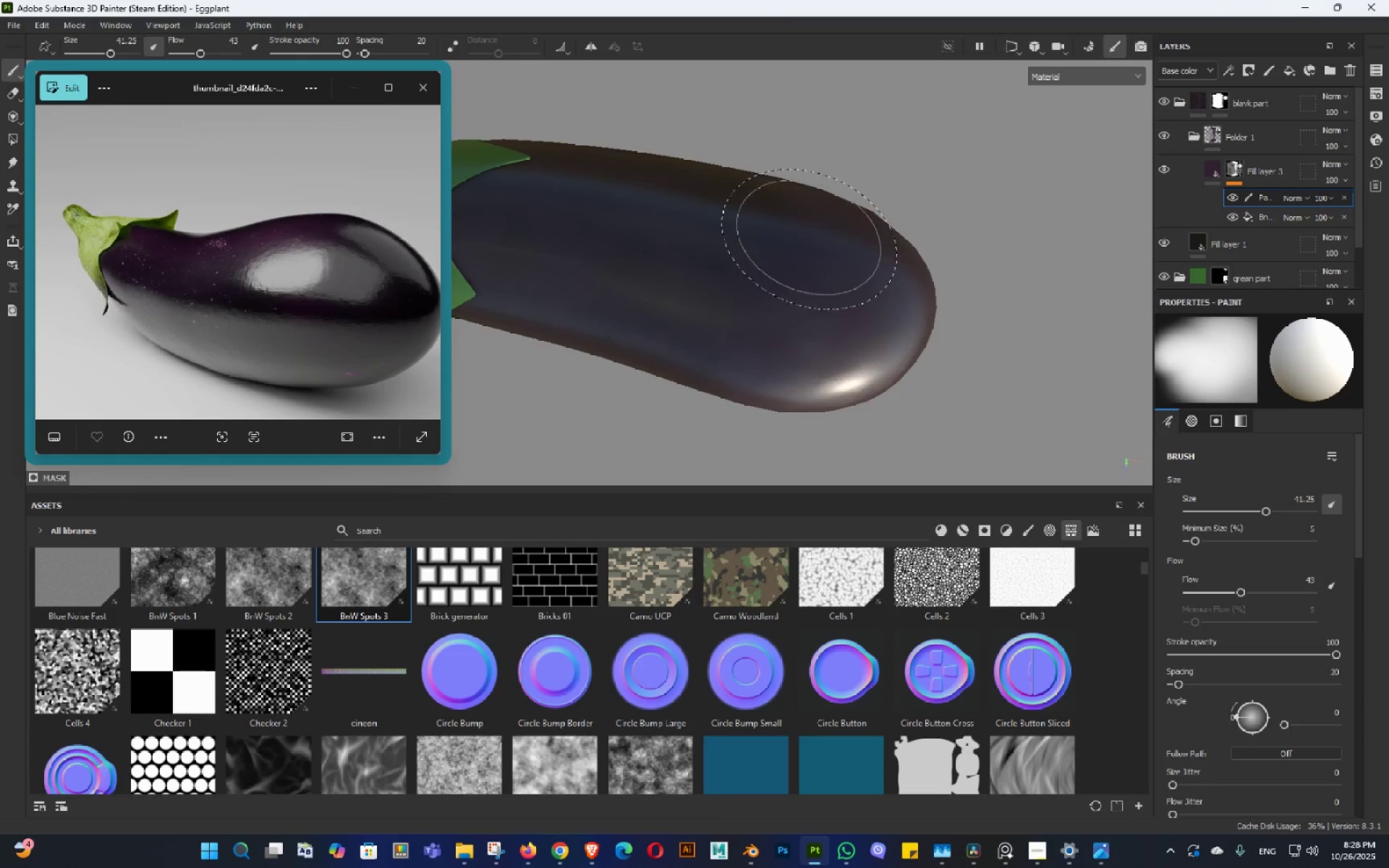 
left_click_drag(start_coordinate=[804, 224], to_coordinate=[817, 324])
 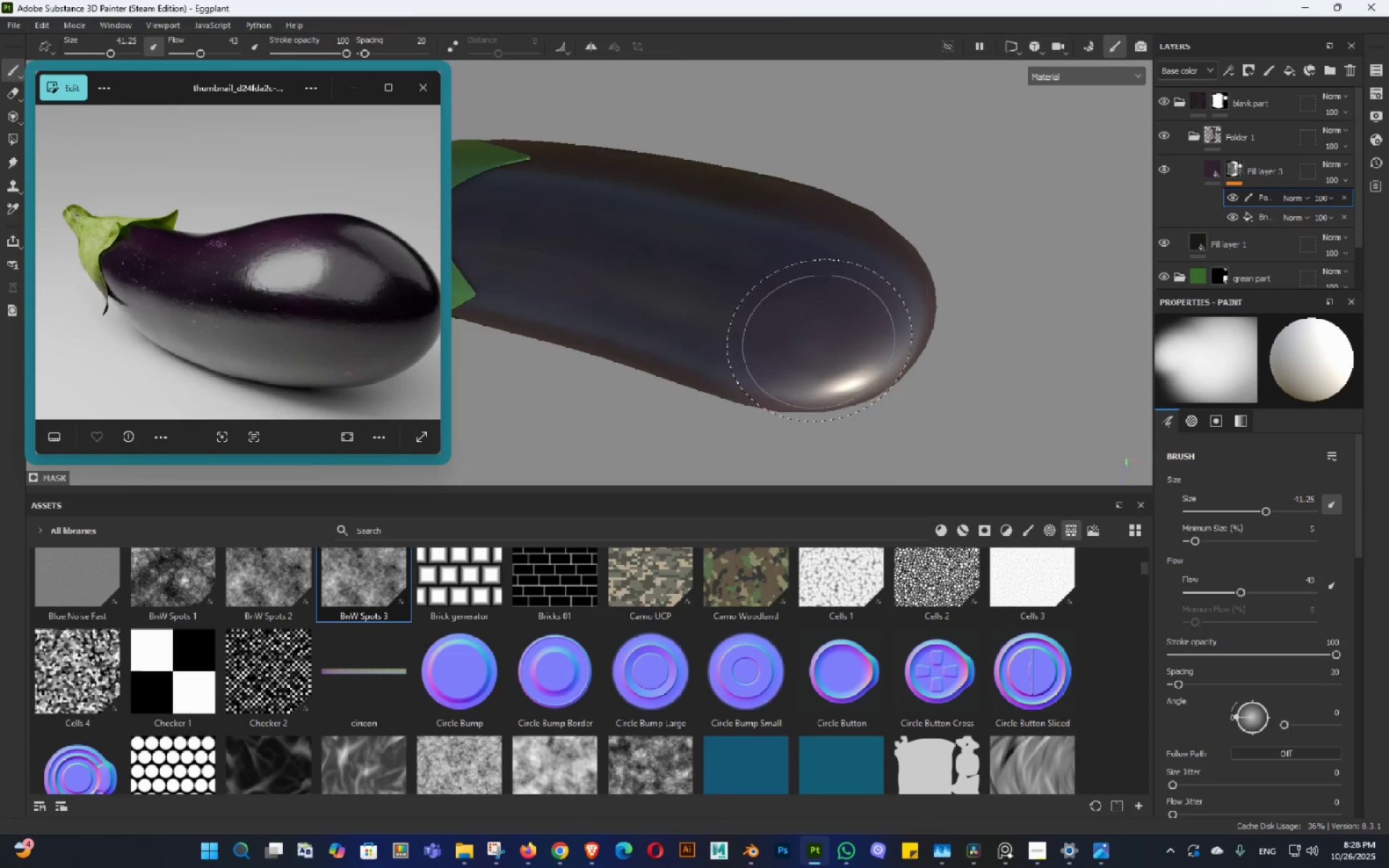 
hold_key(key=AltLeft, duration=1.54)
left_click_drag(start_coordinate=[844, 359], to_coordinate=[909, 170])
 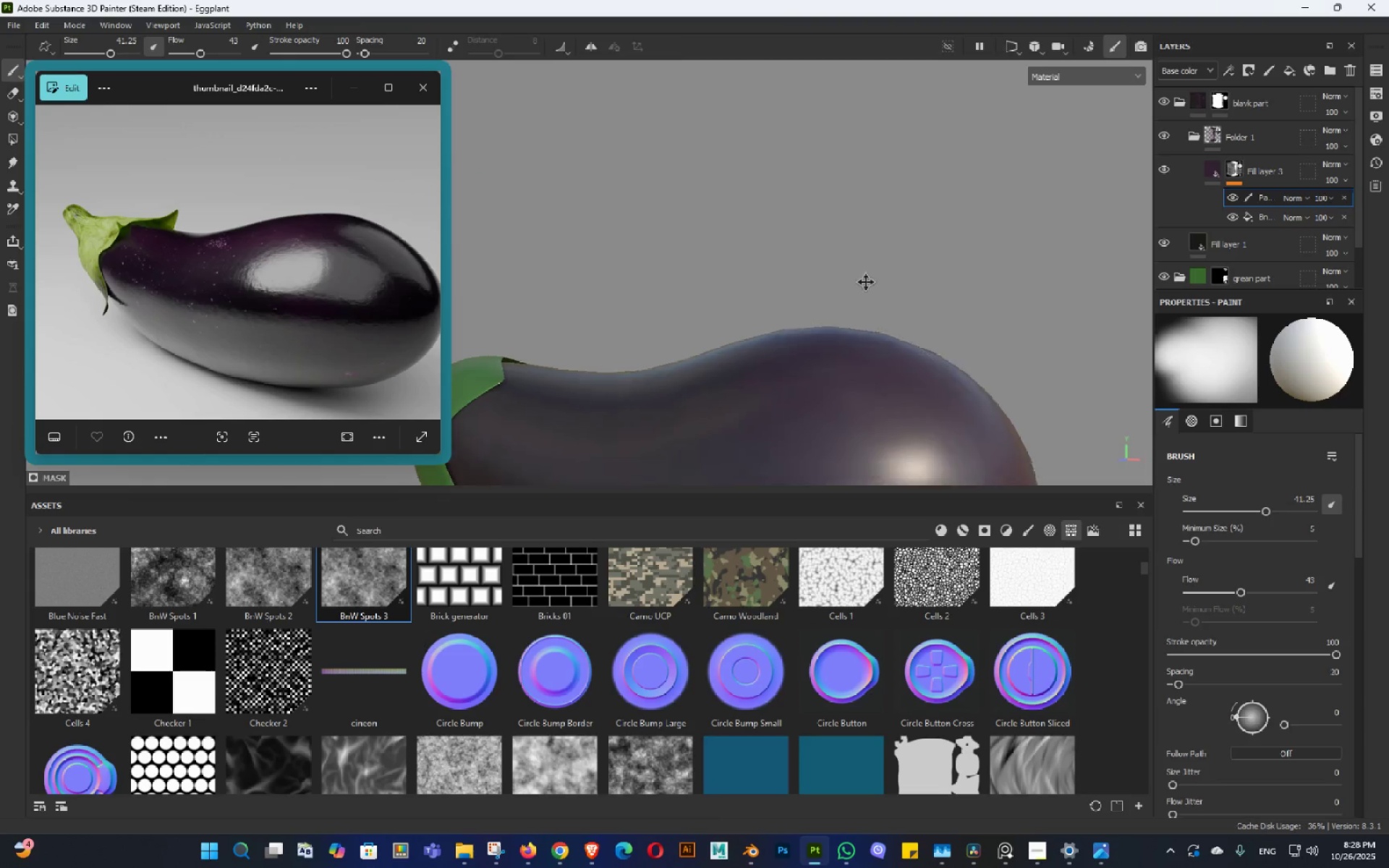 
double_click([839, 176])
 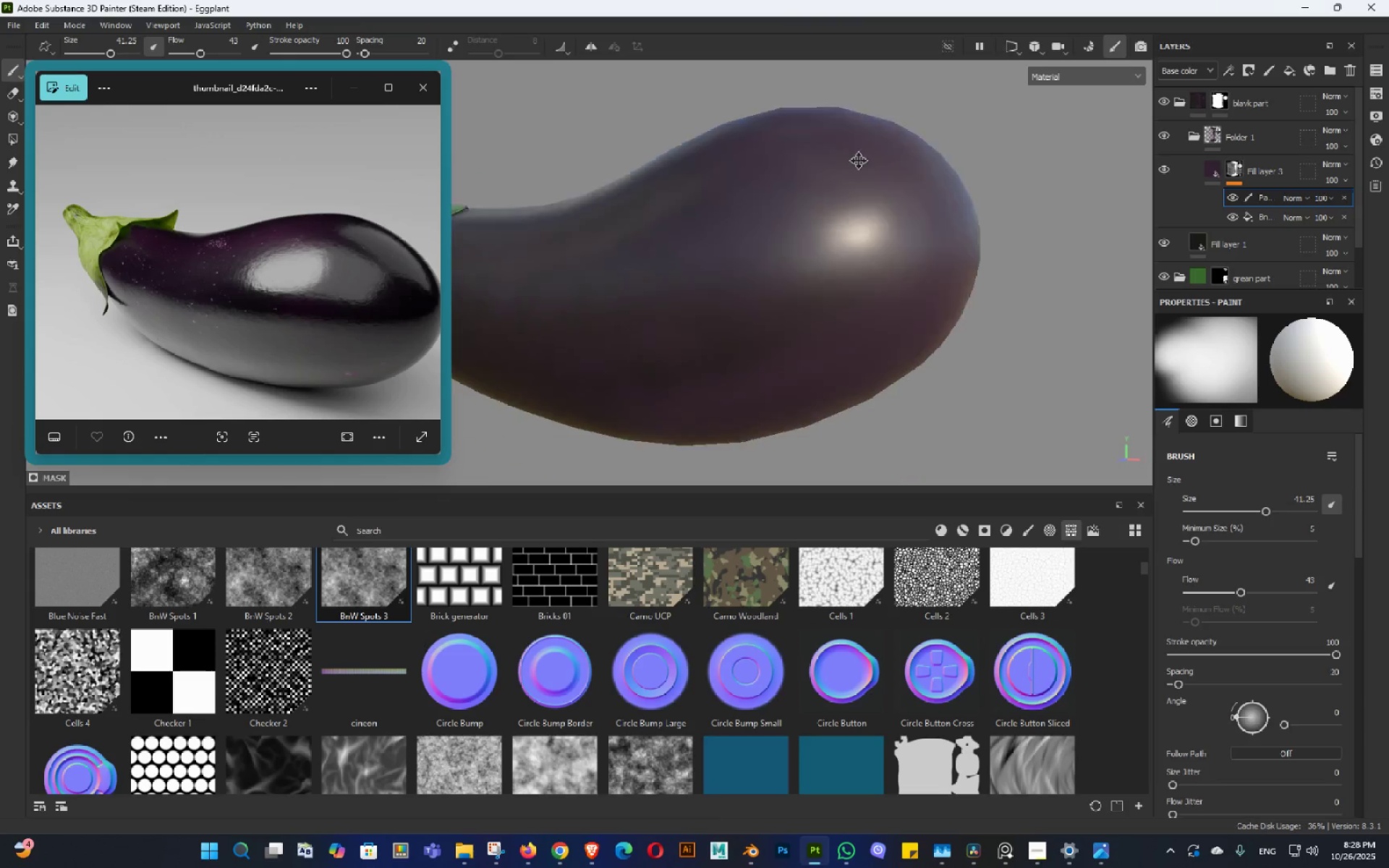 
triple_click([849, 126])
 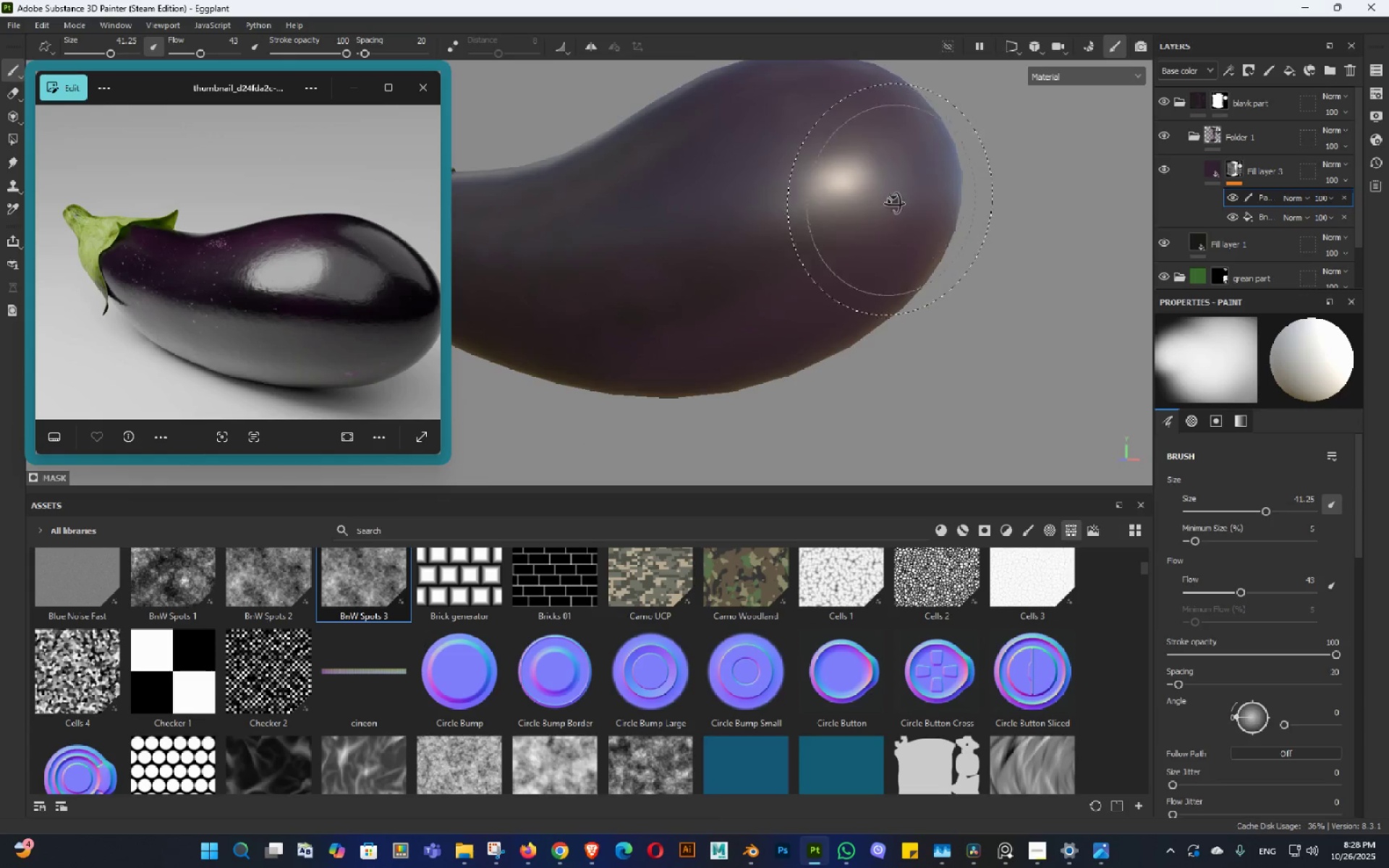 
left_click_drag(start_coordinate=[893, 202], to_coordinate=[778, 138])
 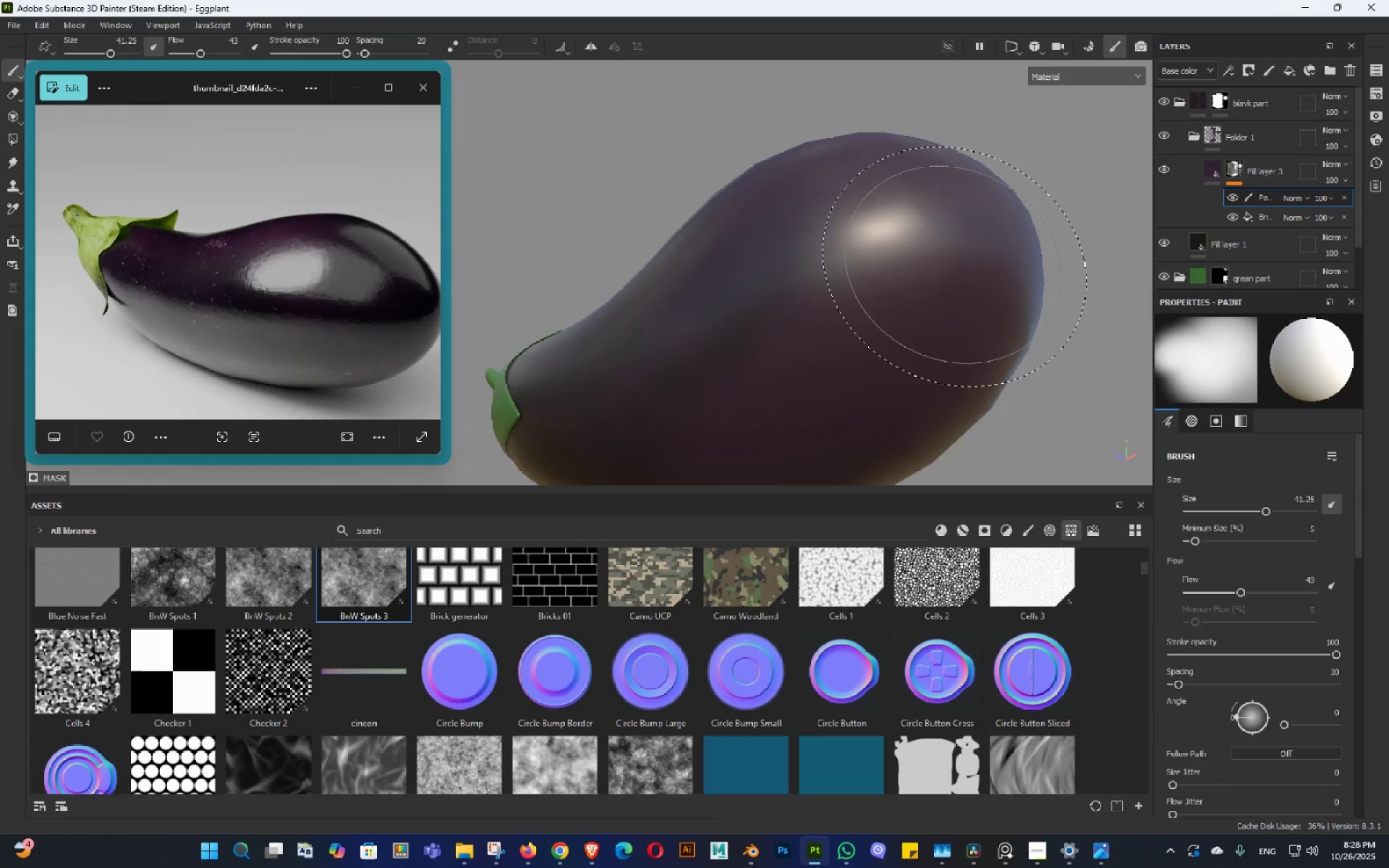 
left_click_drag(start_coordinate=[985, 268], to_coordinate=[787, 306])
 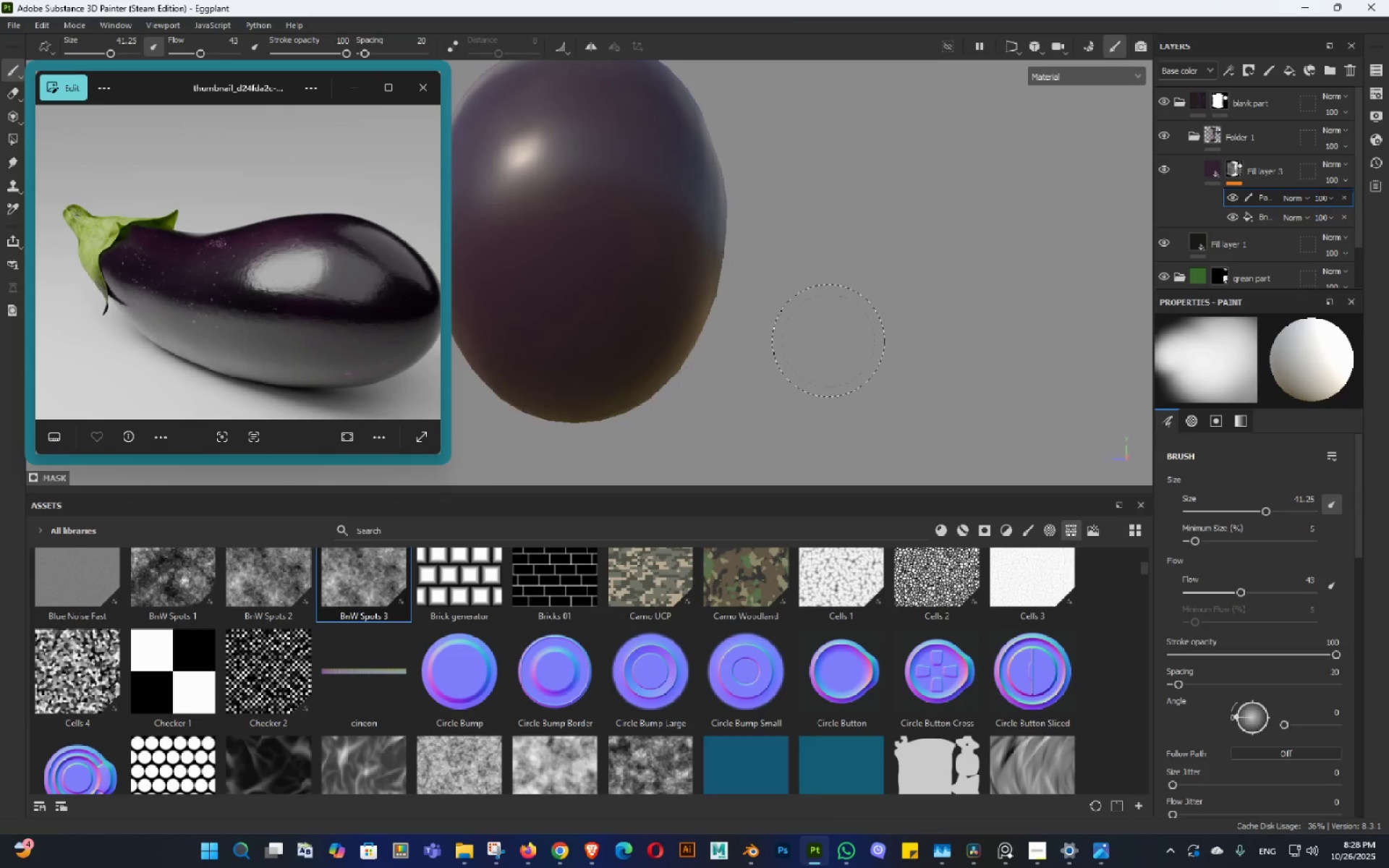 
hold_key(key=AltLeft, duration=1.51)
left_click_drag(start_coordinate=[826, 332], to_coordinate=[598, 336])
 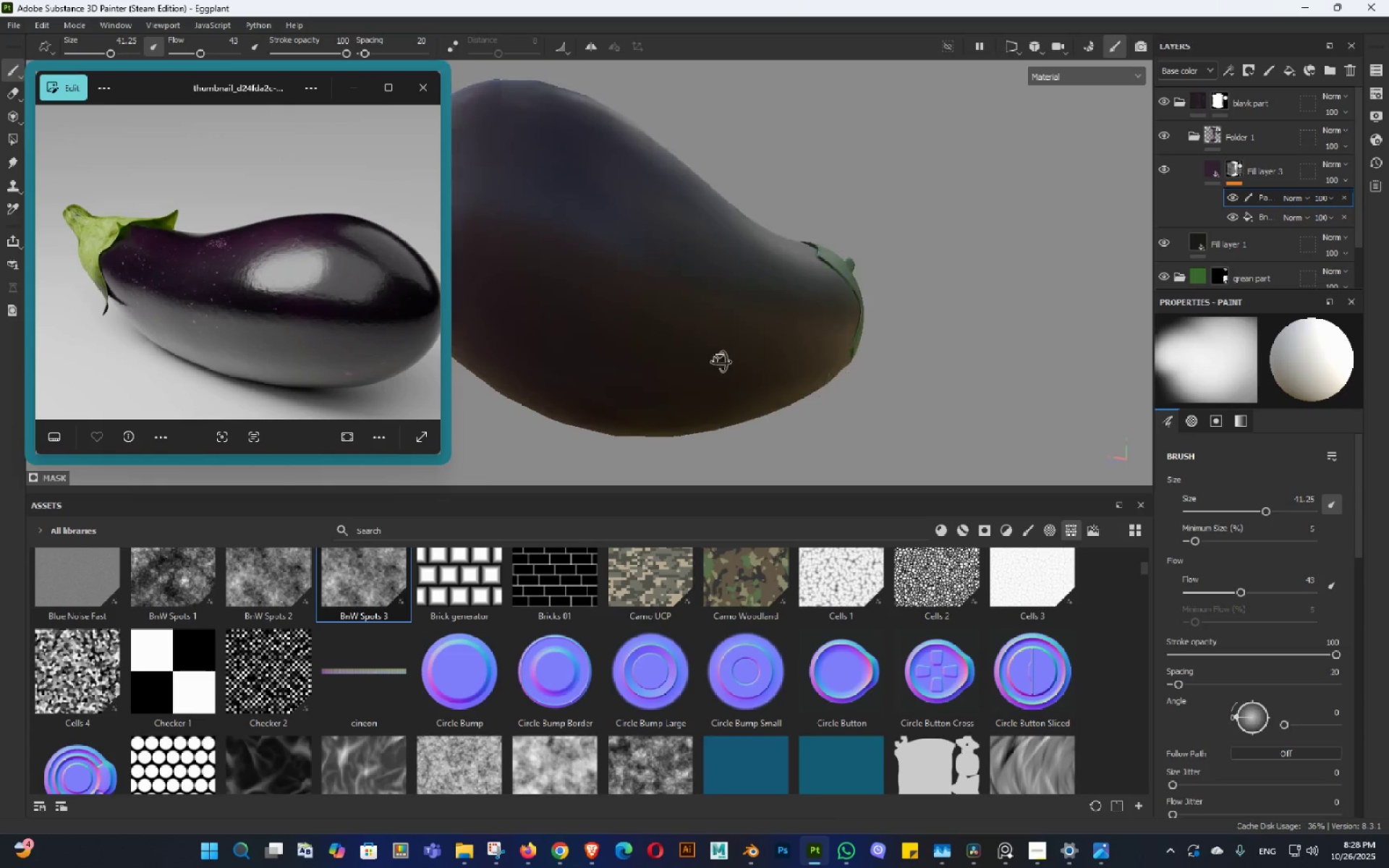 
hold_key(key=AltLeft, duration=0.63)
 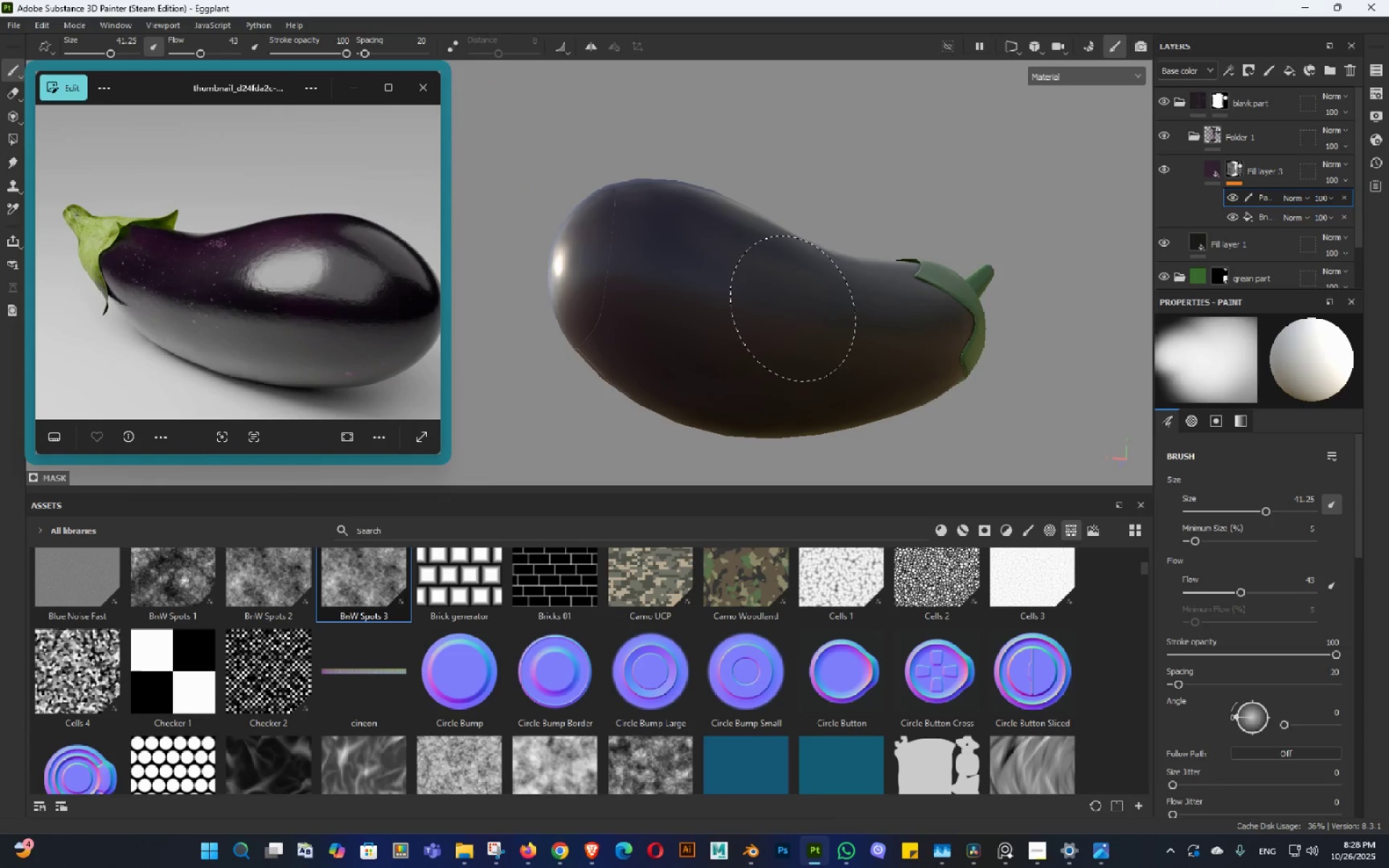 
hold_key(key=AltLeft, duration=1.46)
 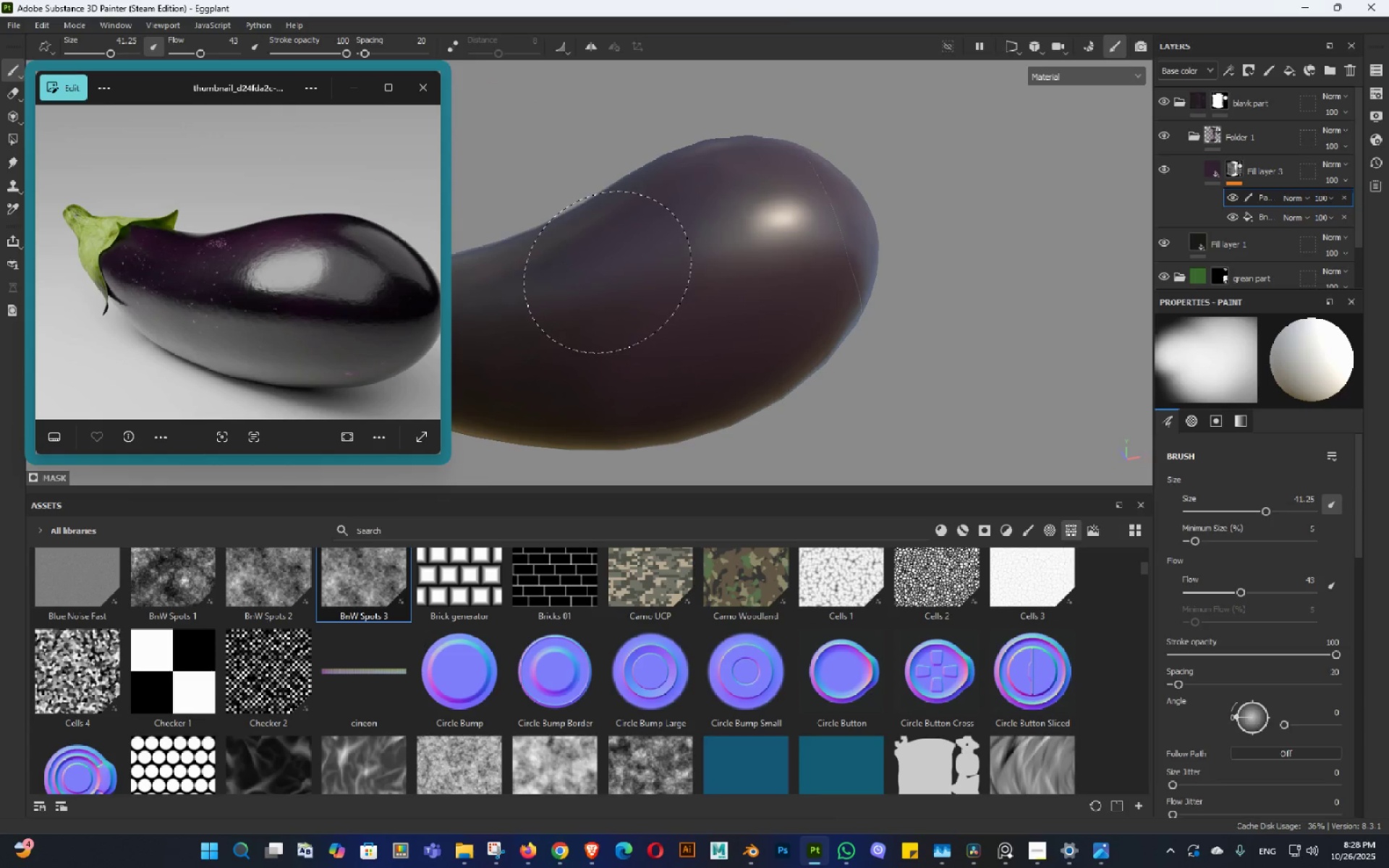 
hold_key(key=AltLeft, duration=1.43)
 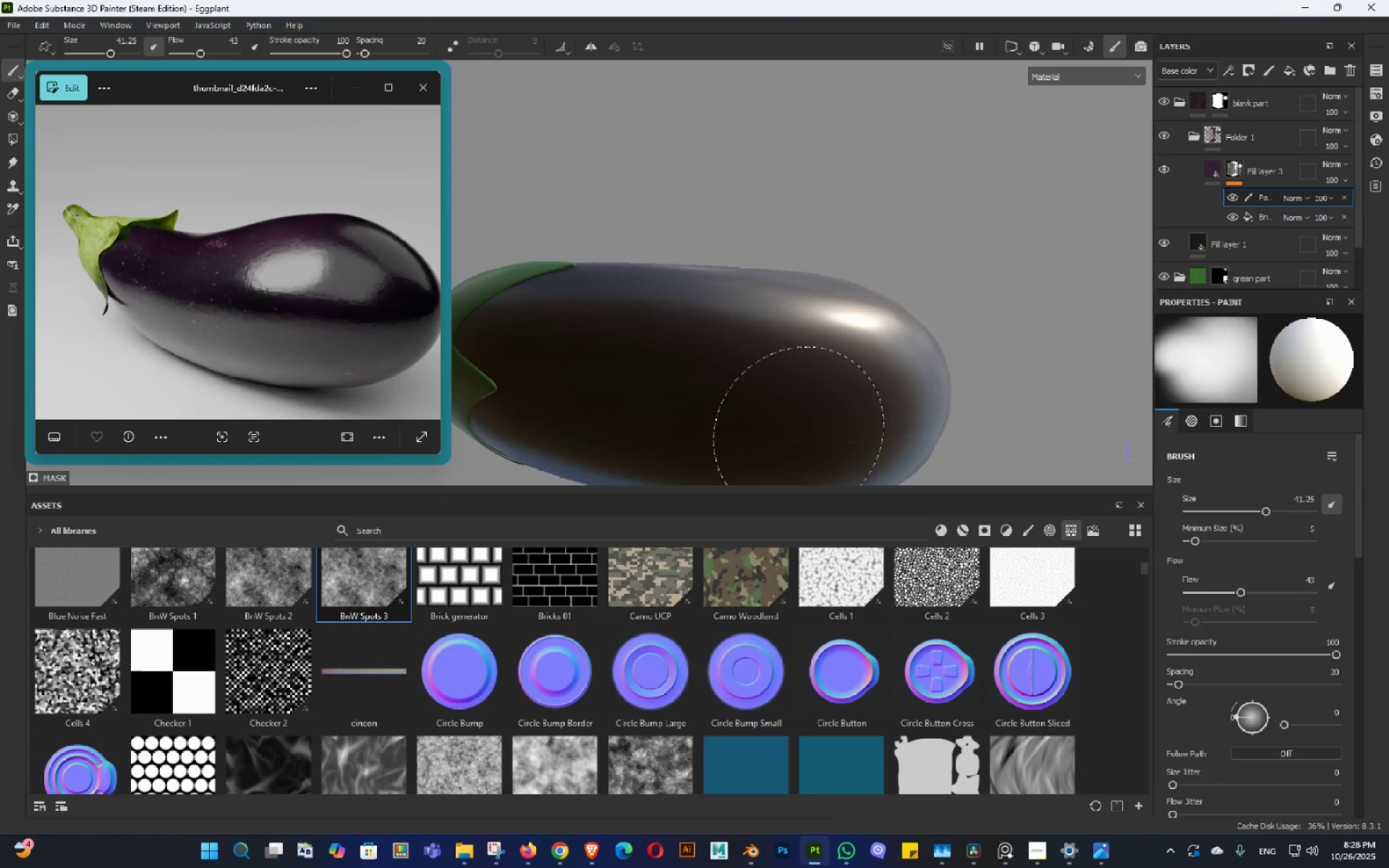 
hold_key(key=AltLeft, duration=1.5)
 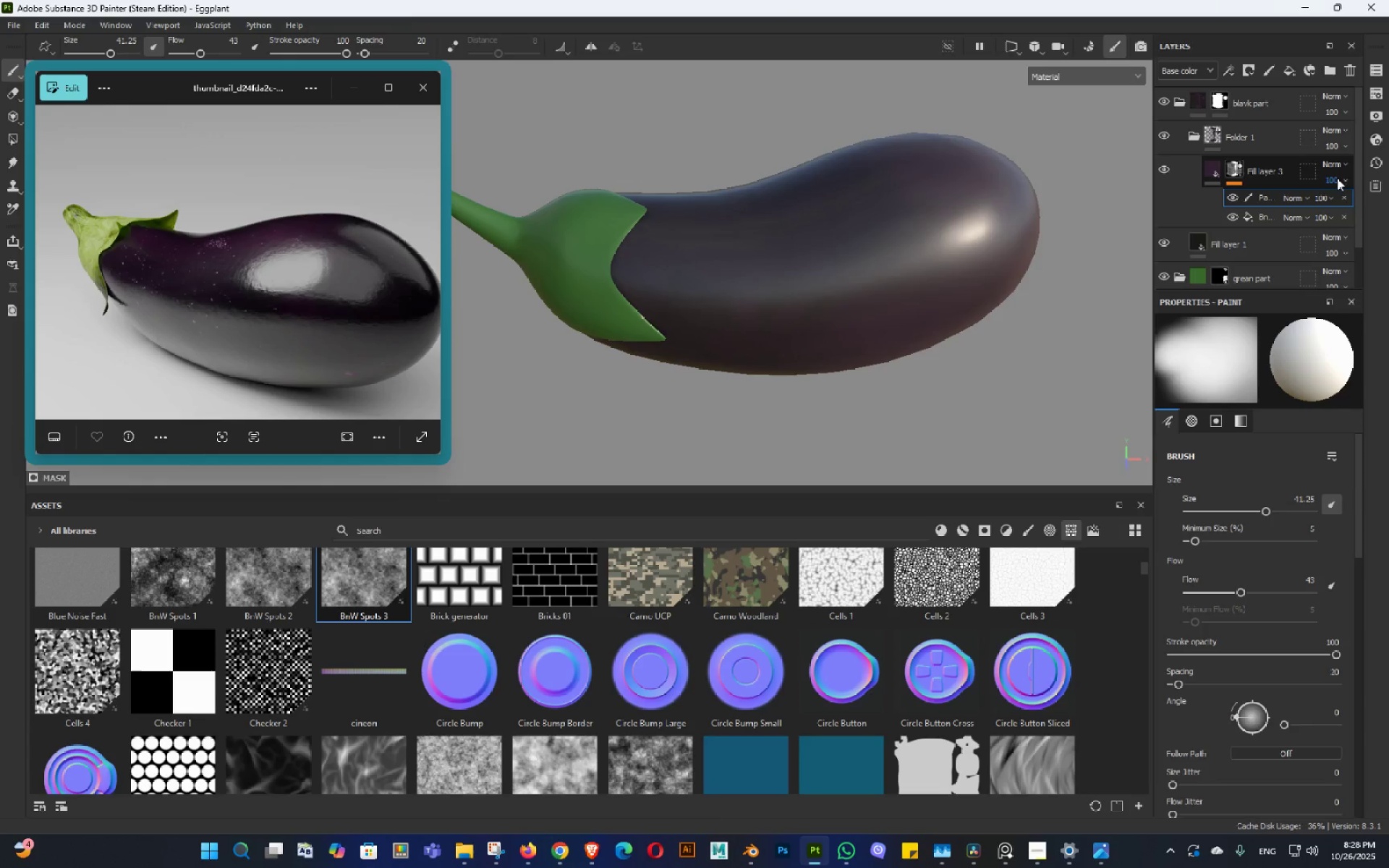 
hold_key(key=AltLeft, duration=0.37)
 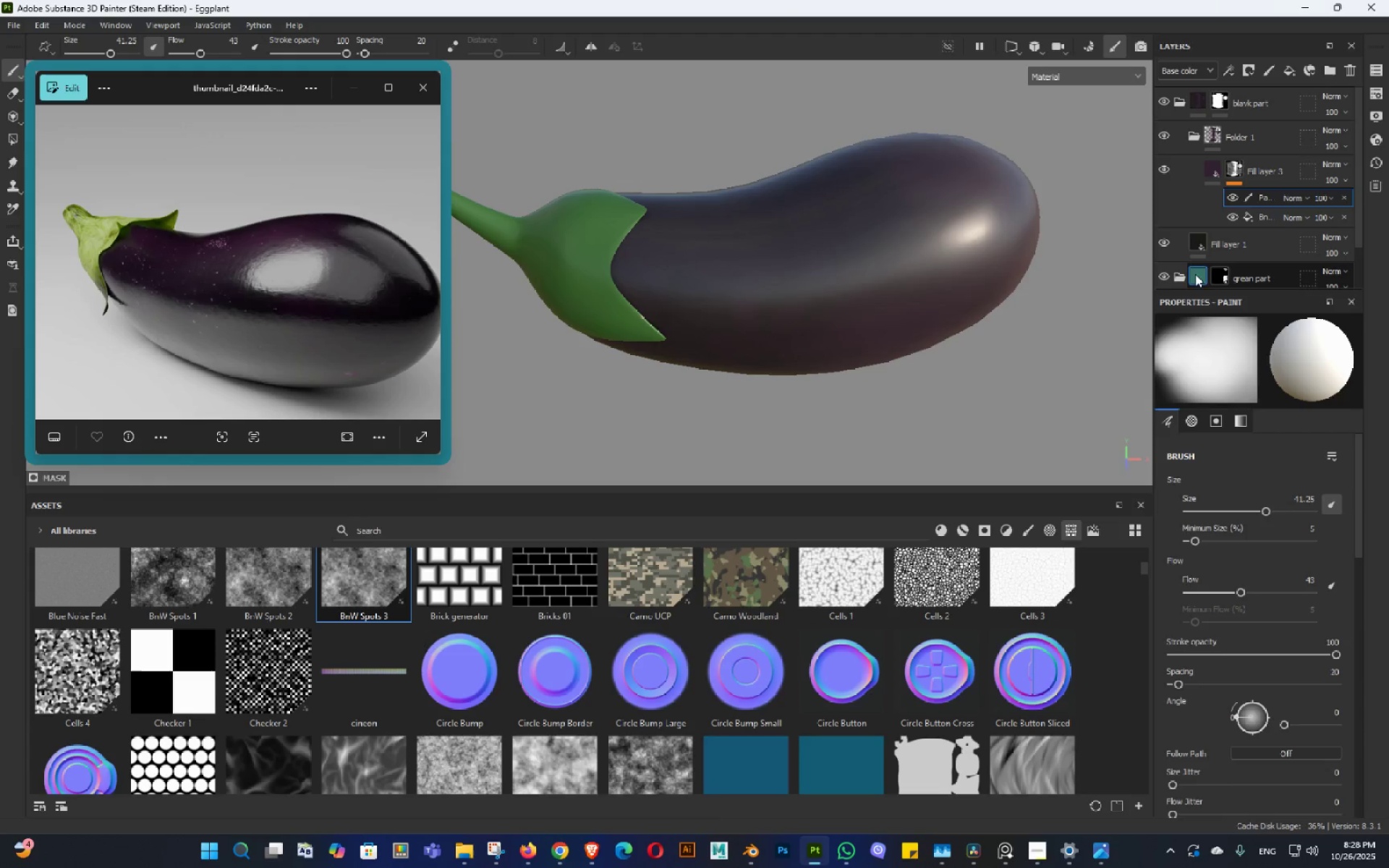 
left_click([1189, 275])
 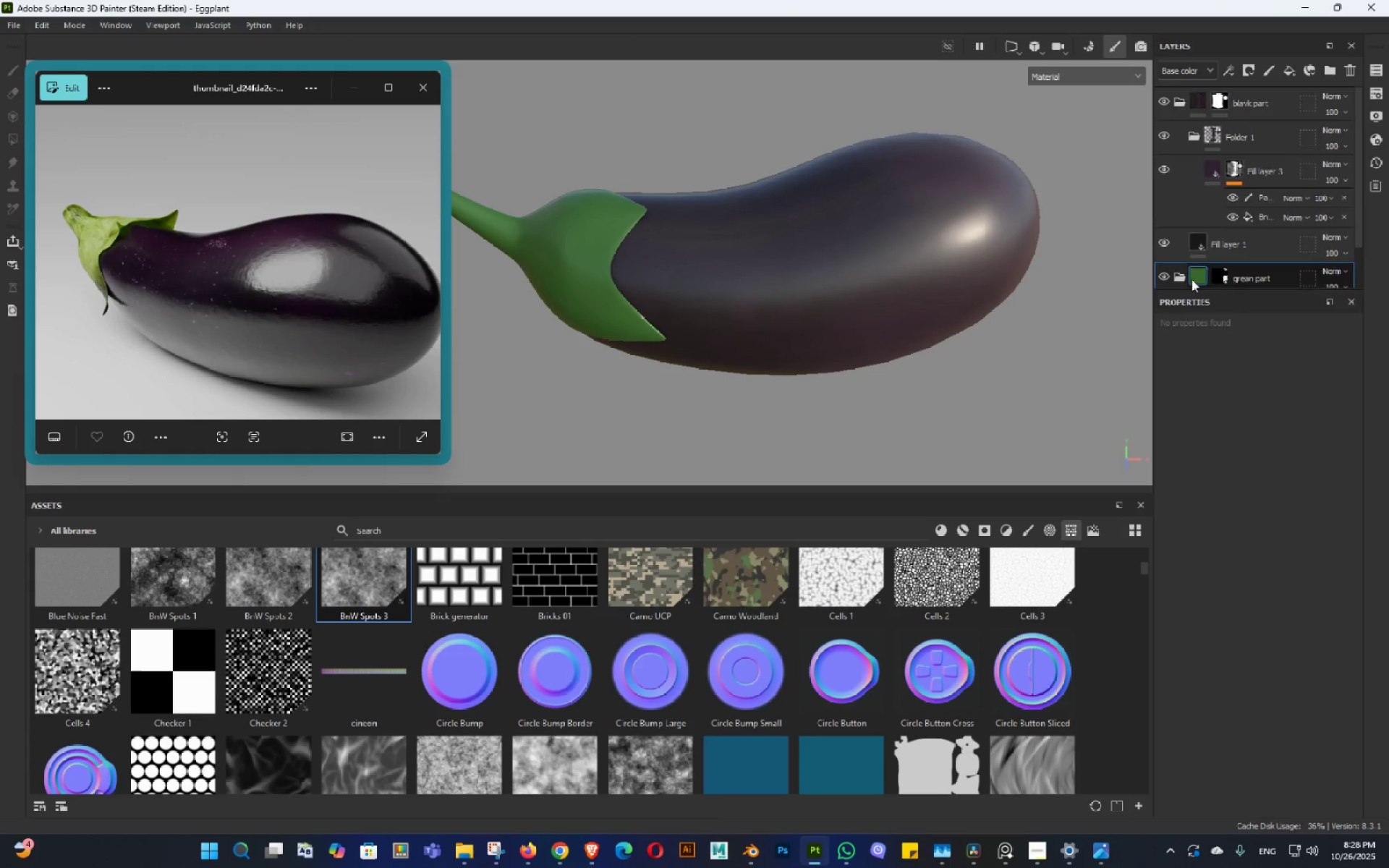 
scroll: coordinate [1192, 279], scroll_direction: down, amount: 3.0
 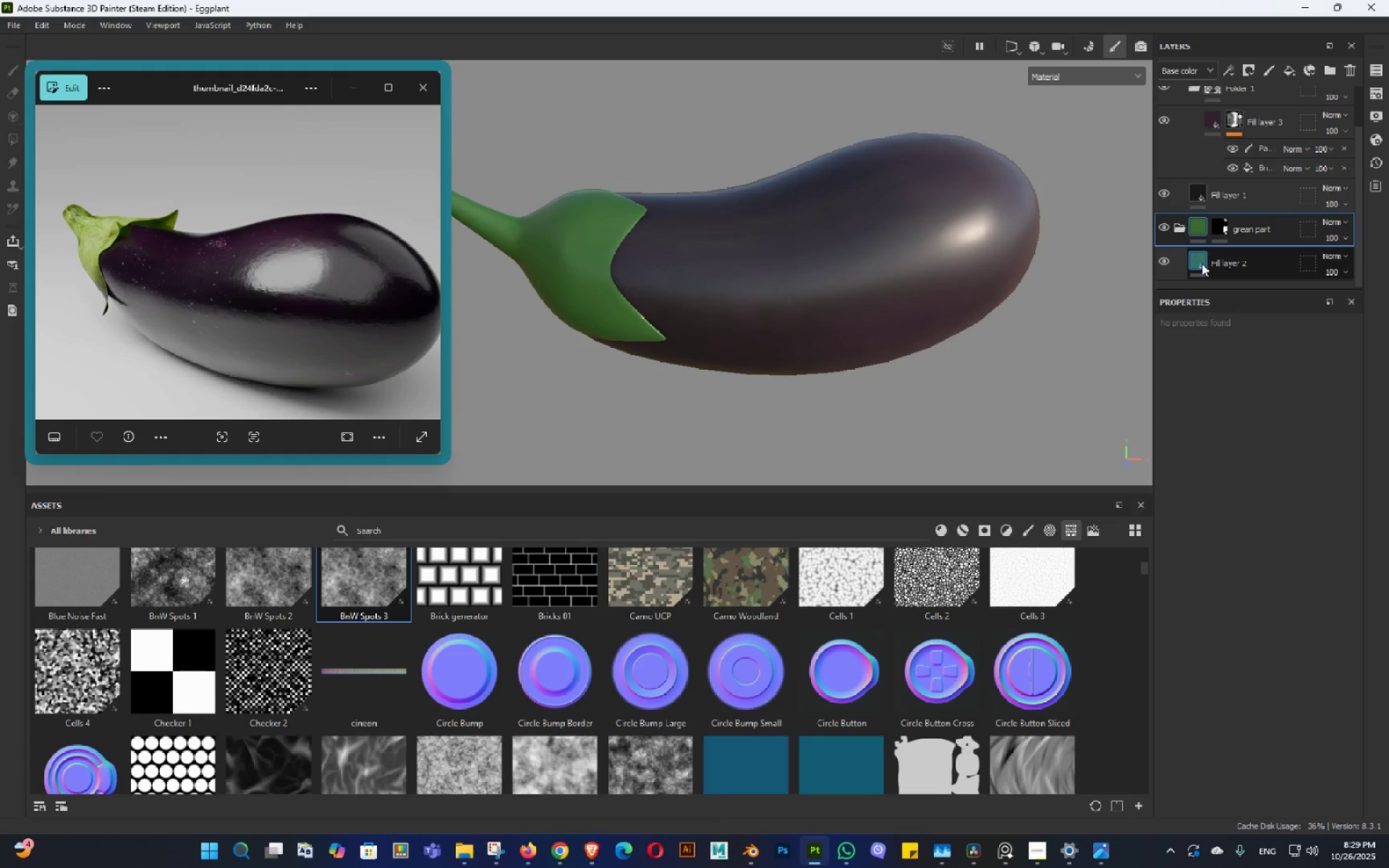 
left_click([1202, 263])
 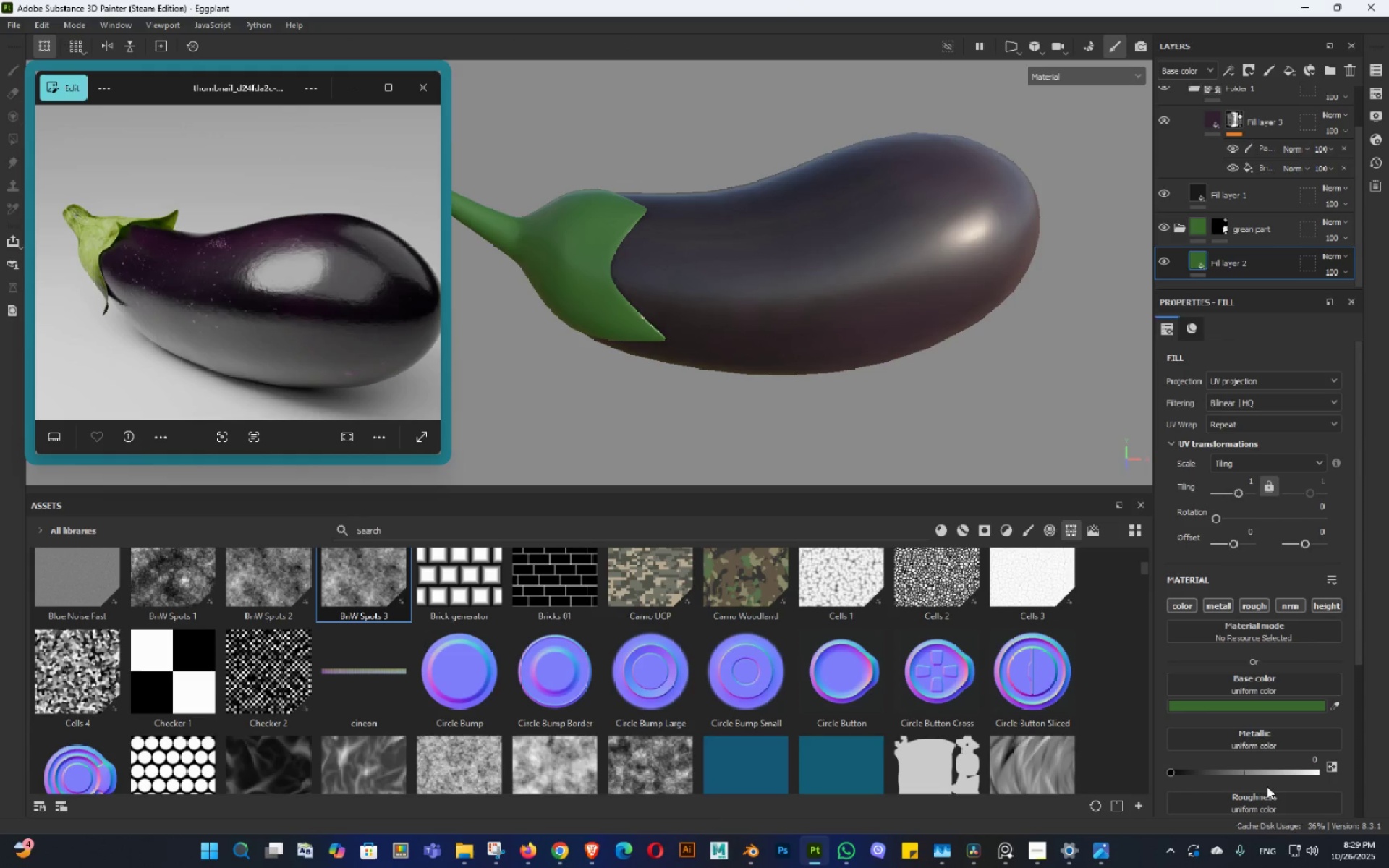 
scroll: coordinate [1262, 787], scroll_direction: down, amount: 3.0
 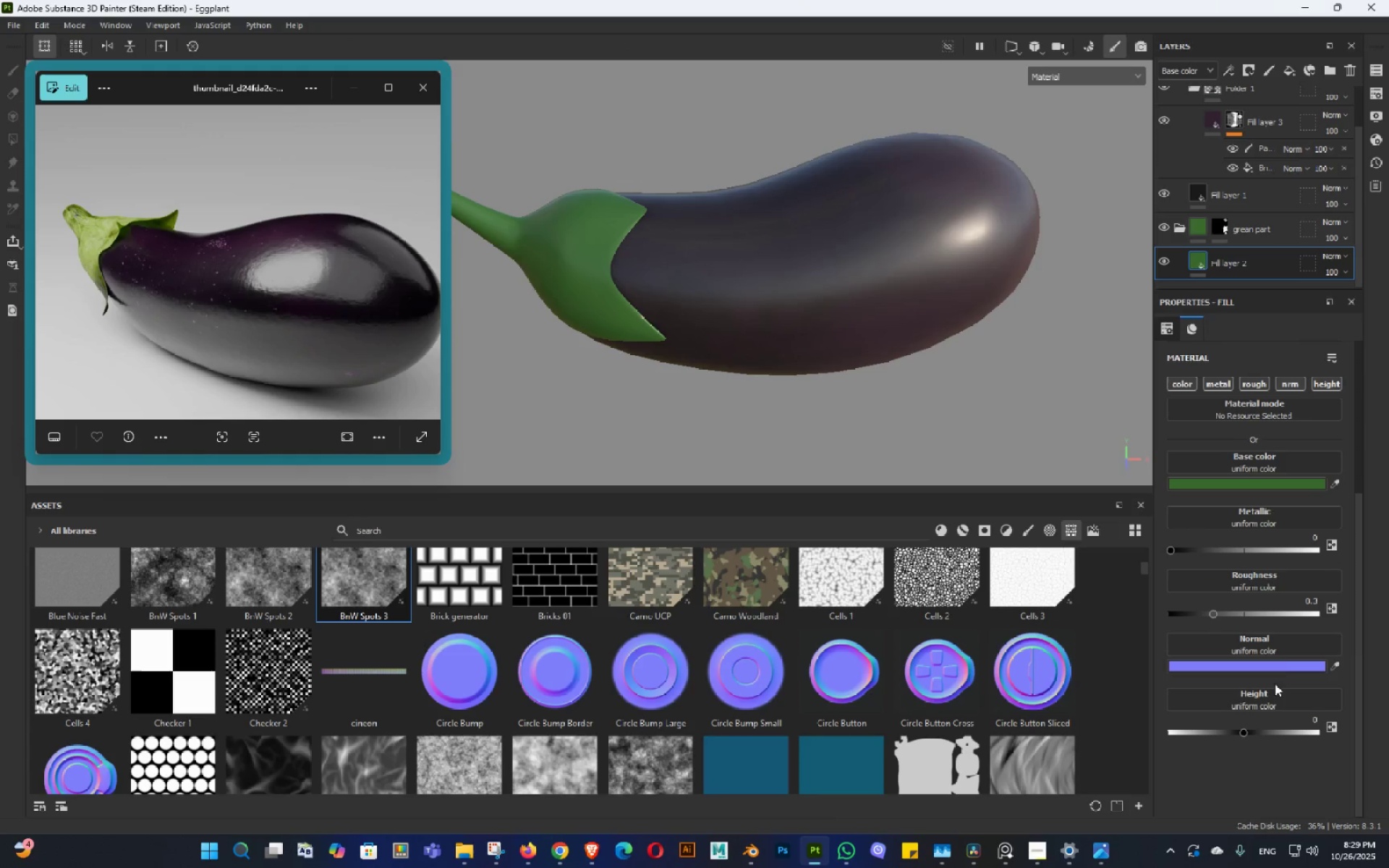 
hold_key(key=AltLeft, duration=0.67)
left_click([1178, 381])
 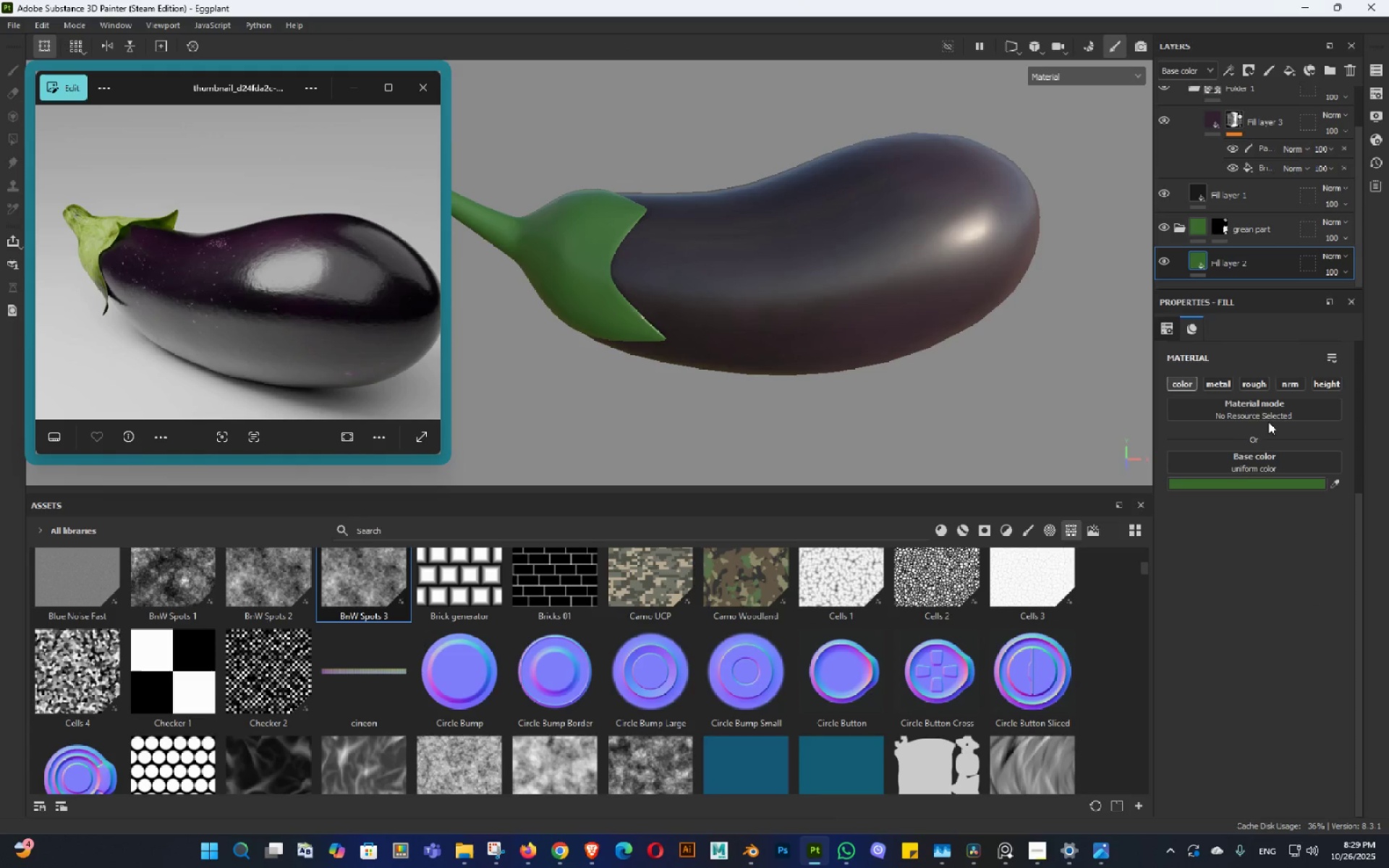 
left_click([1246, 382])
 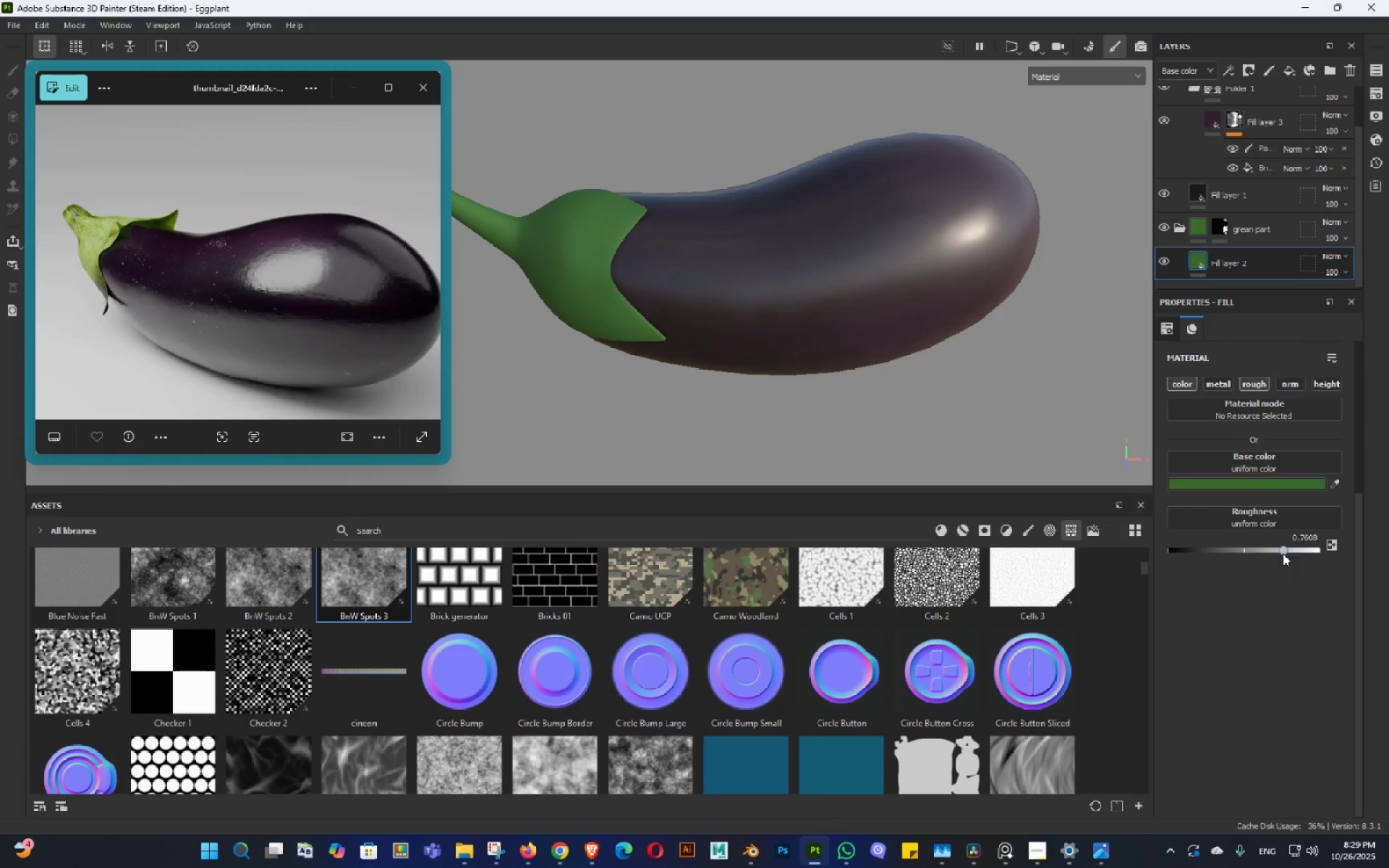 
mouse_move([1241, 505])
 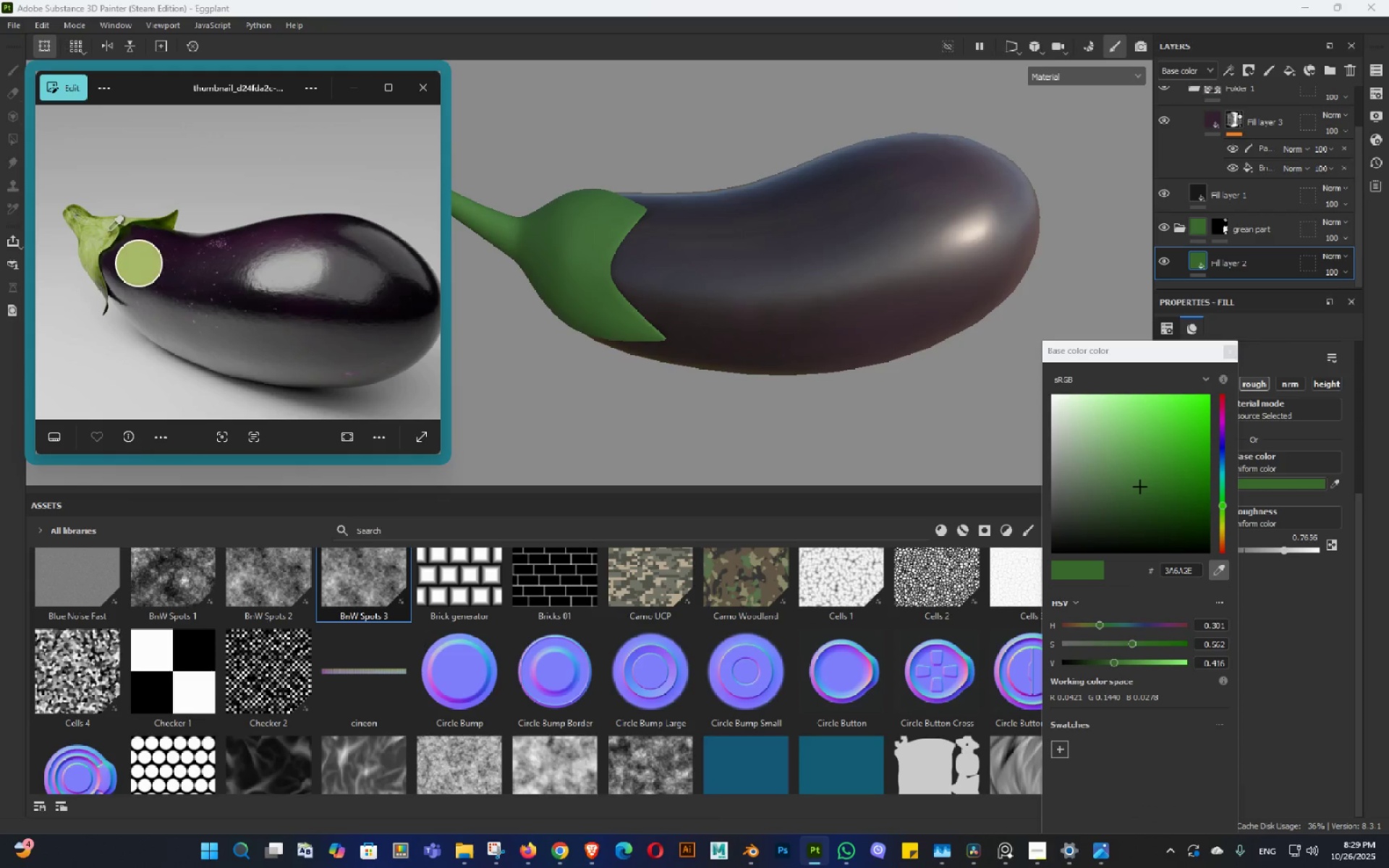 
left_click([107, 231])
 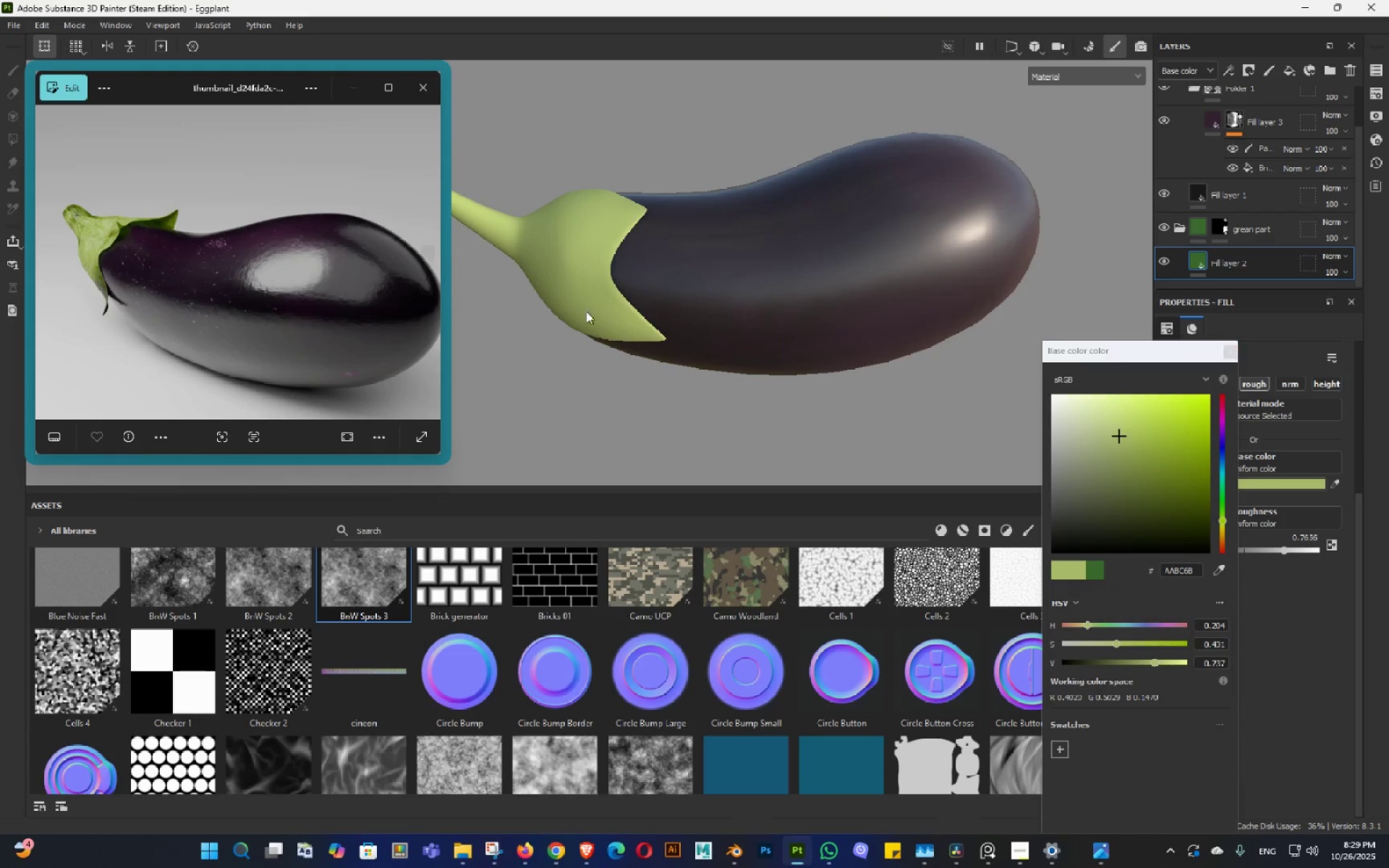 
hold_key(key=AltLeft, duration=1.24)
 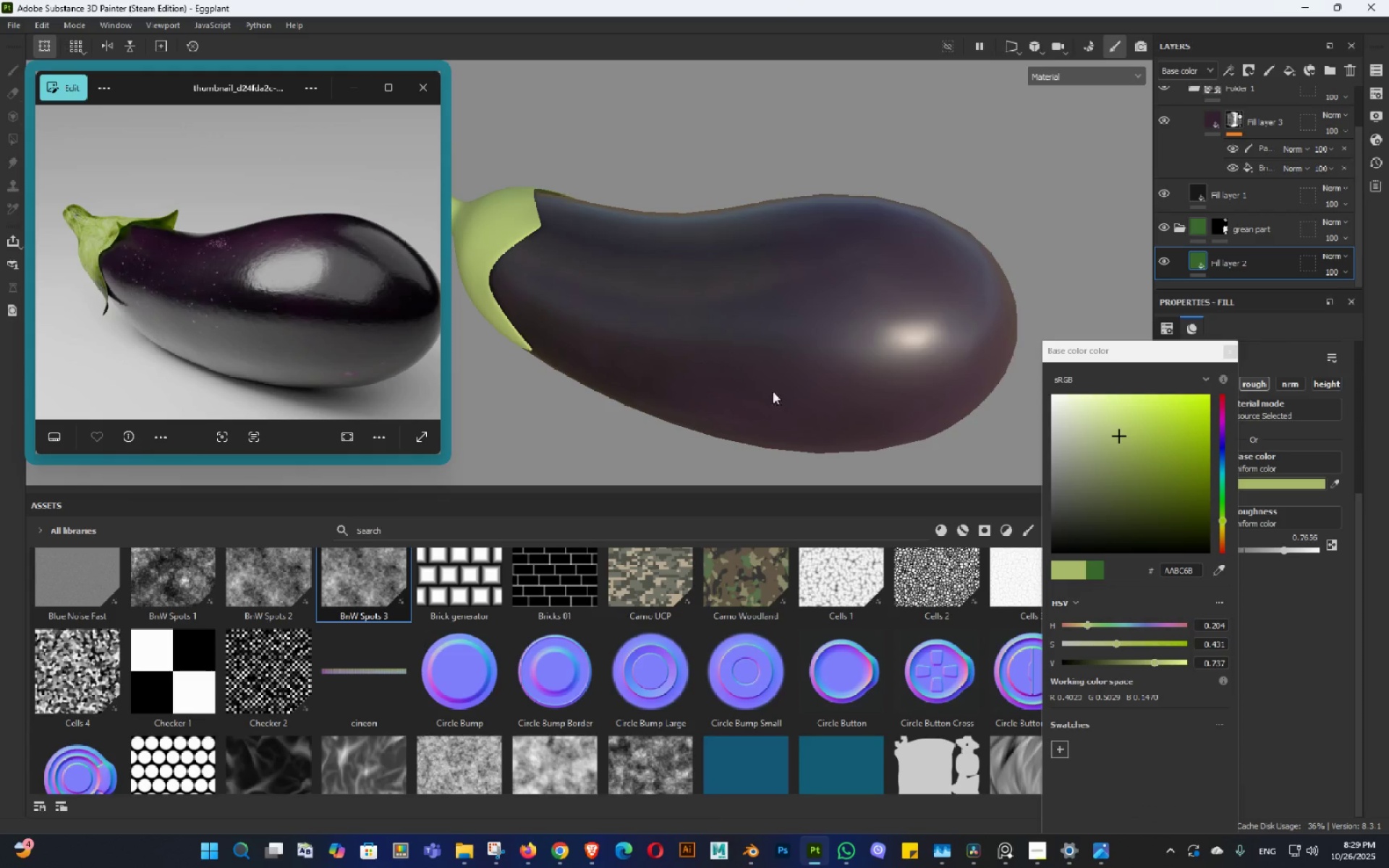 
key(Control+ControlLeft)
 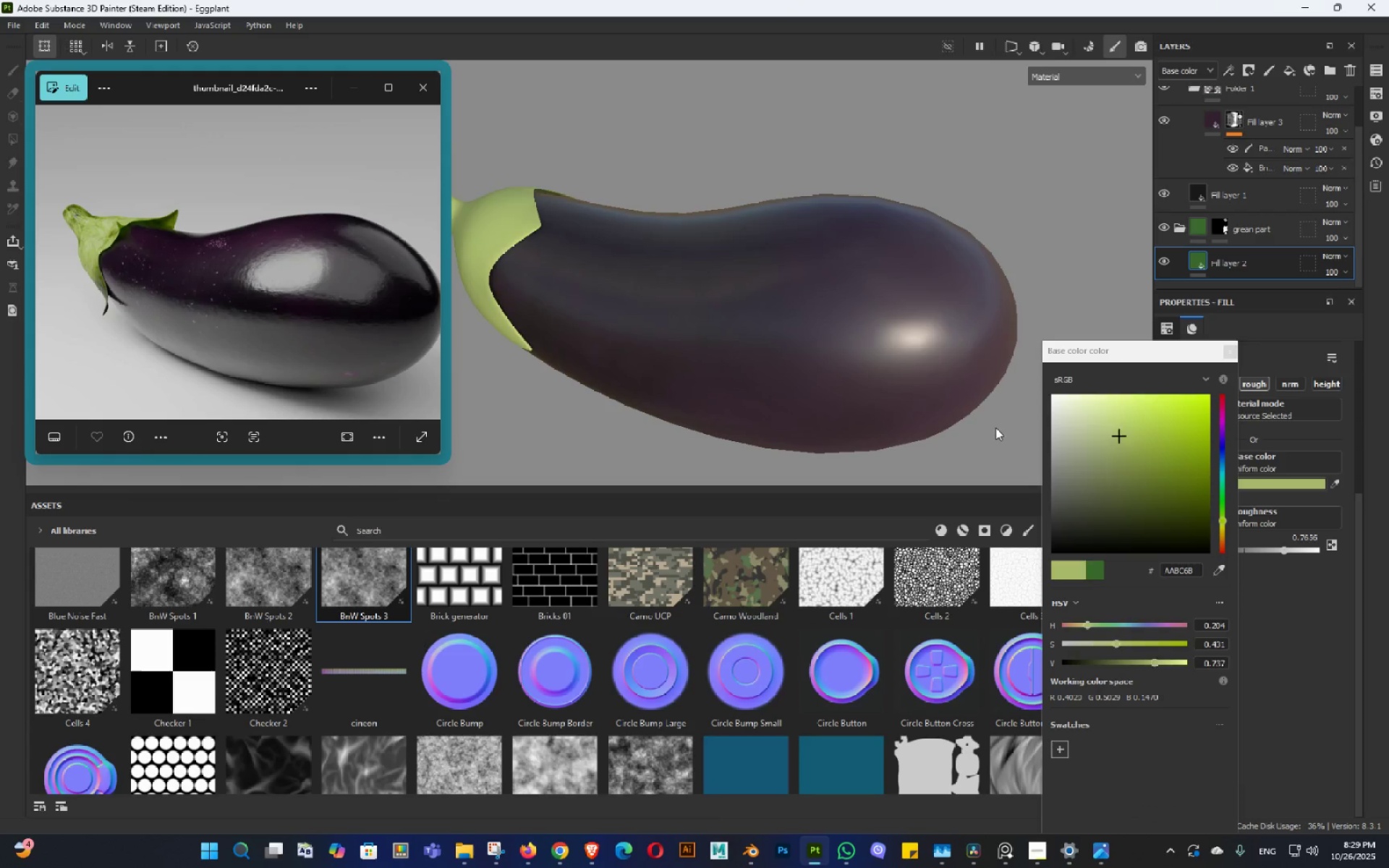 
key(Control+Z)
 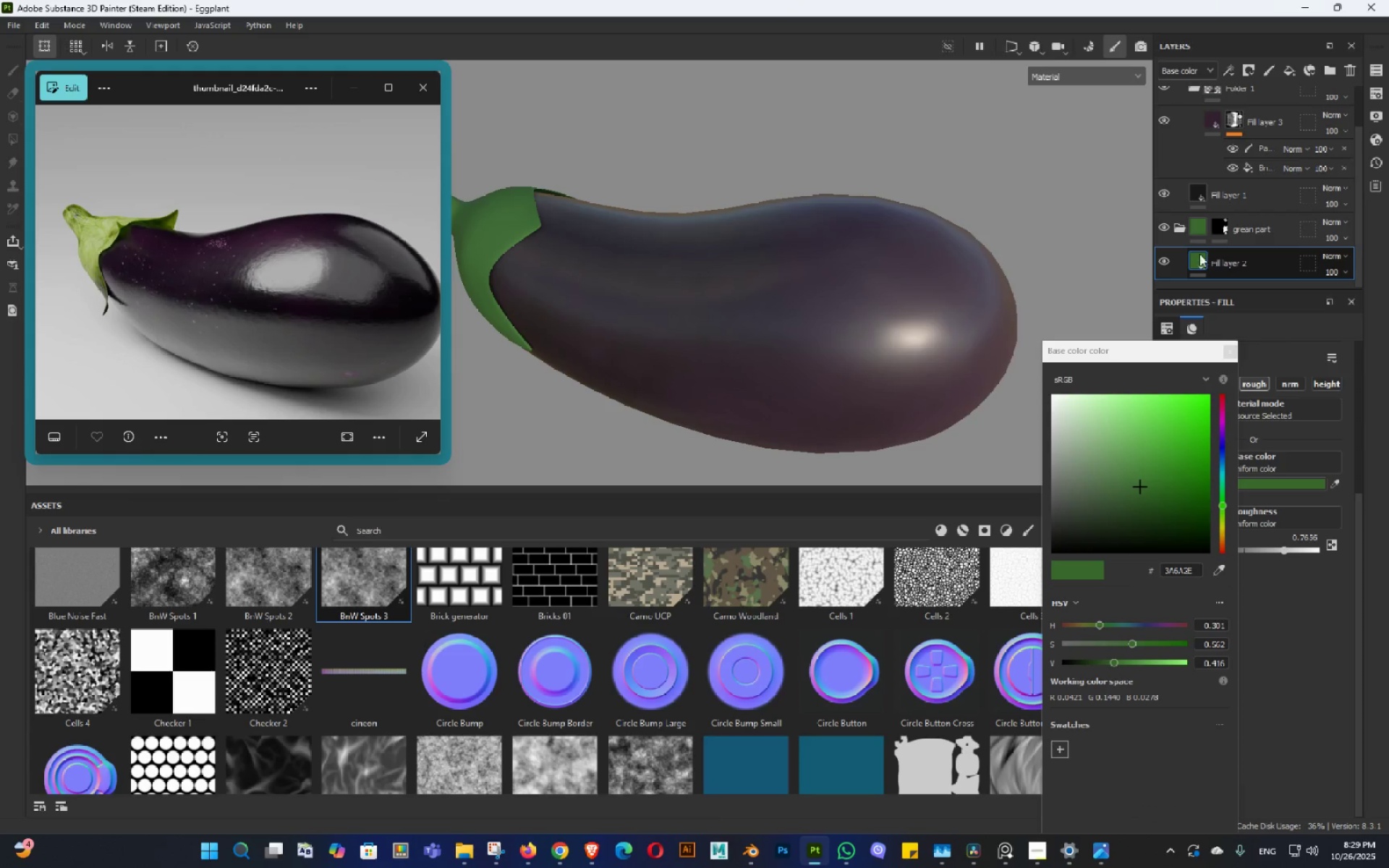 
hold_key(key=AltLeft, duration=0.43)
left_click_drag(start_coordinate=[626, 353], to_coordinate=[604, 355])
 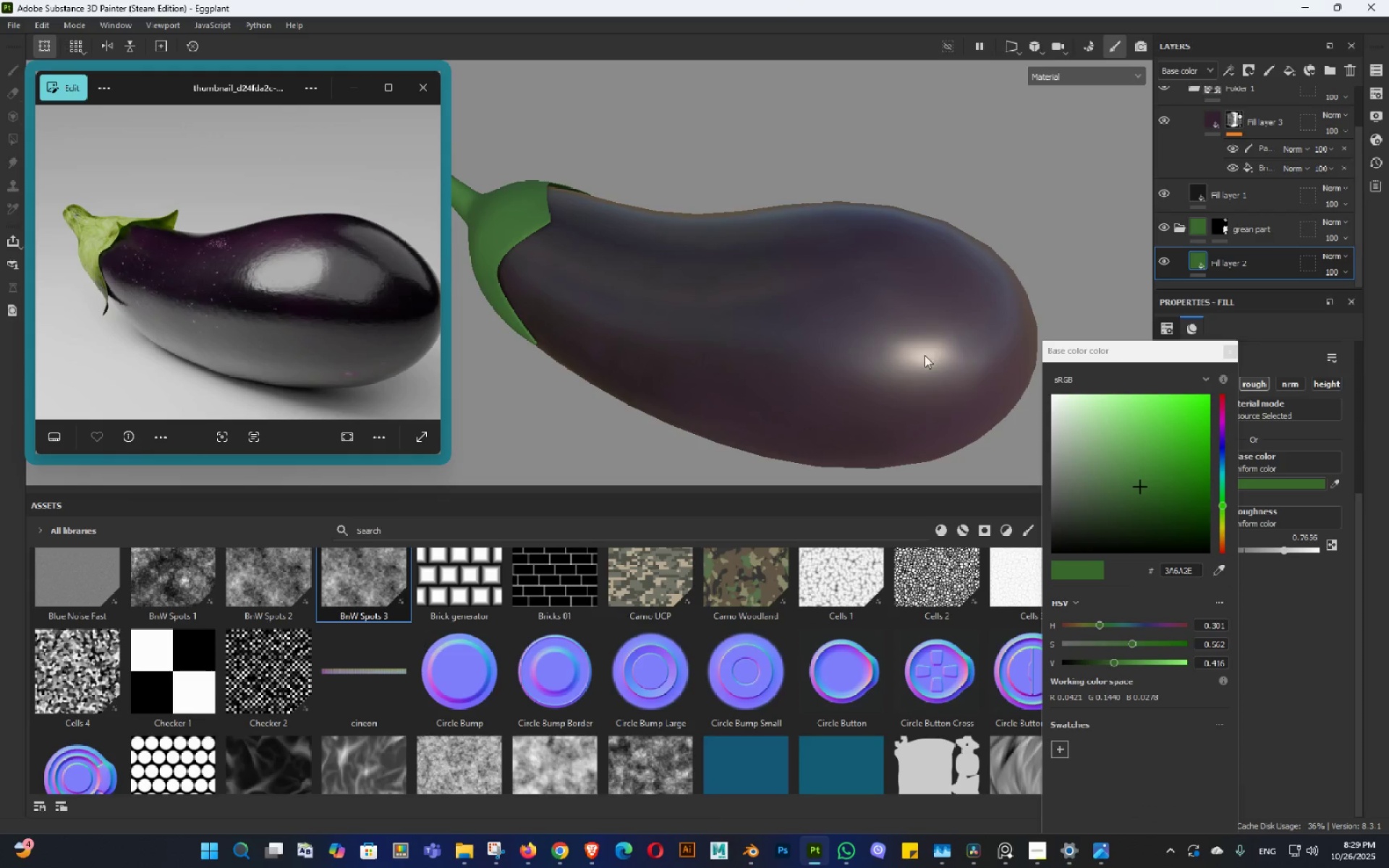 
key(Control+C)
 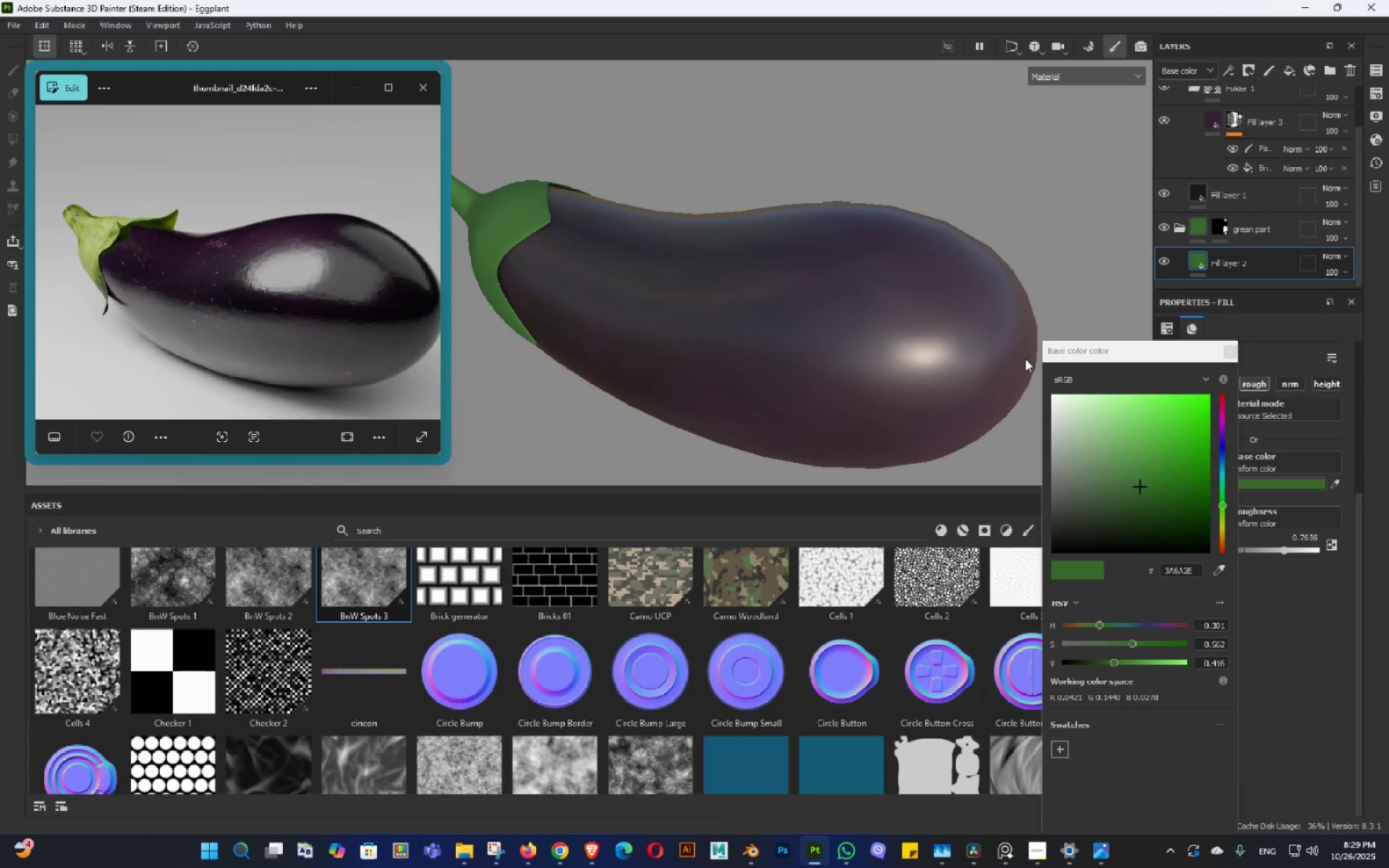 
key(Control+V)
 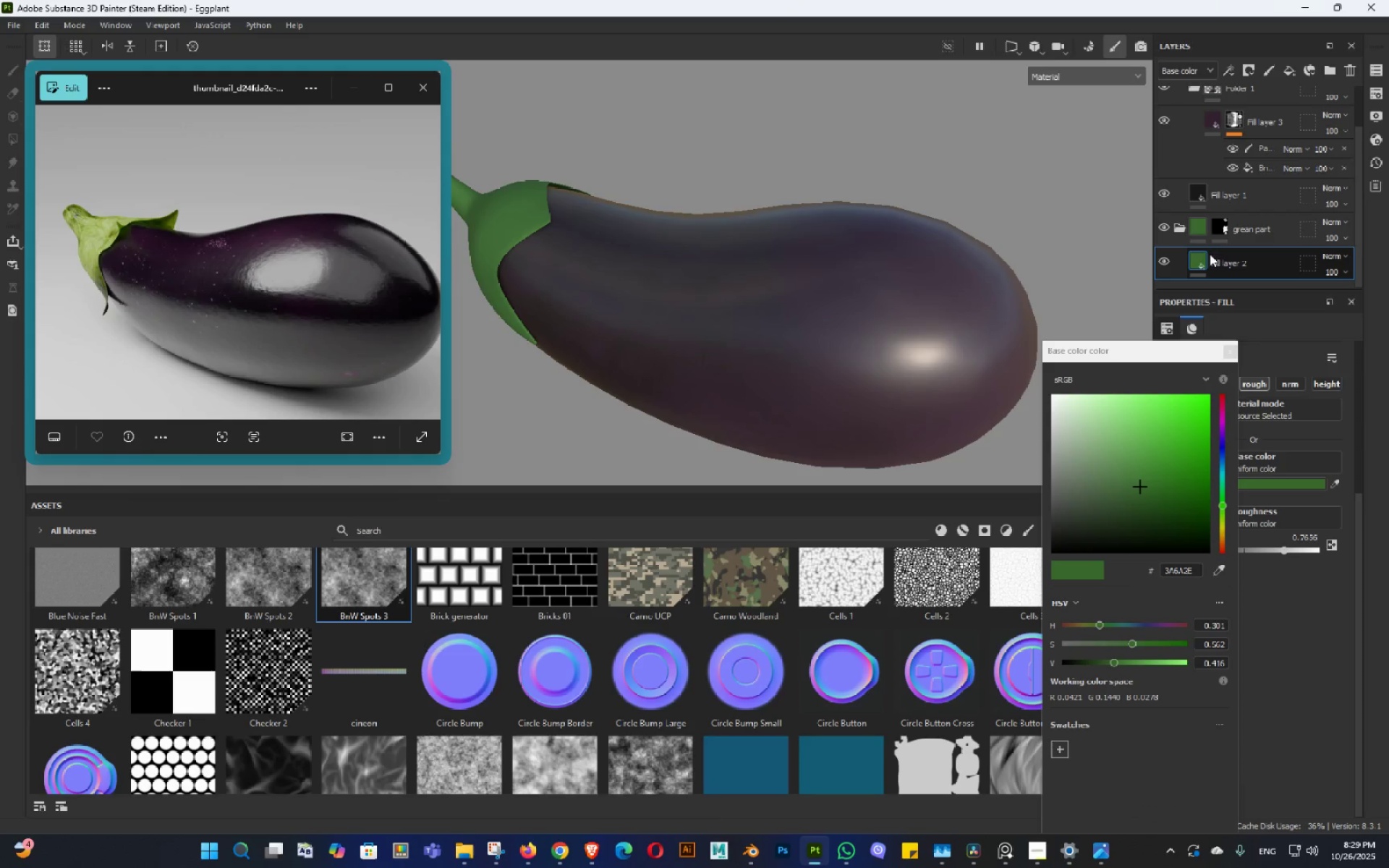 
left_click([1197, 254])
 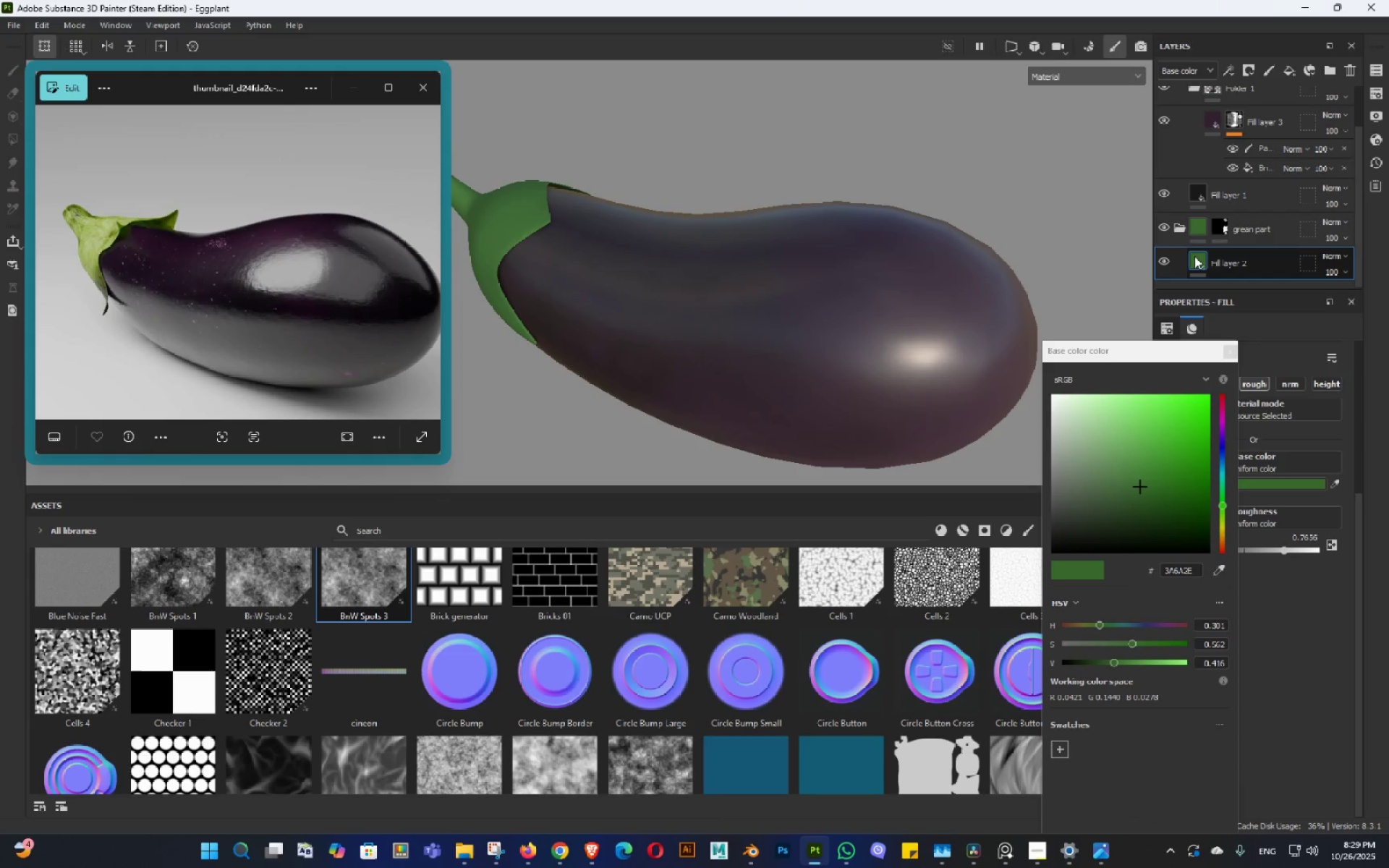 
key(Control+C)
 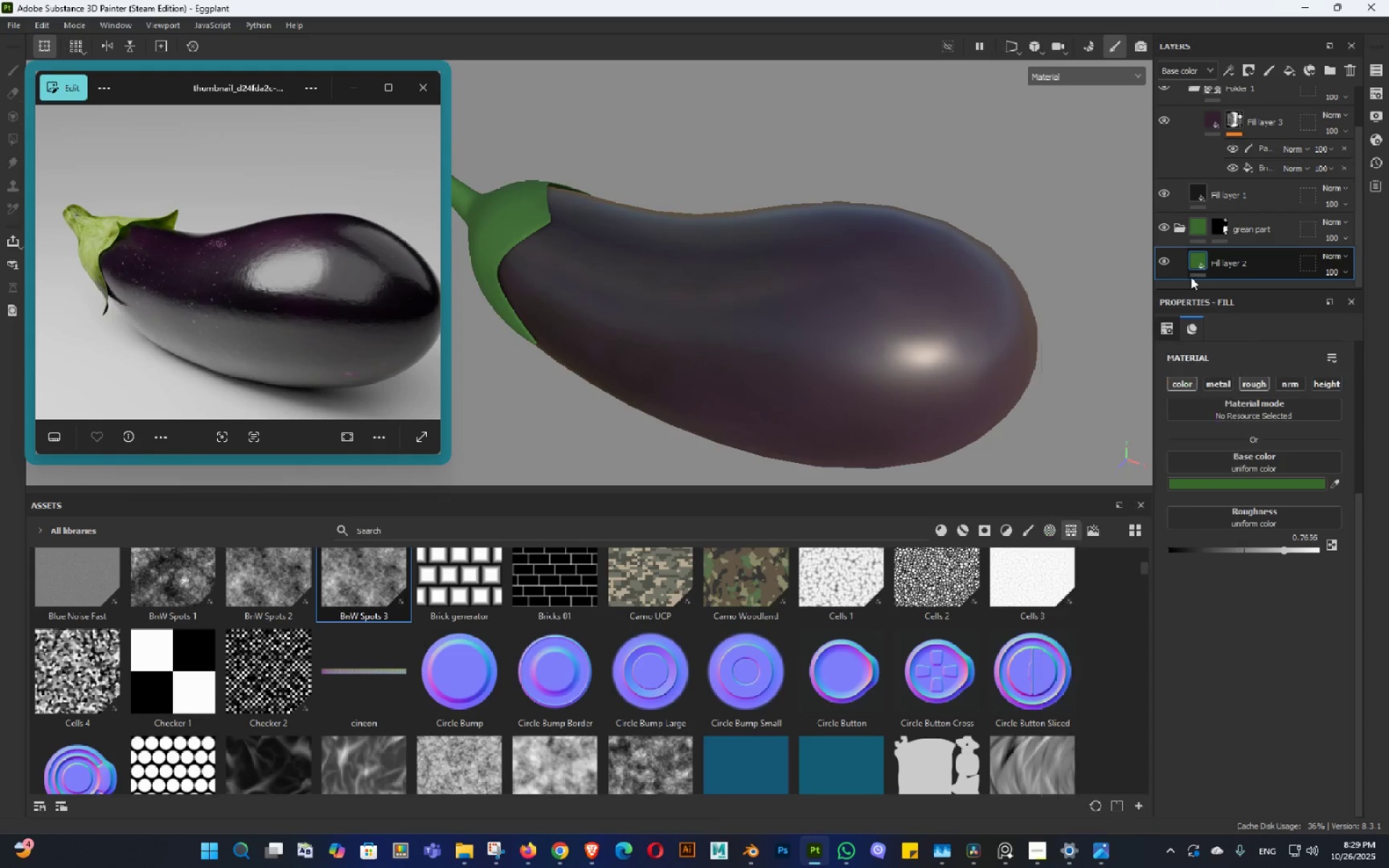 
key(Control+V)
 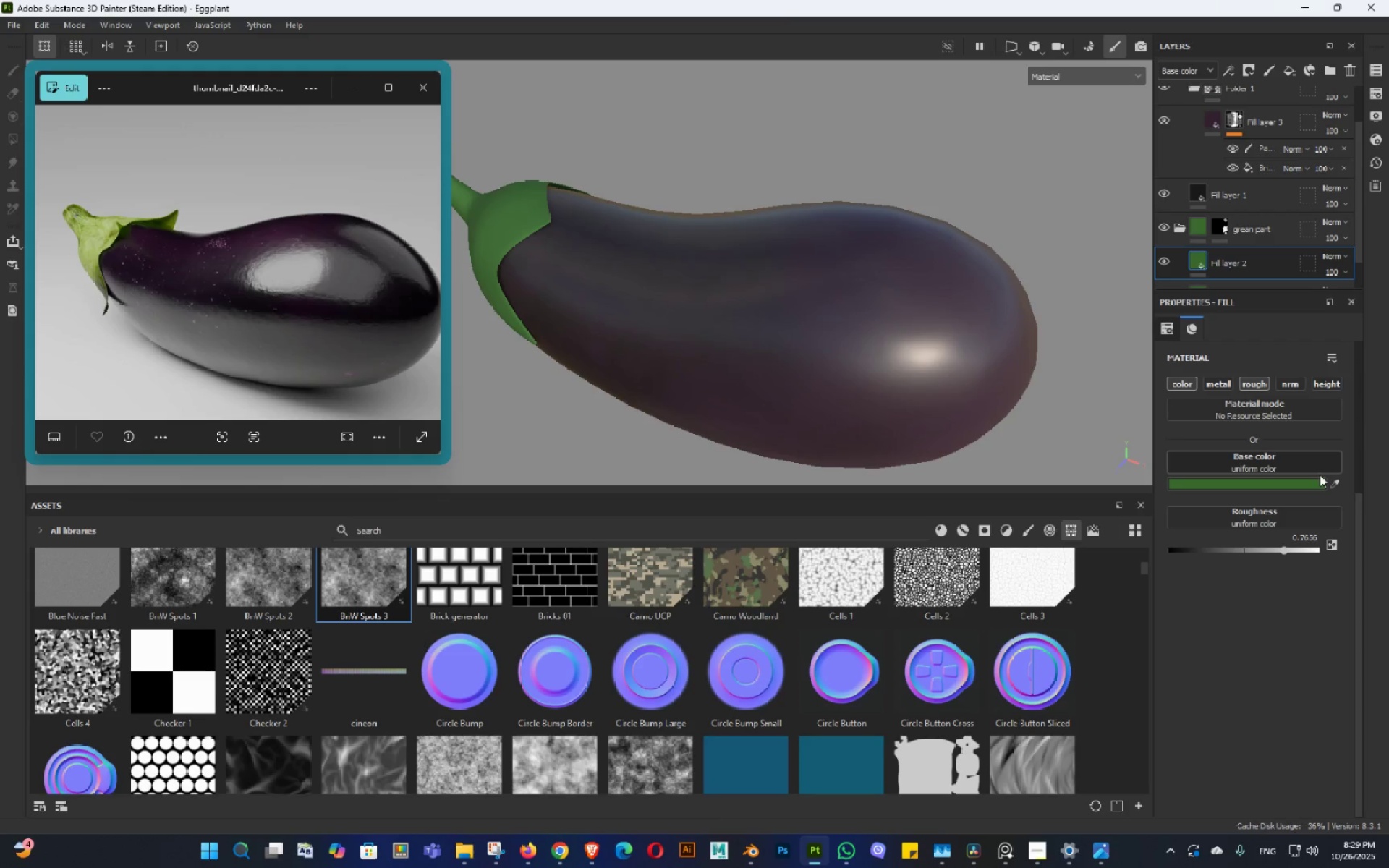 
left_click_drag(start_coordinate=[1330, 485], to_coordinate=[1325, 487])
 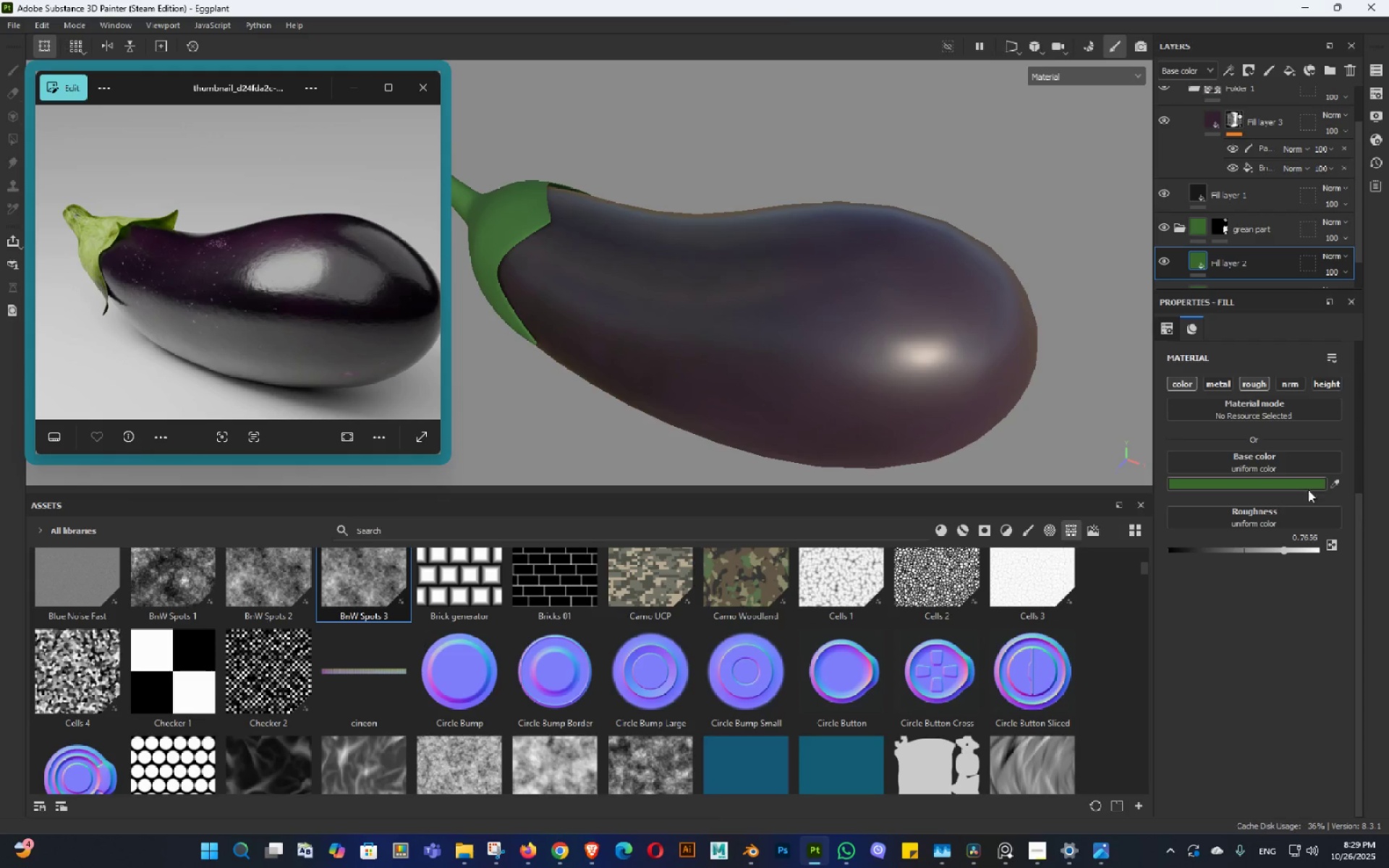 
left_click([1336, 490])
 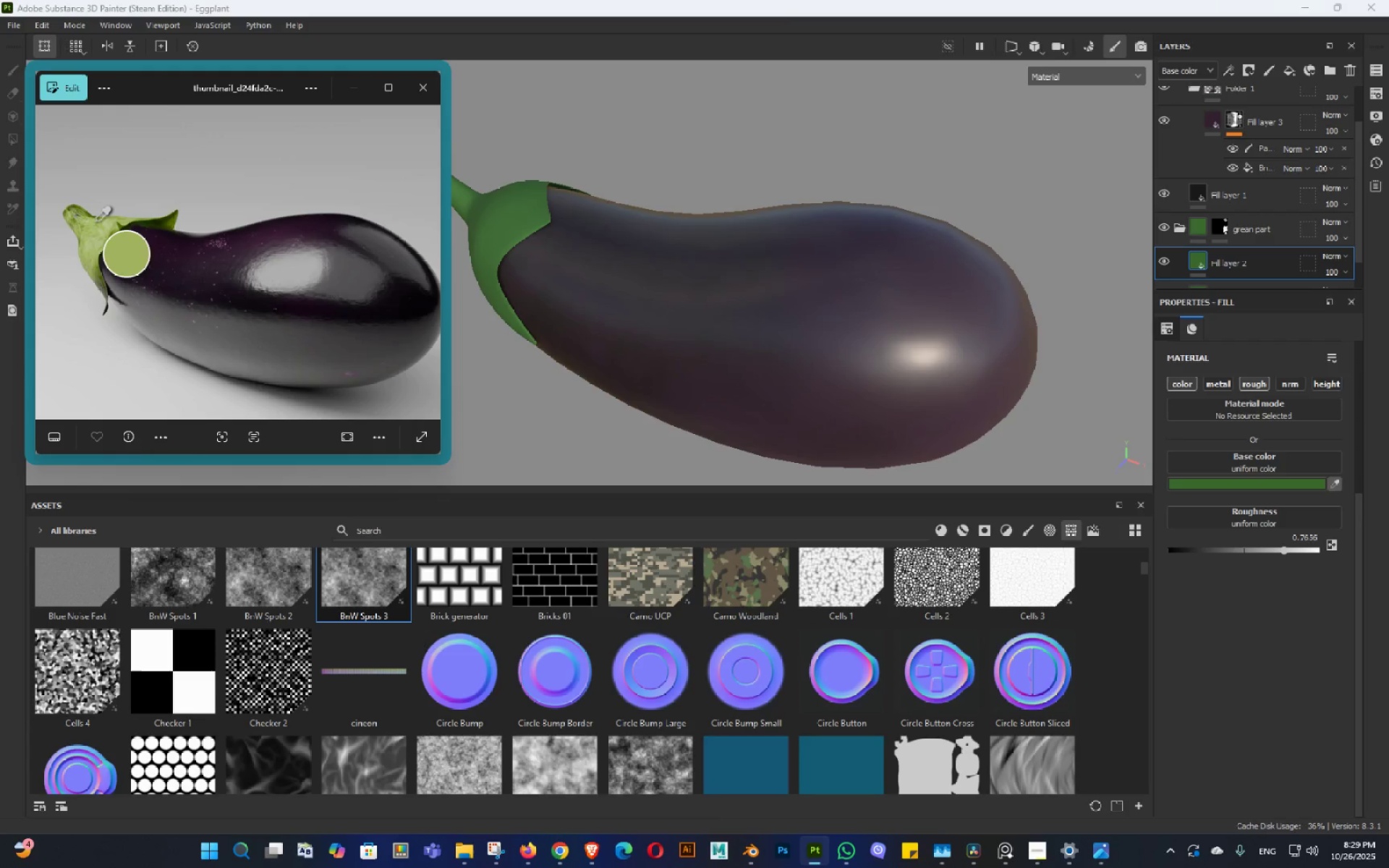 
left_click([95, 223])
 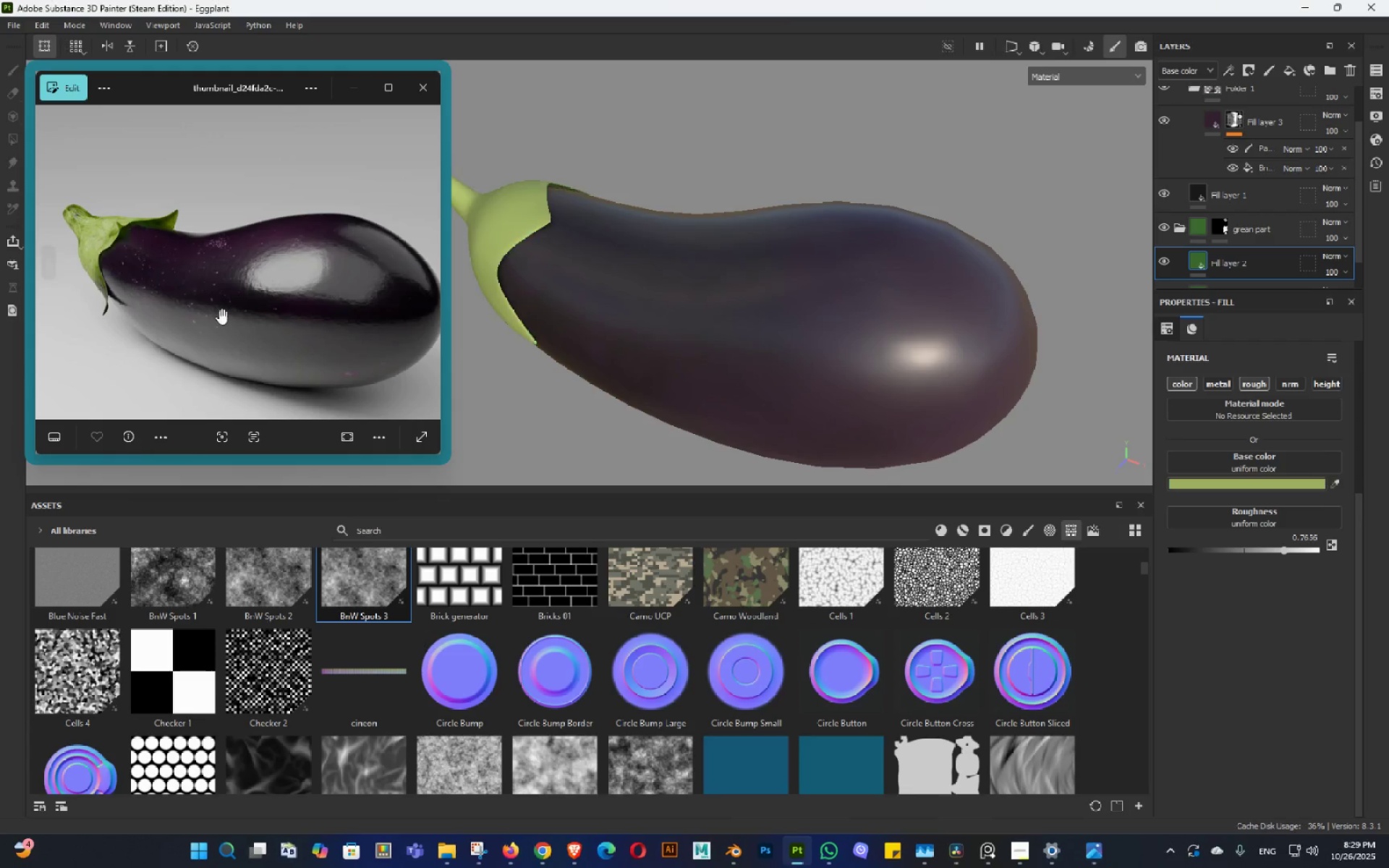 
hold_key(key=AltLeft, duration=0.89)
 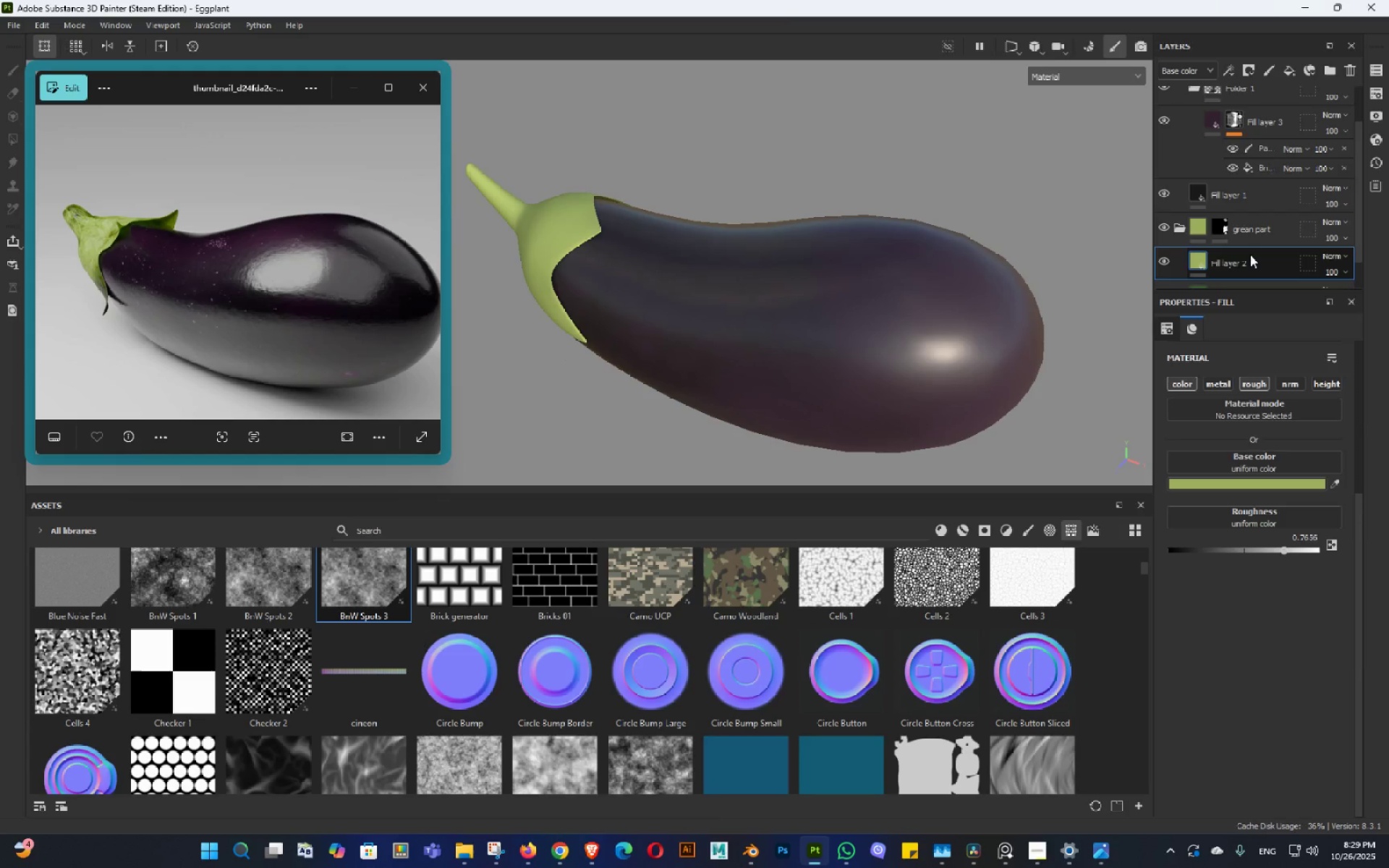 
right_click([1250, 255])
 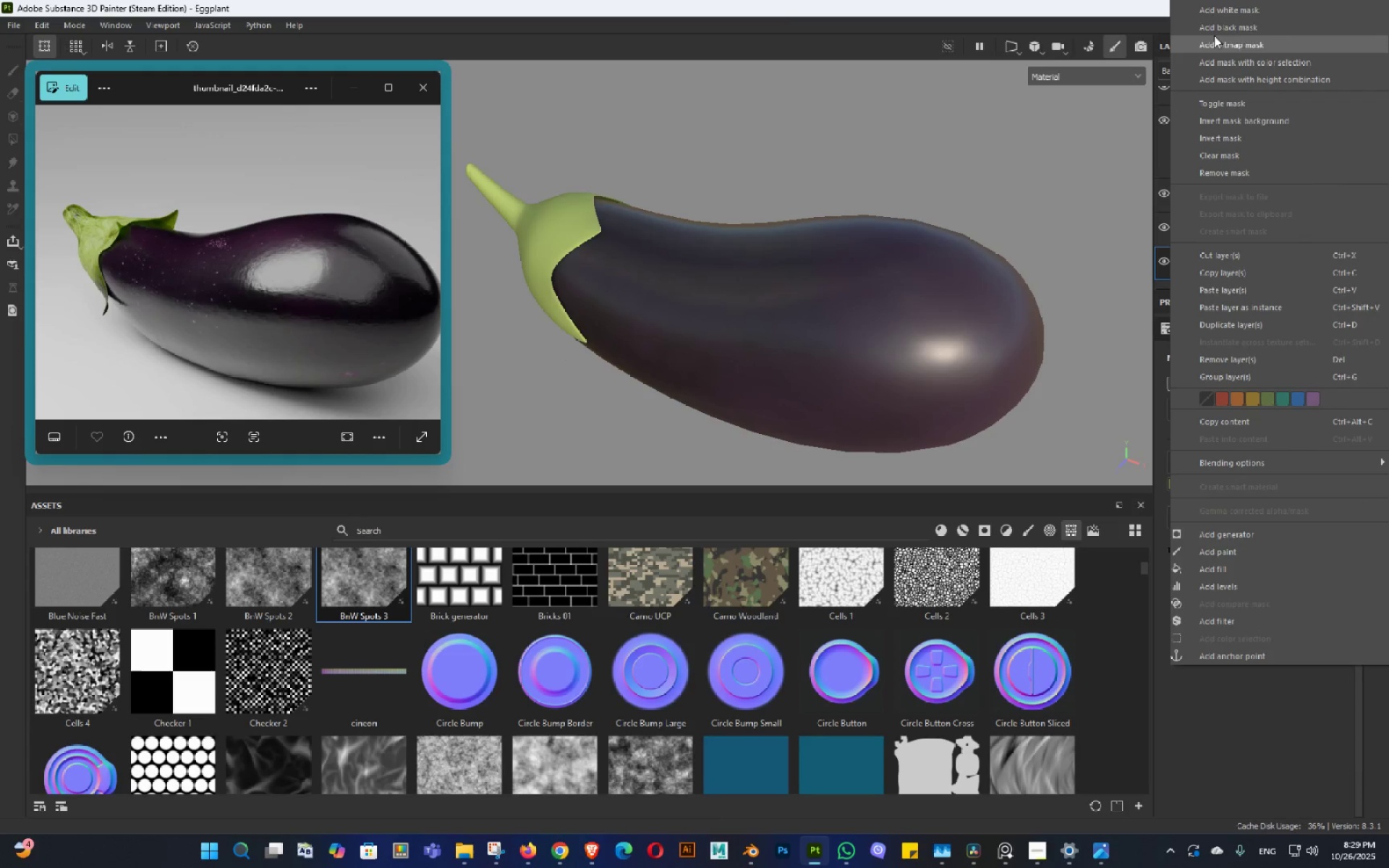 
left_click([1216, 31])
 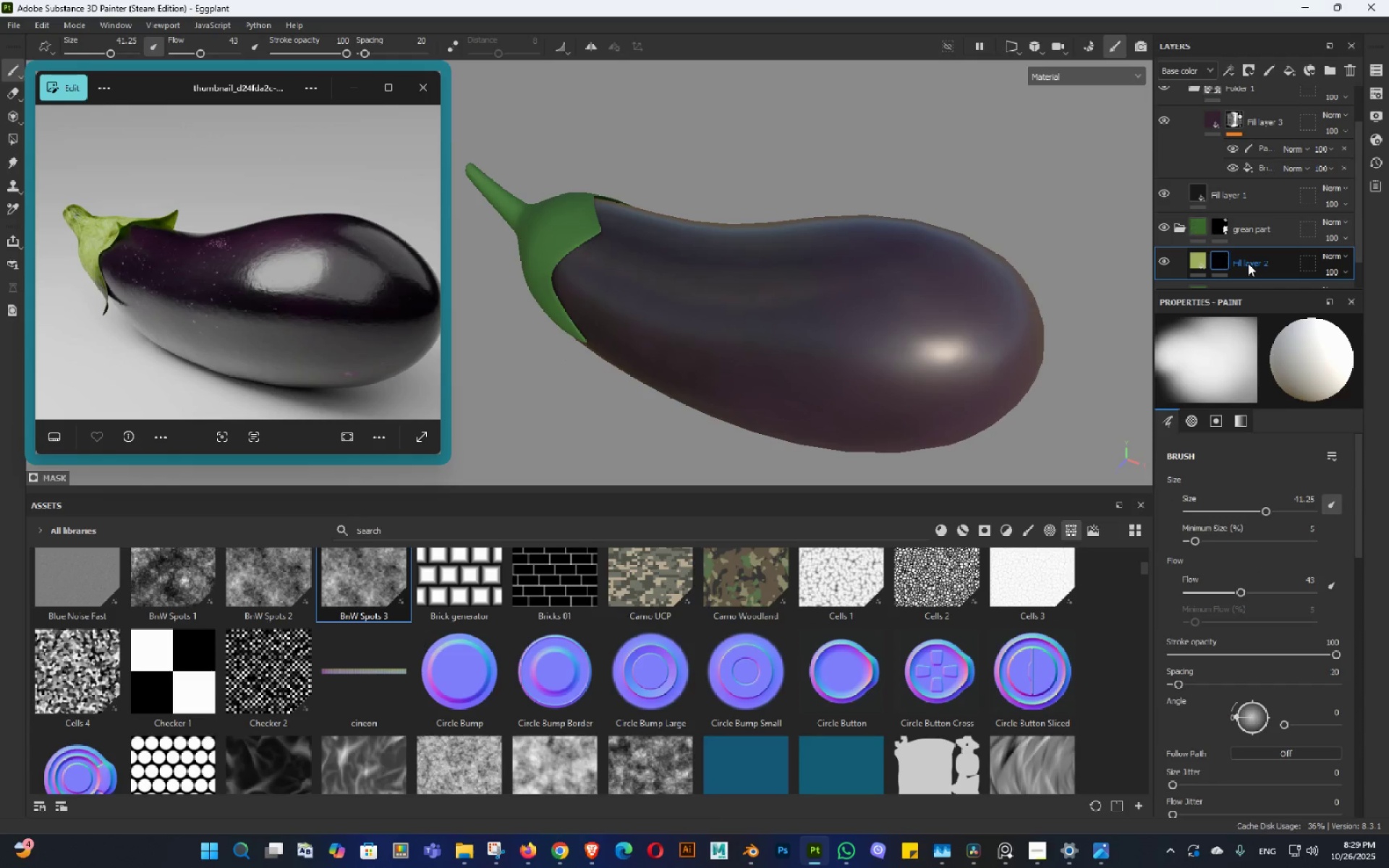 
right_click([1248, 263])
 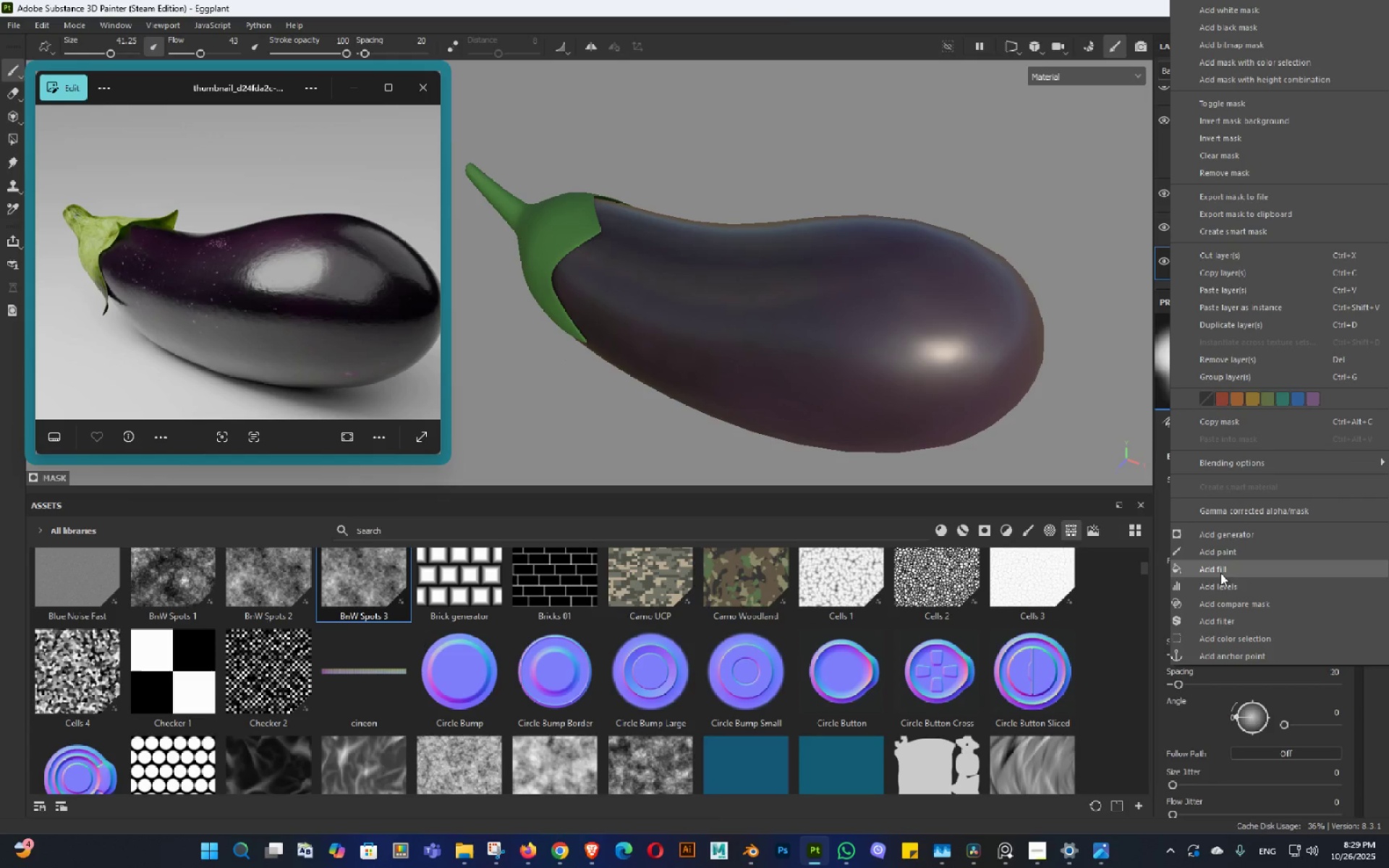 
left_click([1219, 571])
 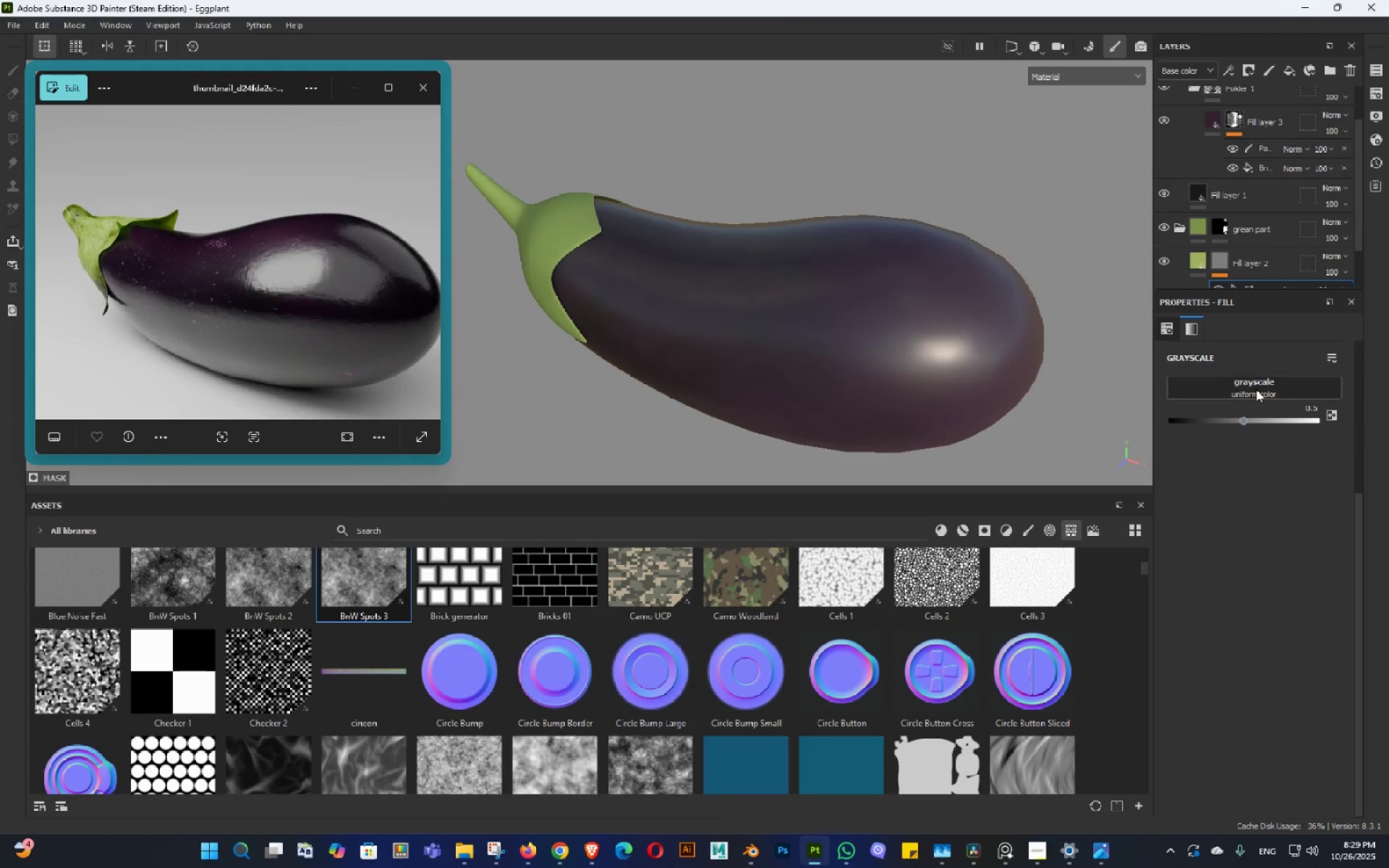 
left_click([1255, 386])
 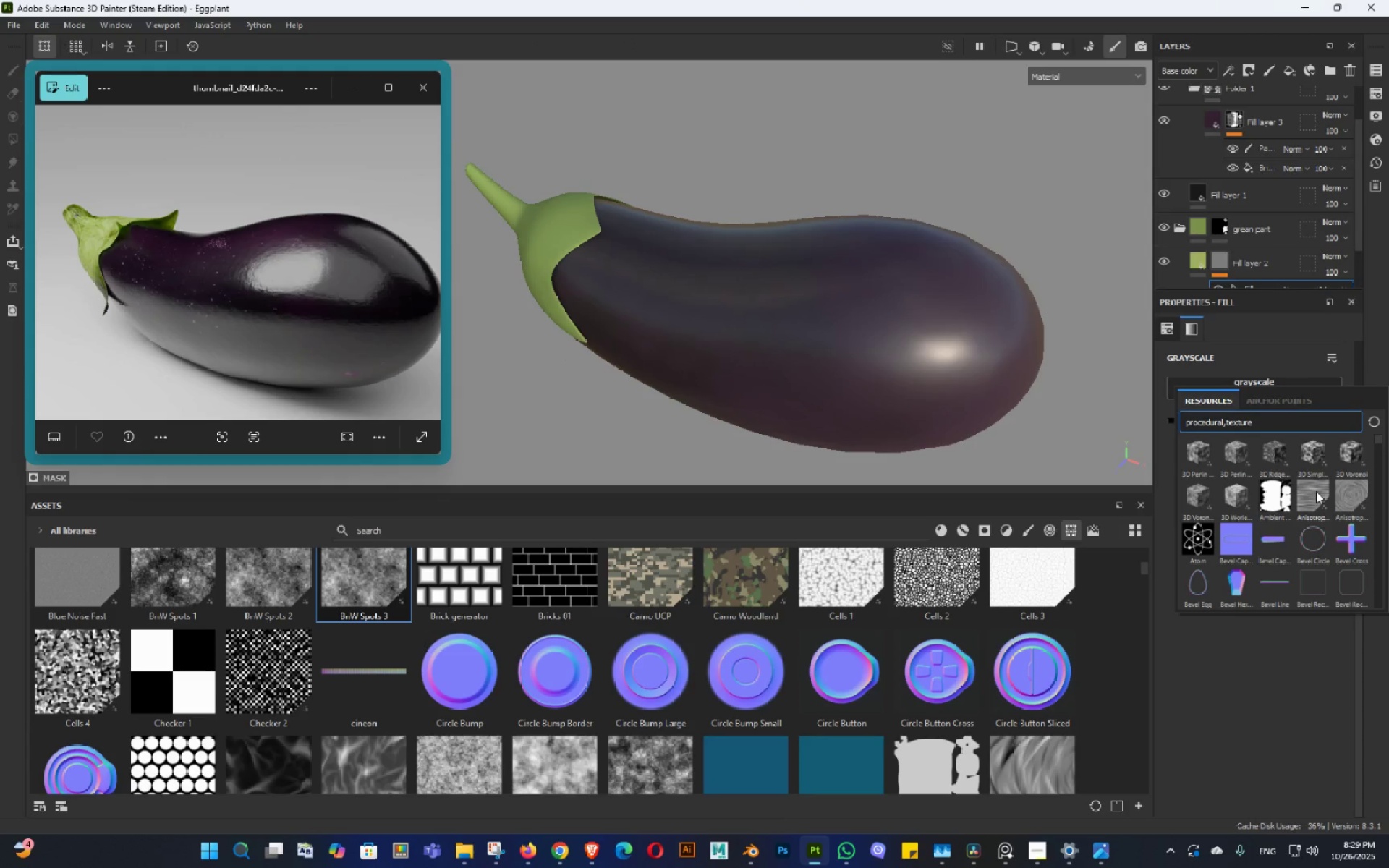 
left_click([1316, 491])
 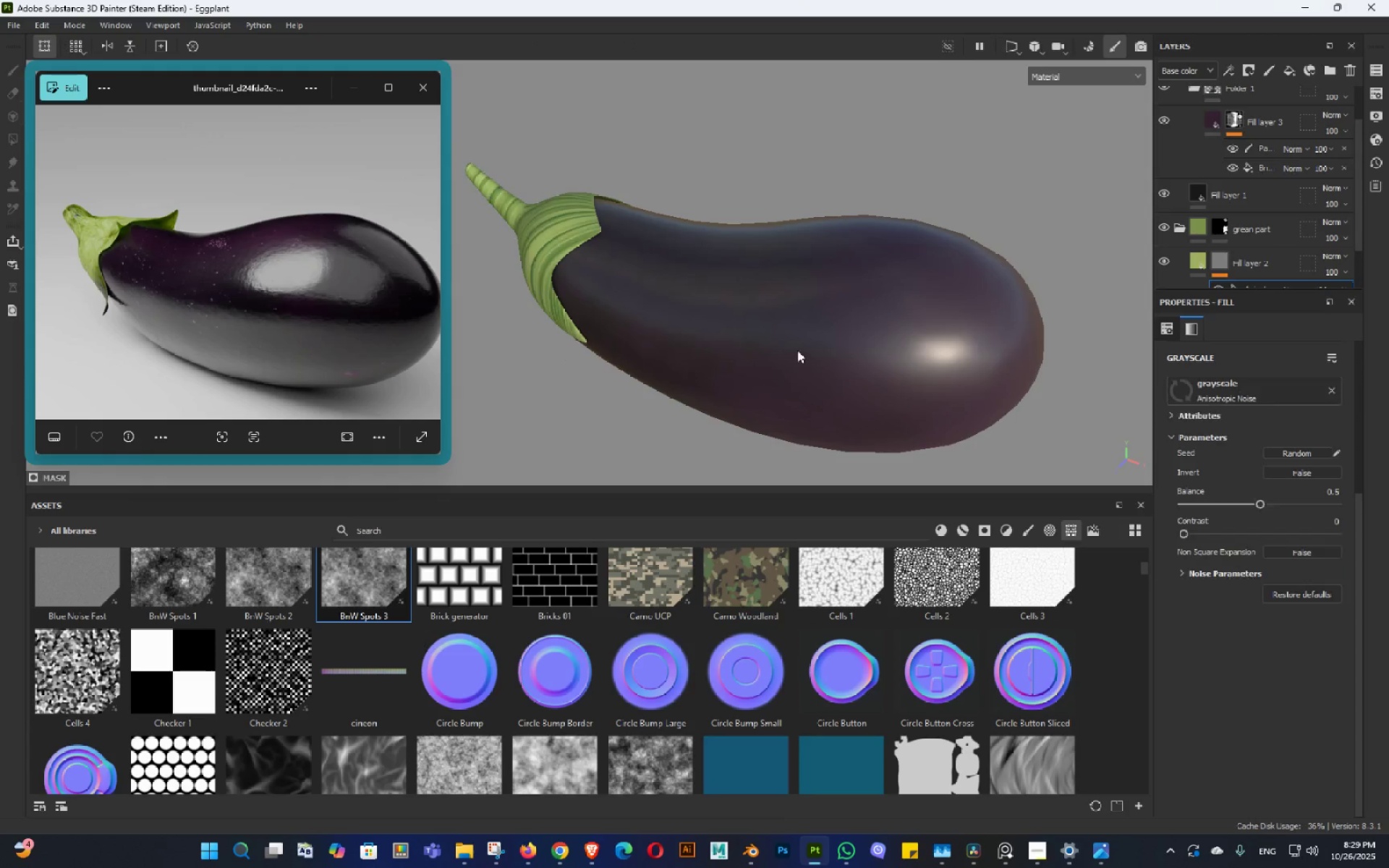 
hold_key(key=AltLeft, duration=1.39)
left_click_drag(start_coordinate=[713, 362], to_coordinate=[851, 339])
 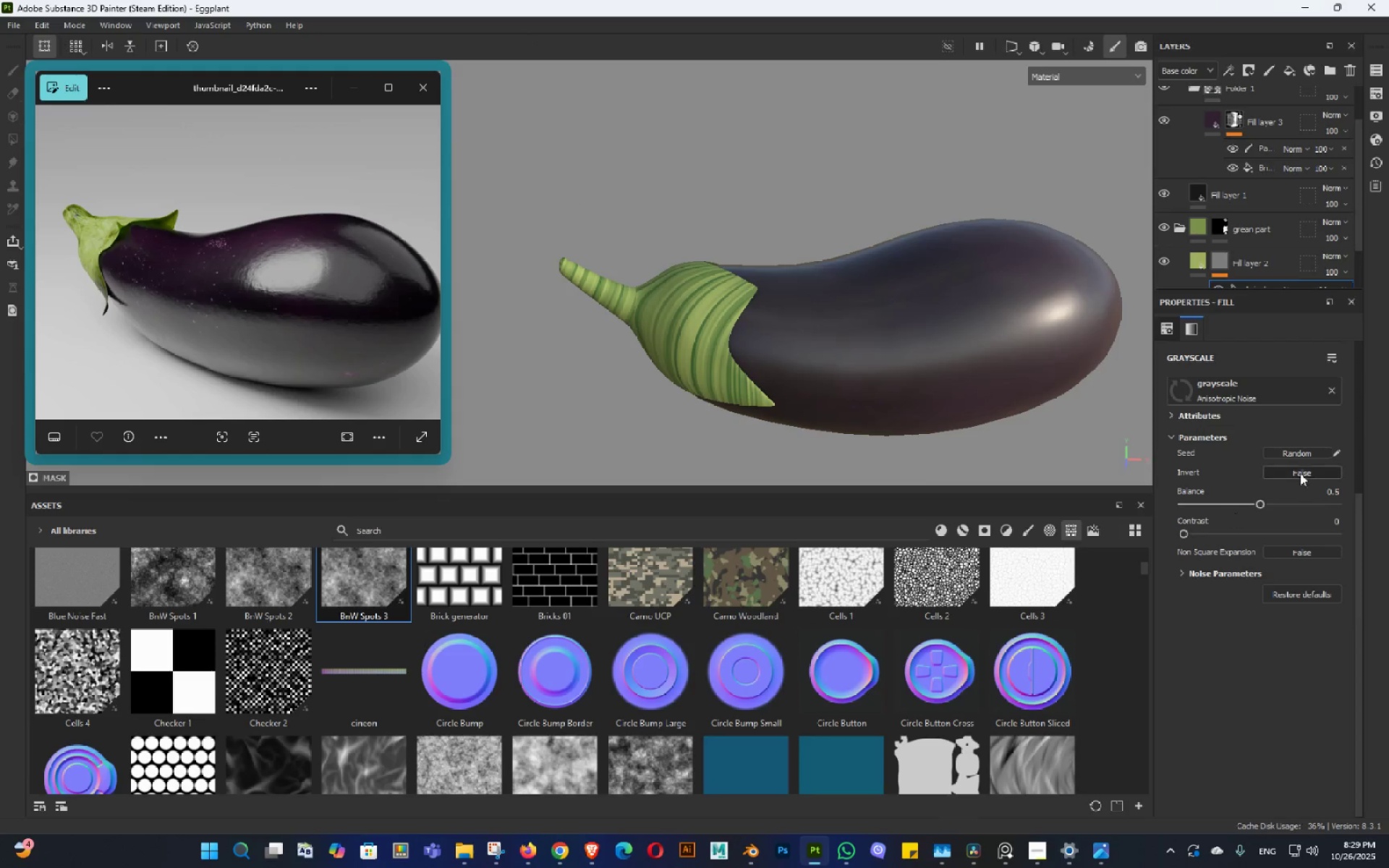 
scroll: coordinate [1226, 445], scroll_direction: up, amount: 2.0
 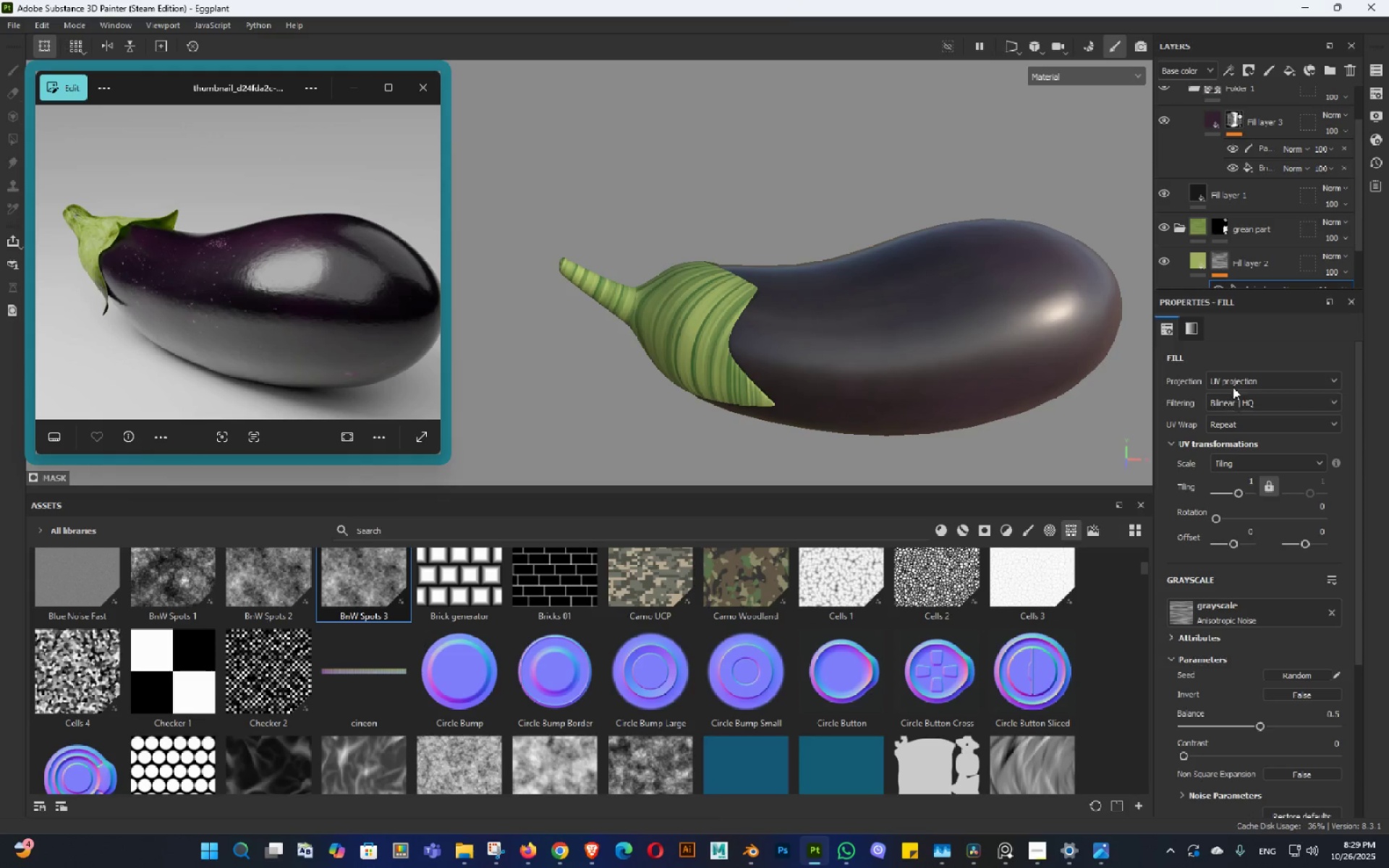 
left_click([1233, 377])
 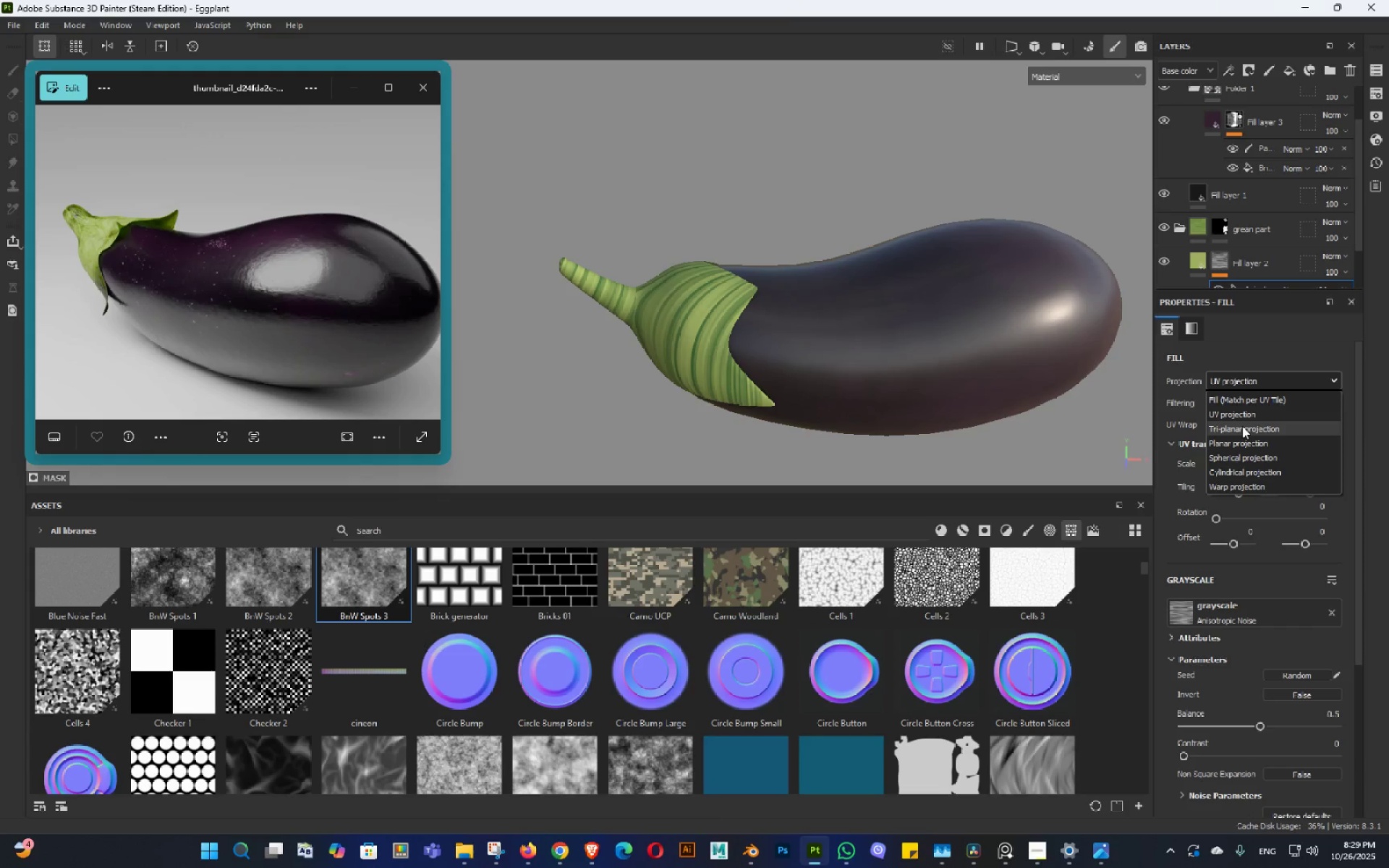 
left_click([1242, 426])
 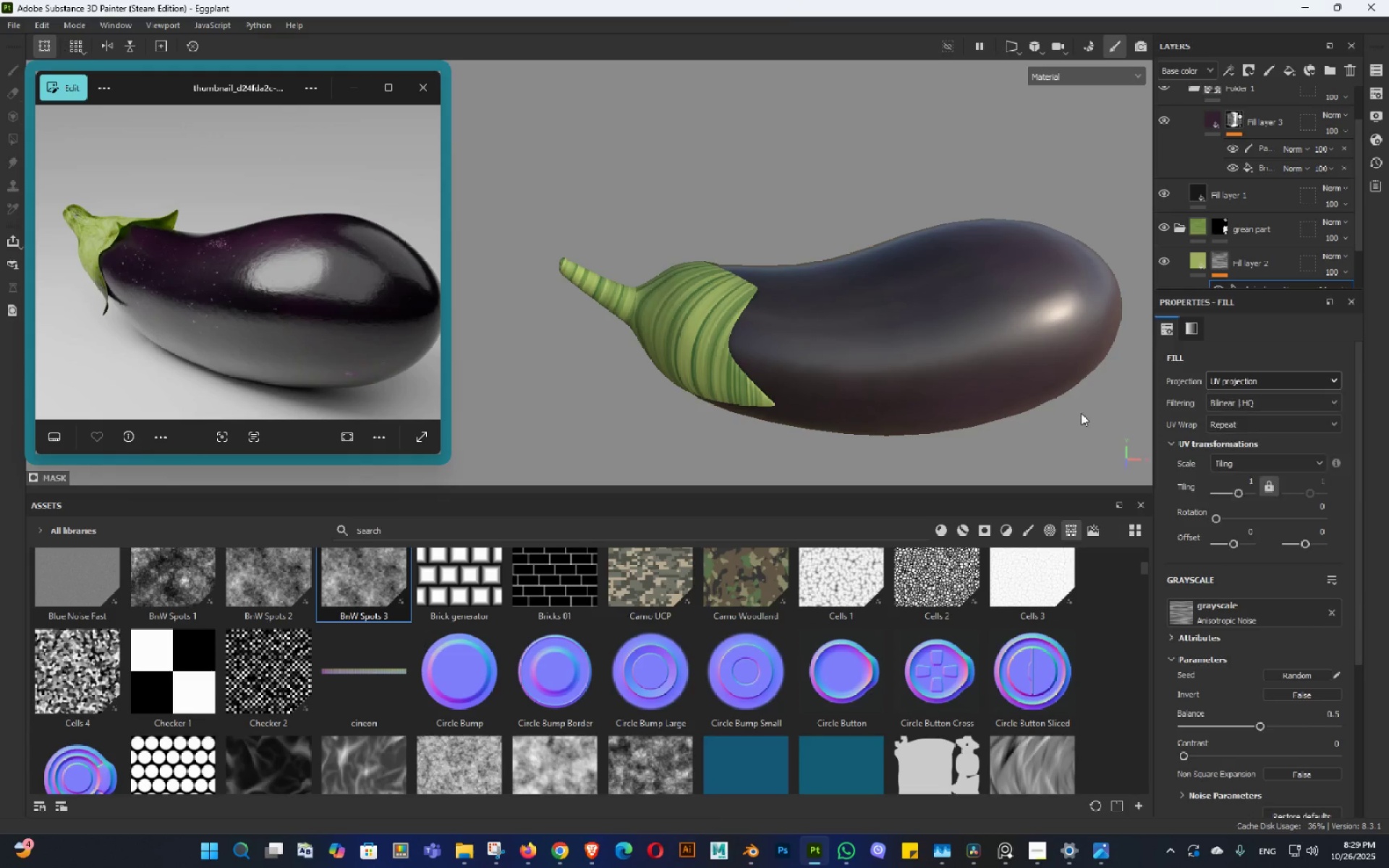 
hold_key(key=AltLeft, duration=1.5)
left_click_drag(start_coordinate=[632, 326], to_coordinate=[642, 315])
 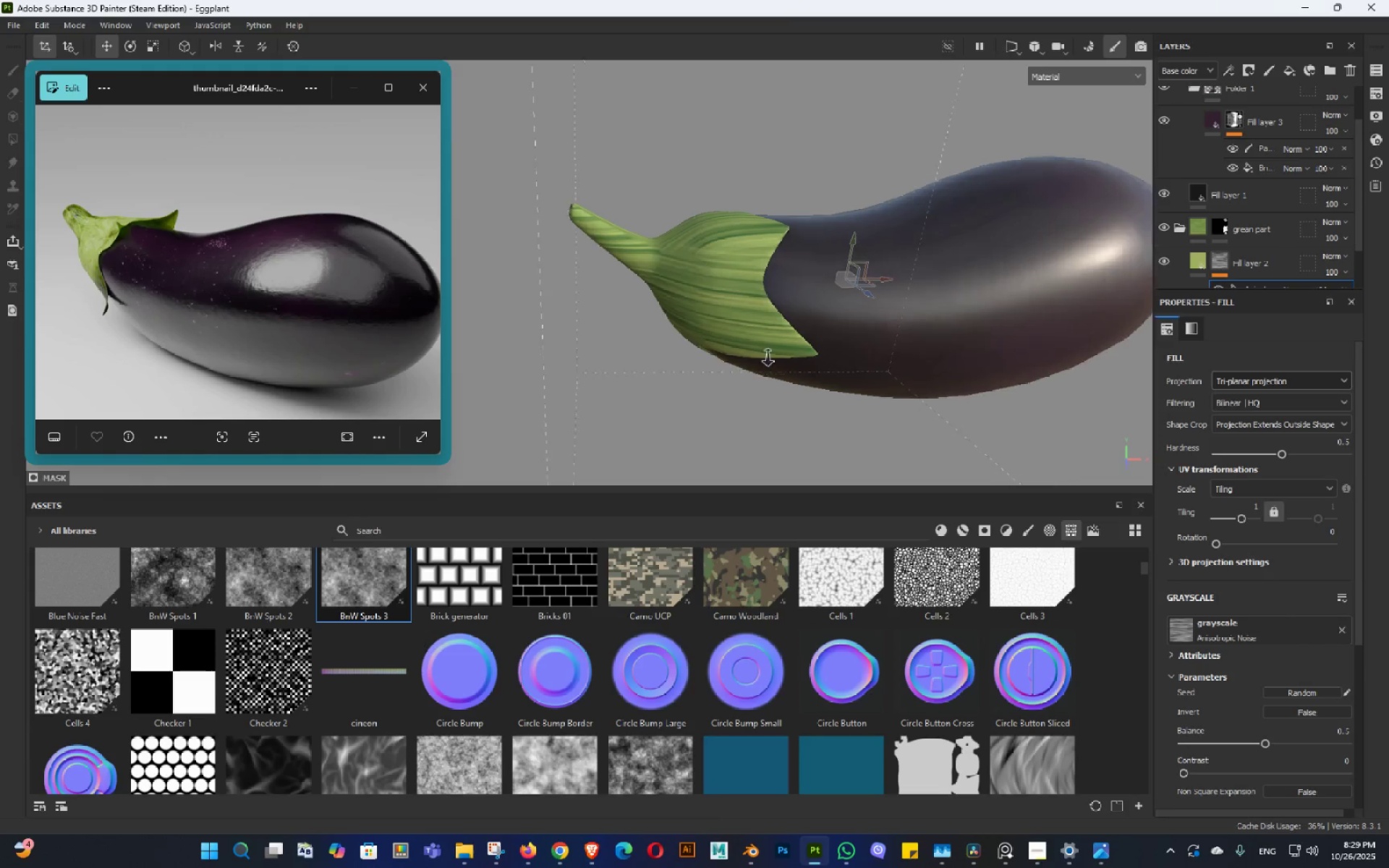 
left_click_drag(start_coordinate=[772, 358], to_coordinate=[745, 323])
 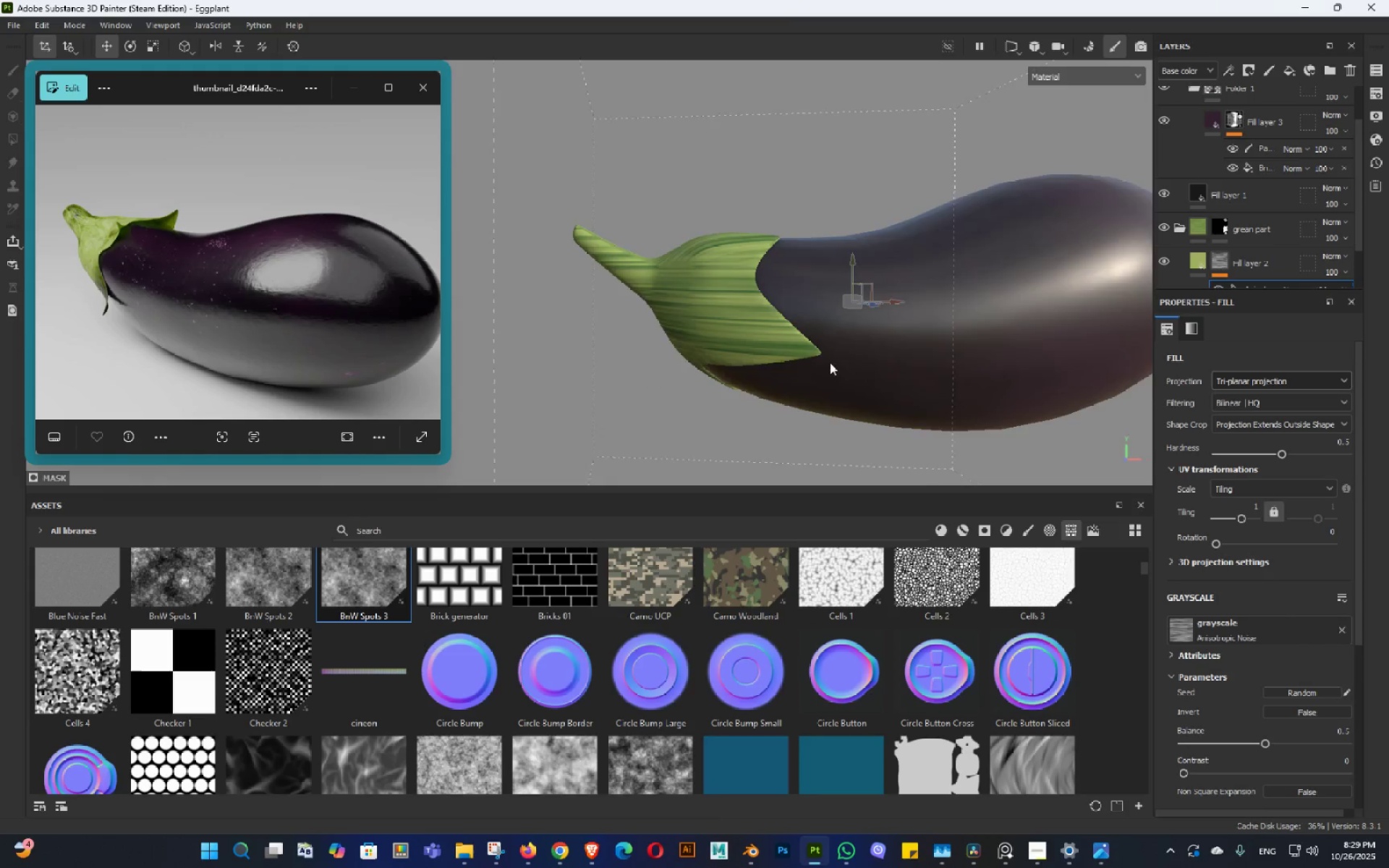 
left_click_drag(start_coordinate=[830, 362], to_coordinate=[797, 381])
 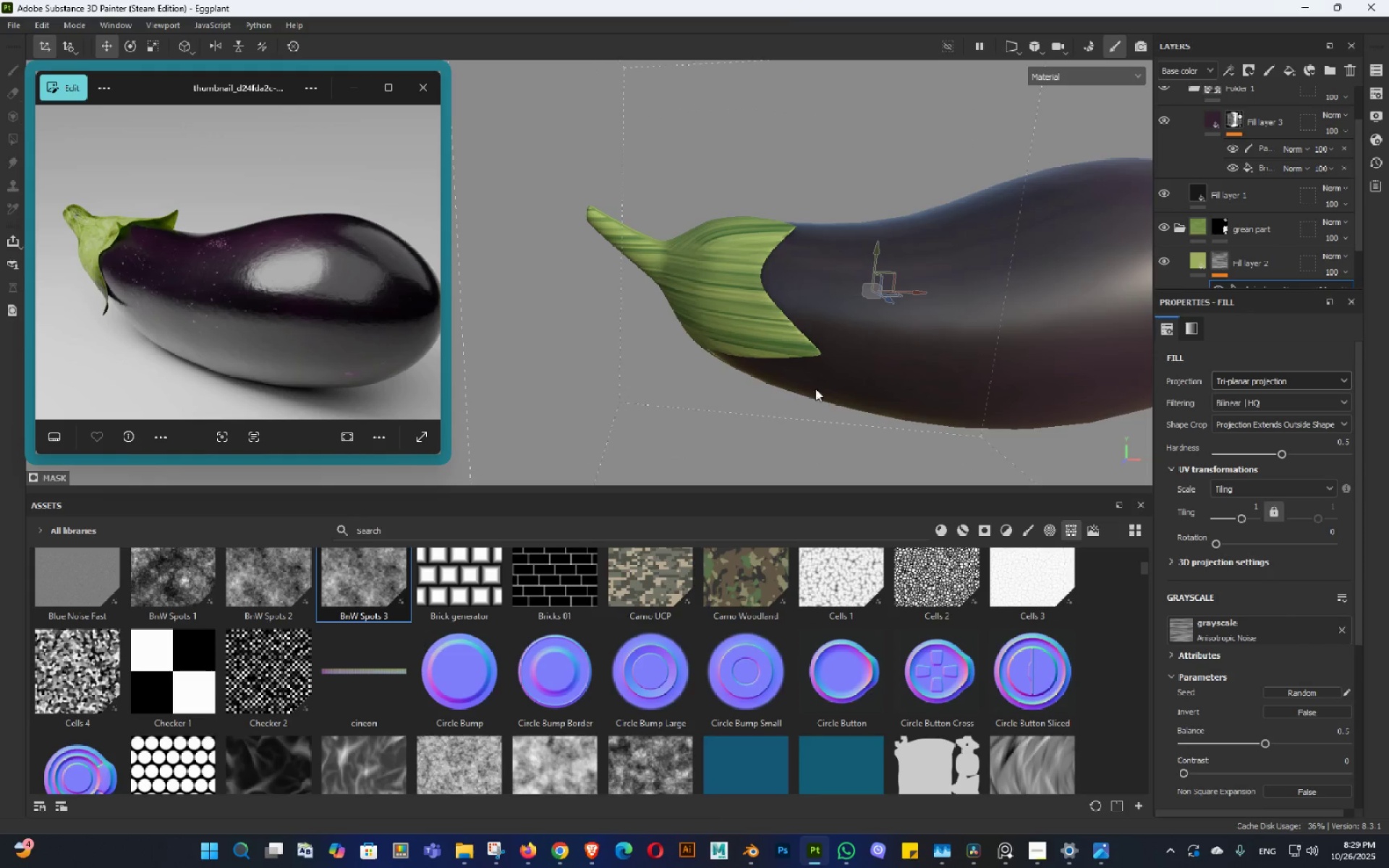 
hold_key(key=AltLeft, duration=0.82)
left_click_drag(start_coordinate=[848, 365], to_coordinate=[853, 378])
 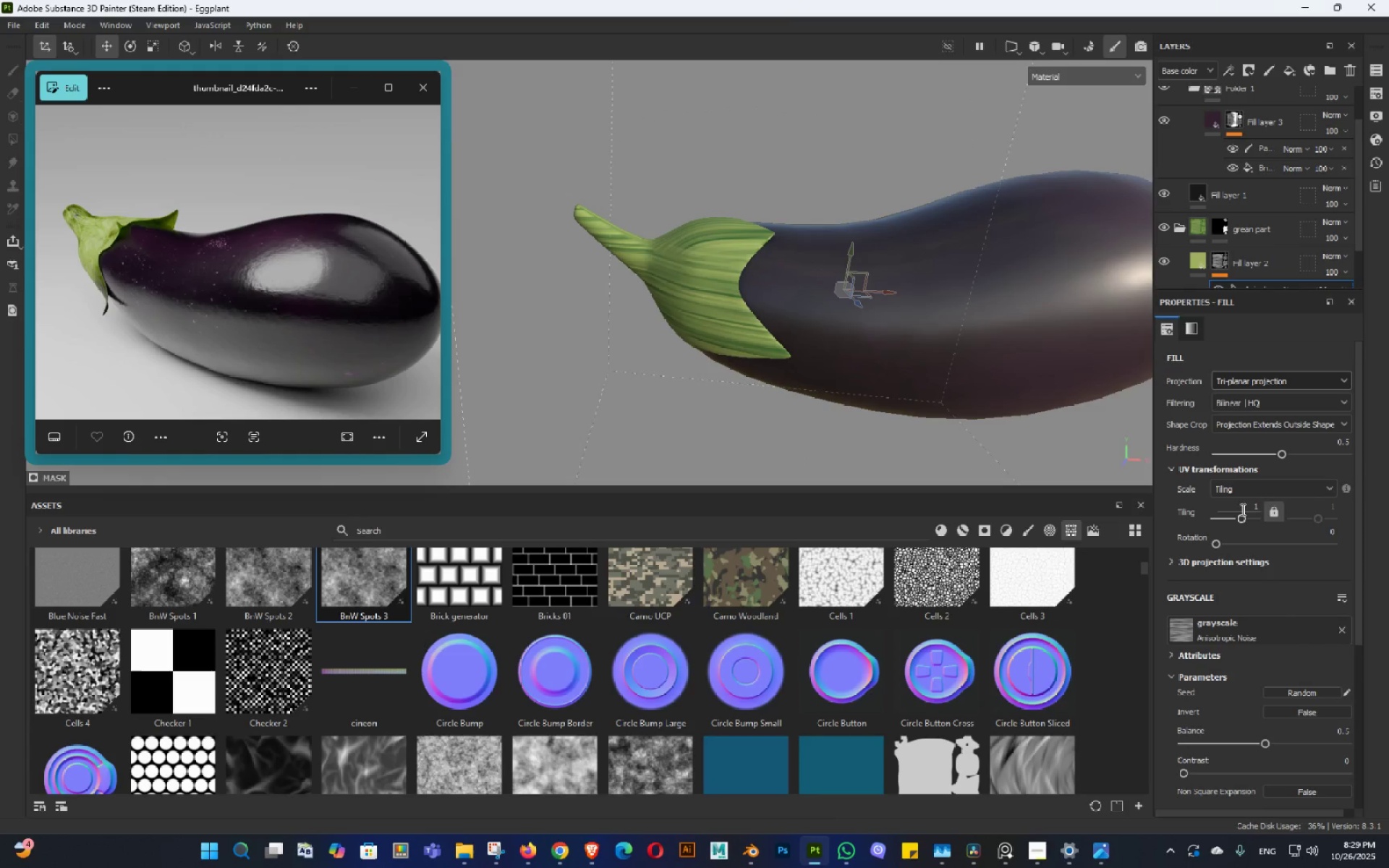 
left_click_drag(start_coordinate=[1244, 521], to_coordinate=[1250, 523])
 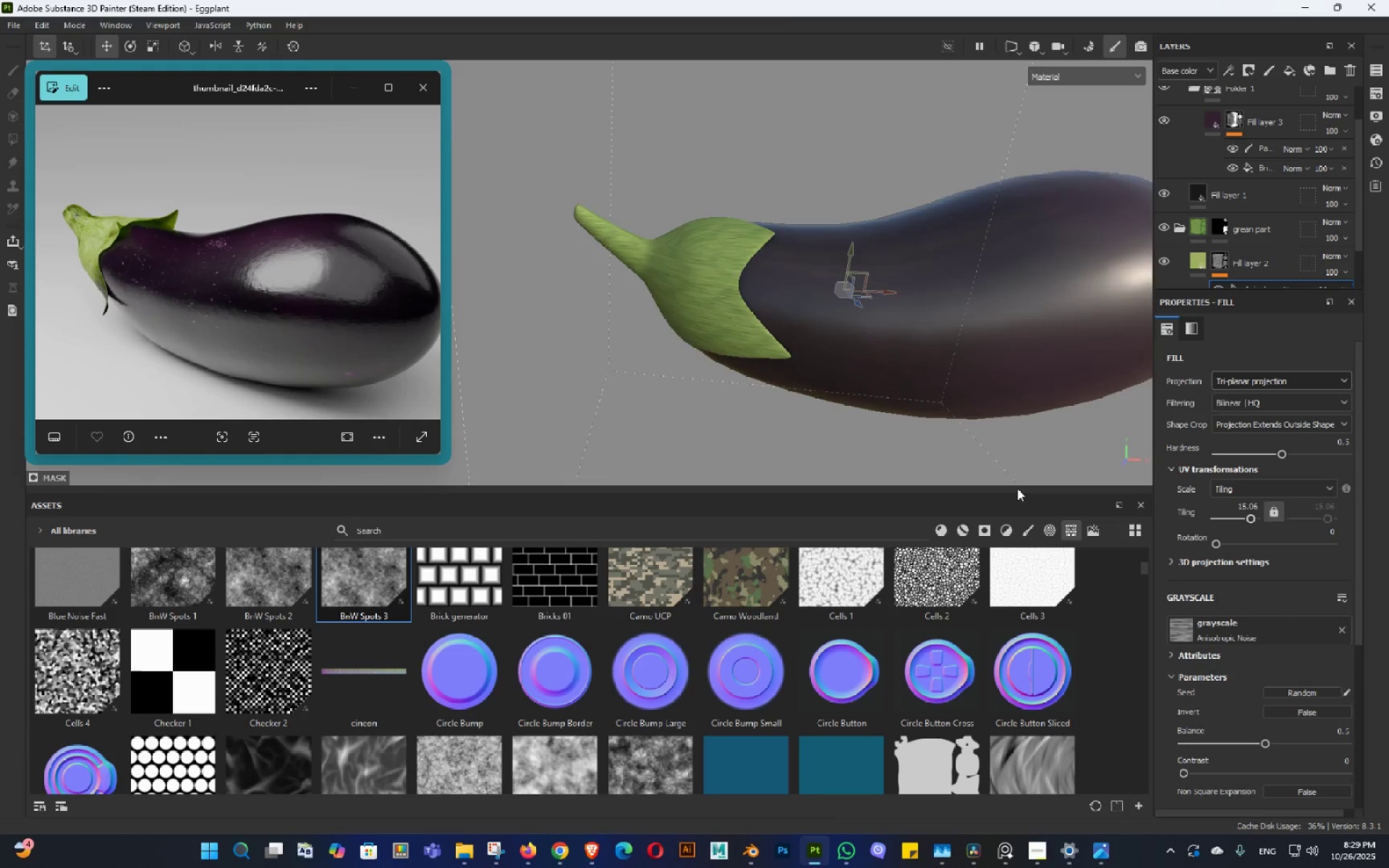 
hold_key(key=AltLeft, duration=1.3)
left_click_drag(start_coordinate=[880, 317], to_coordinate=[714, 359])
 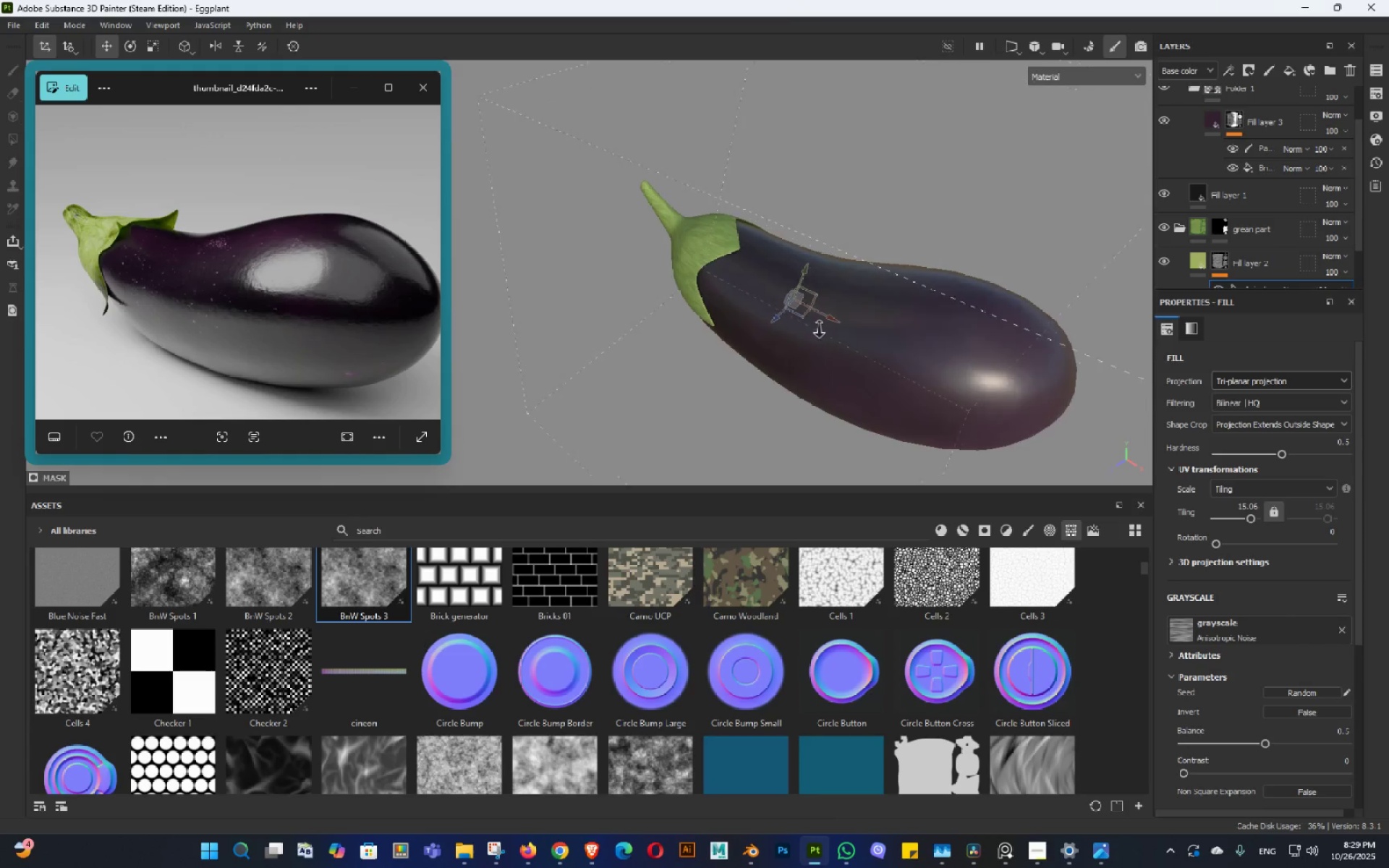 
left_click_drag(start_coordinate=[854, 302], to_coordinate=[878, 252])
 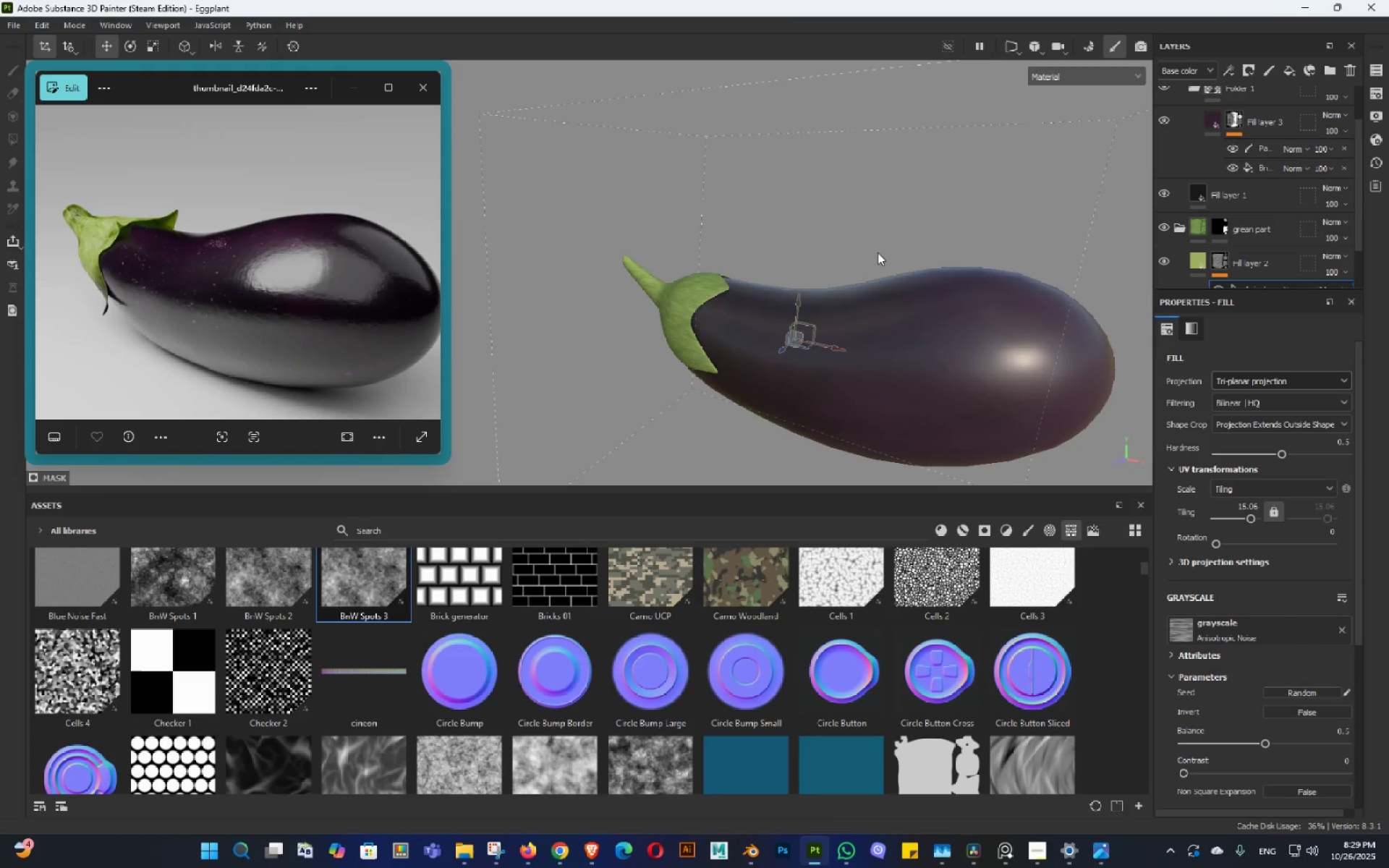 
key(Control+ControlLeft)
 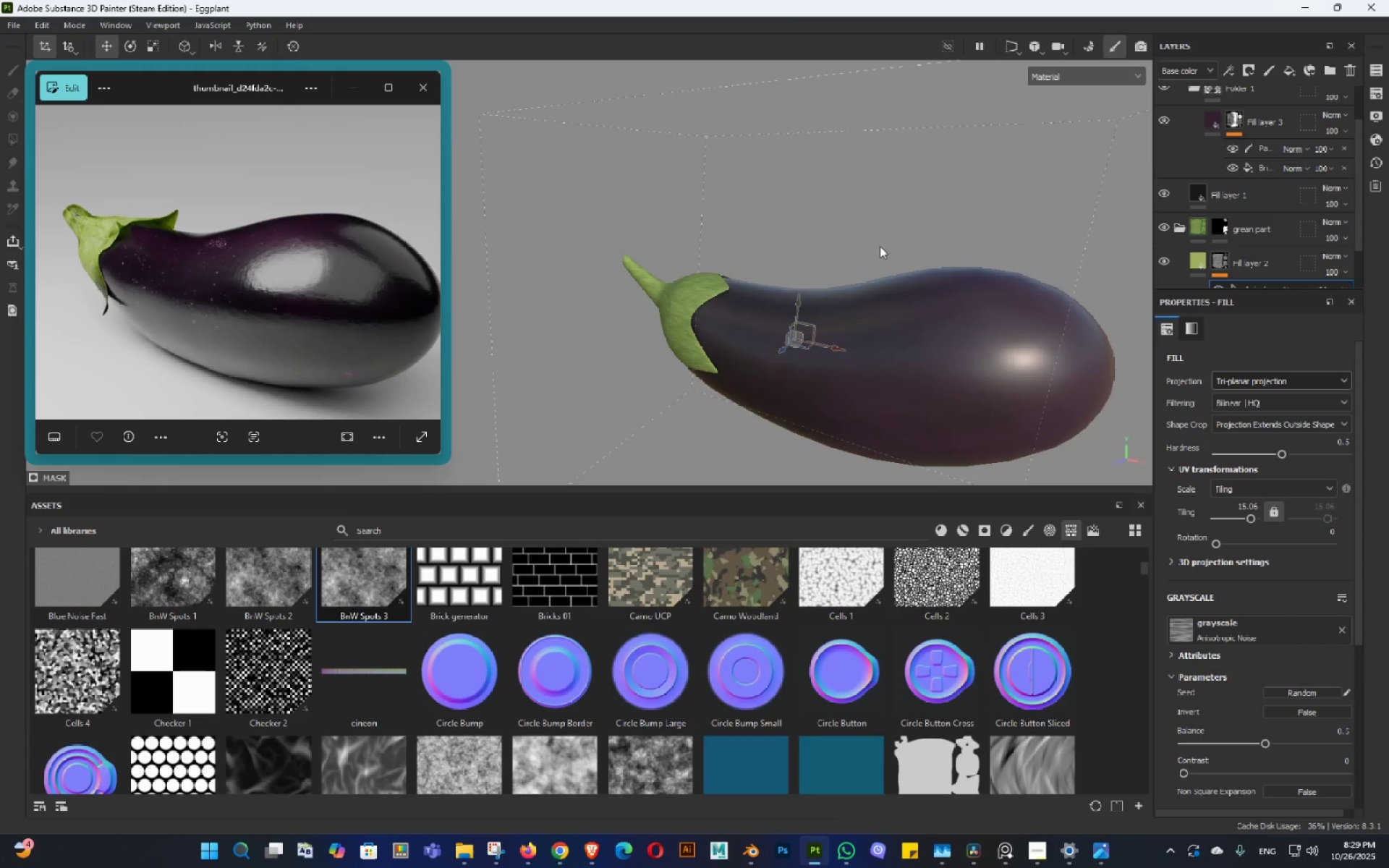 
key(Control+S)
 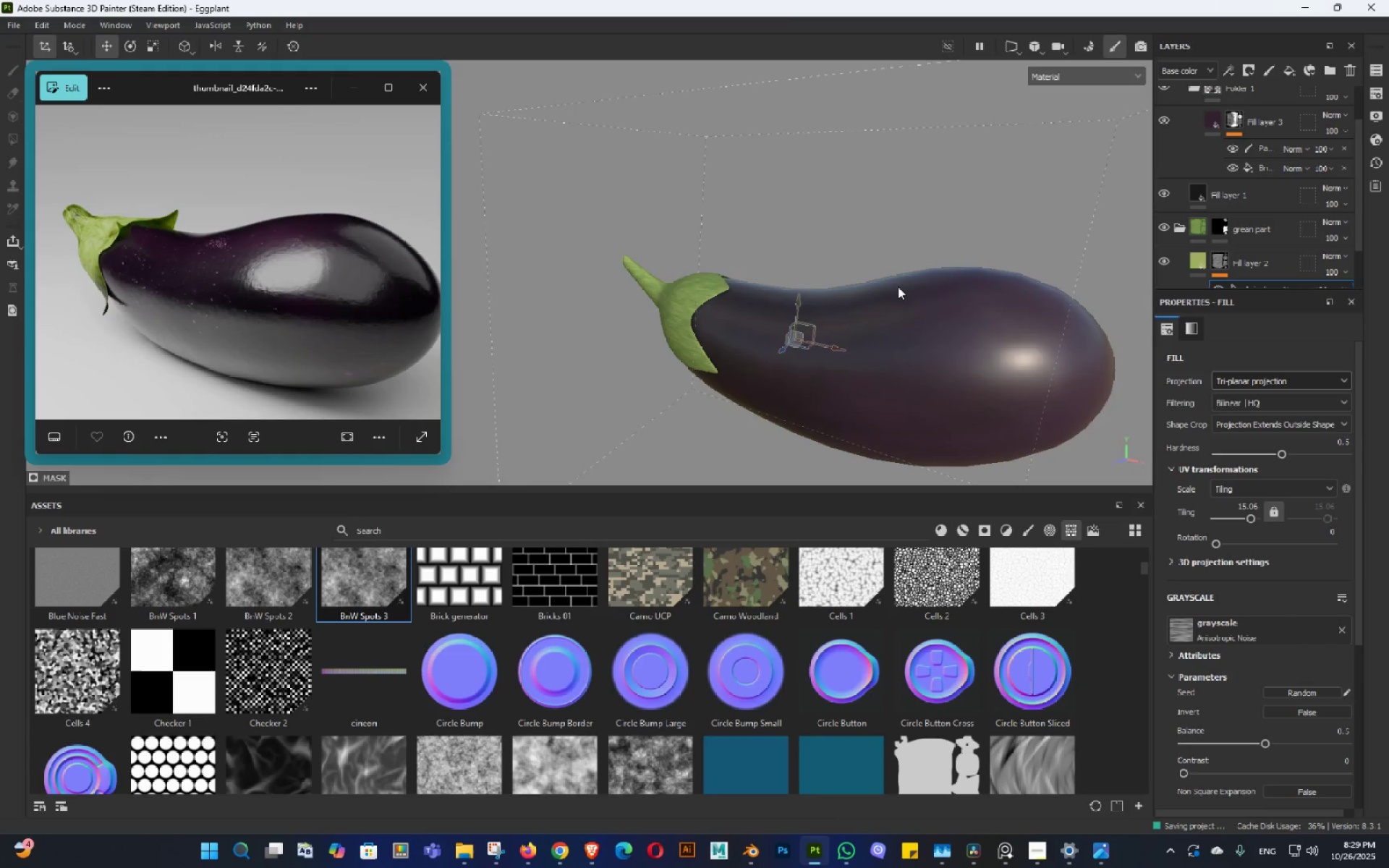 
hold_key(key=AltLeft, duration=0.31)
 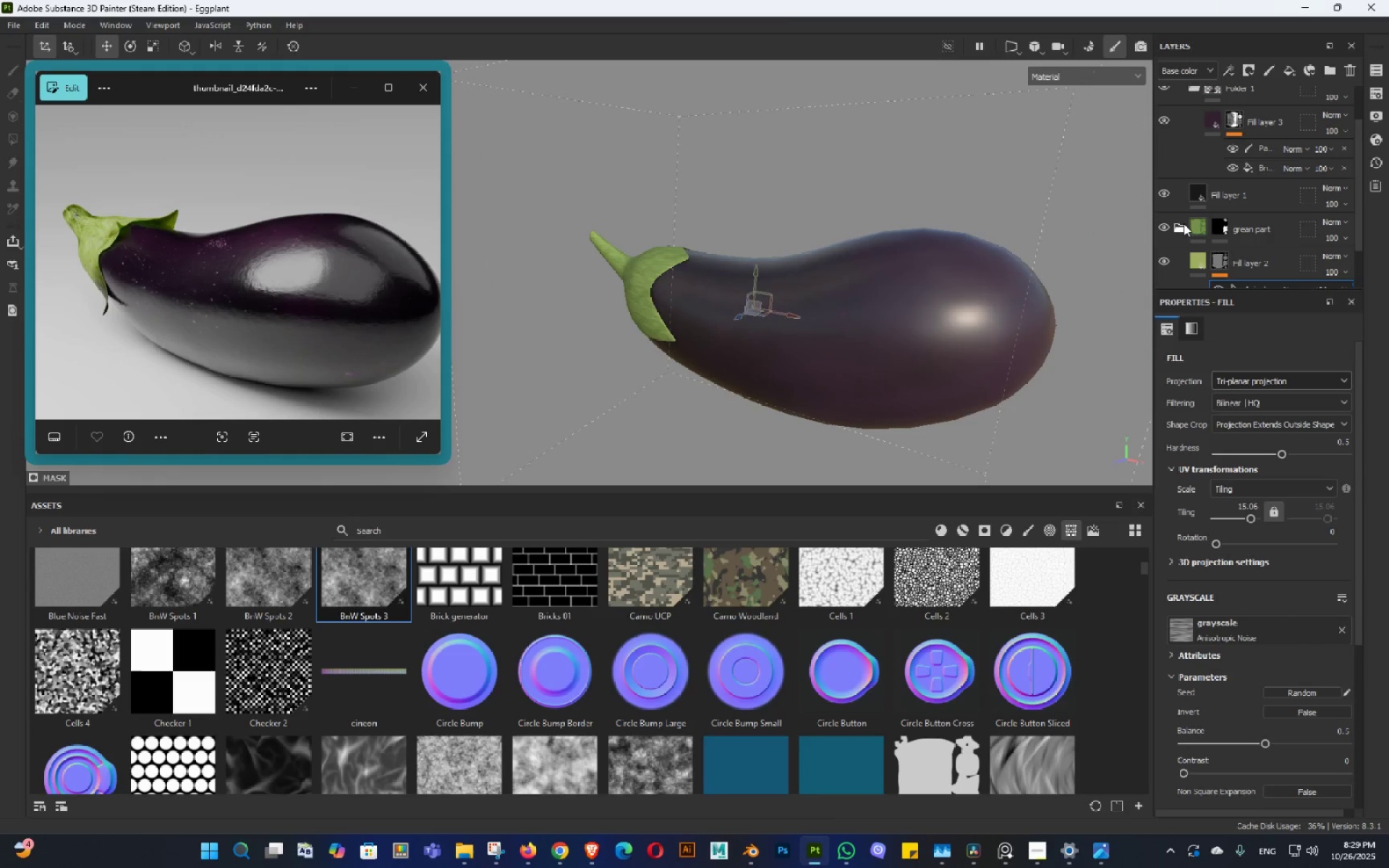 
left_click([1183, 224])
 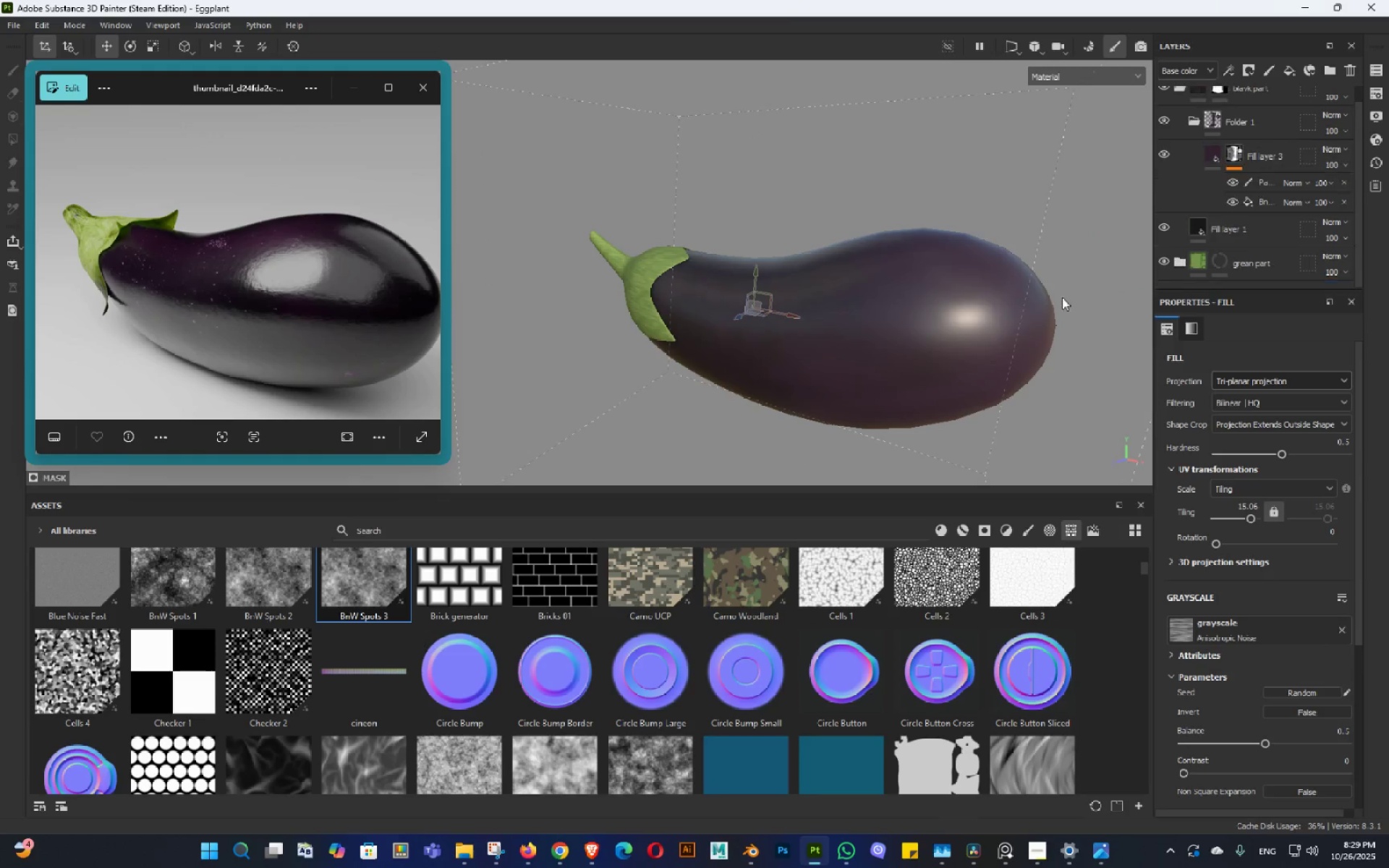 
hold_key(key=AltLeft, duration=0.5)
 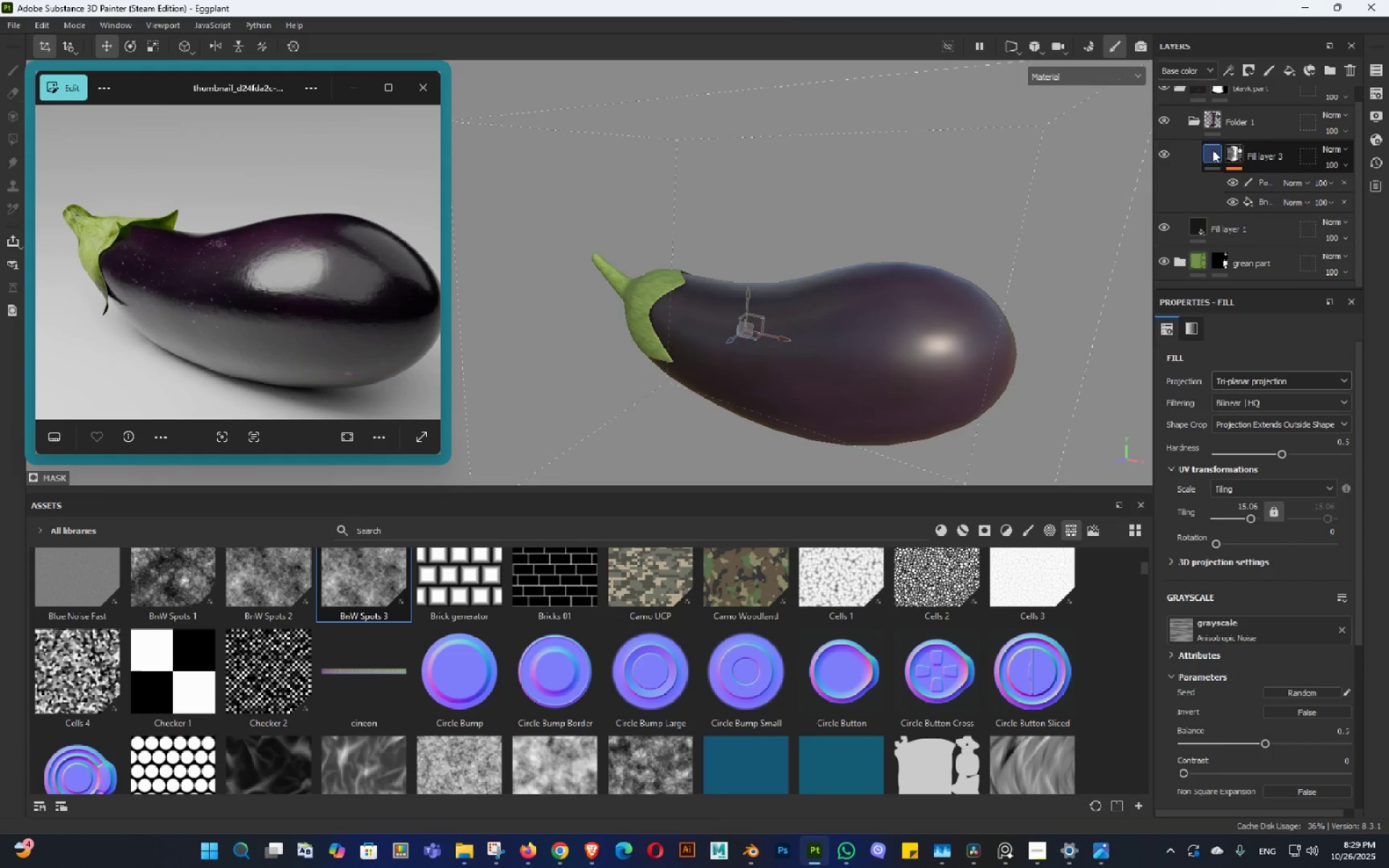 
left_click([1210, 150])
 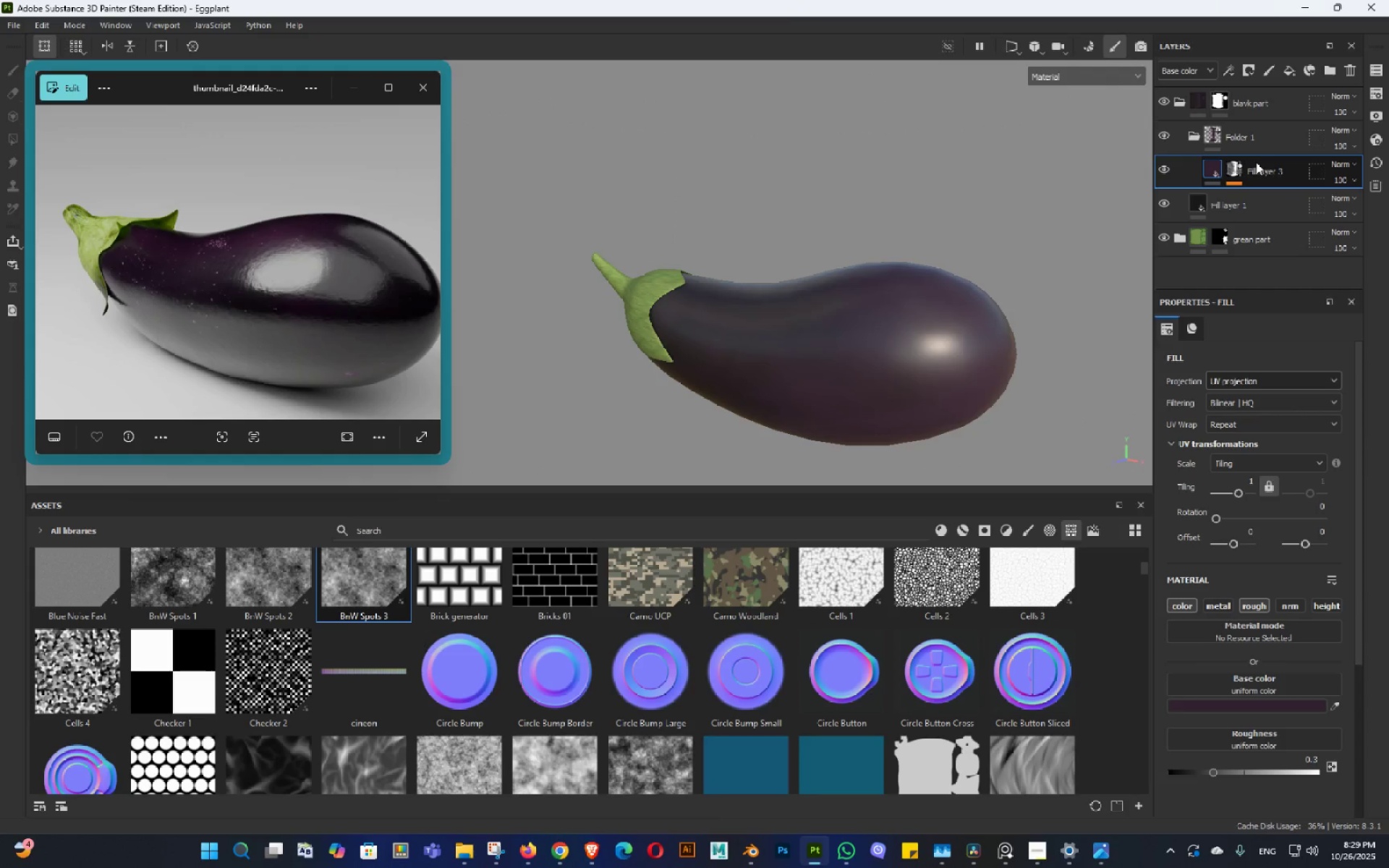 
double_click([1236, 128])
 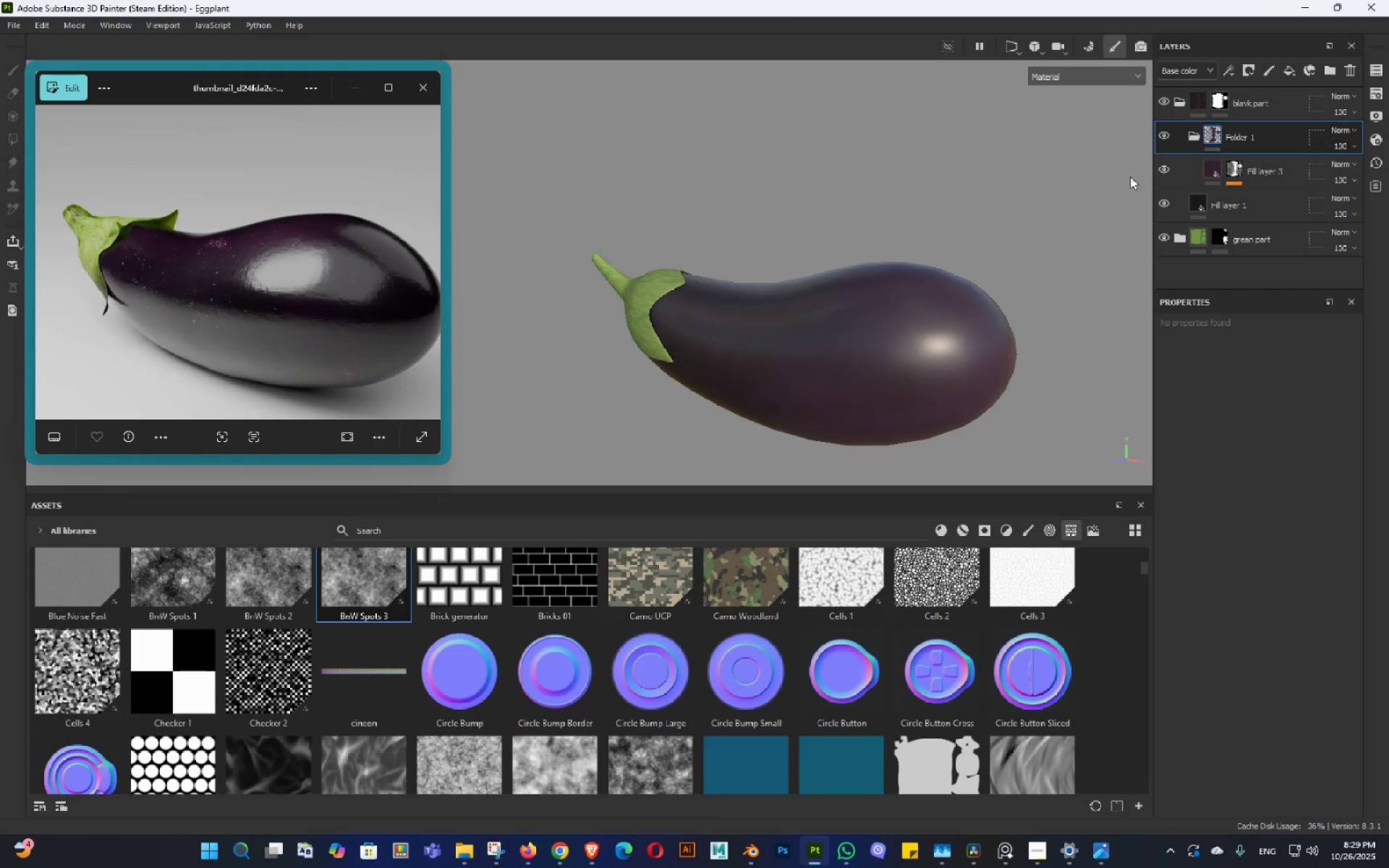 
hold_key(key=AltLeft, duration=1.53)
left_click_drag(start_coordinate=[1004, 258], to_coordinate=[891, 291])
 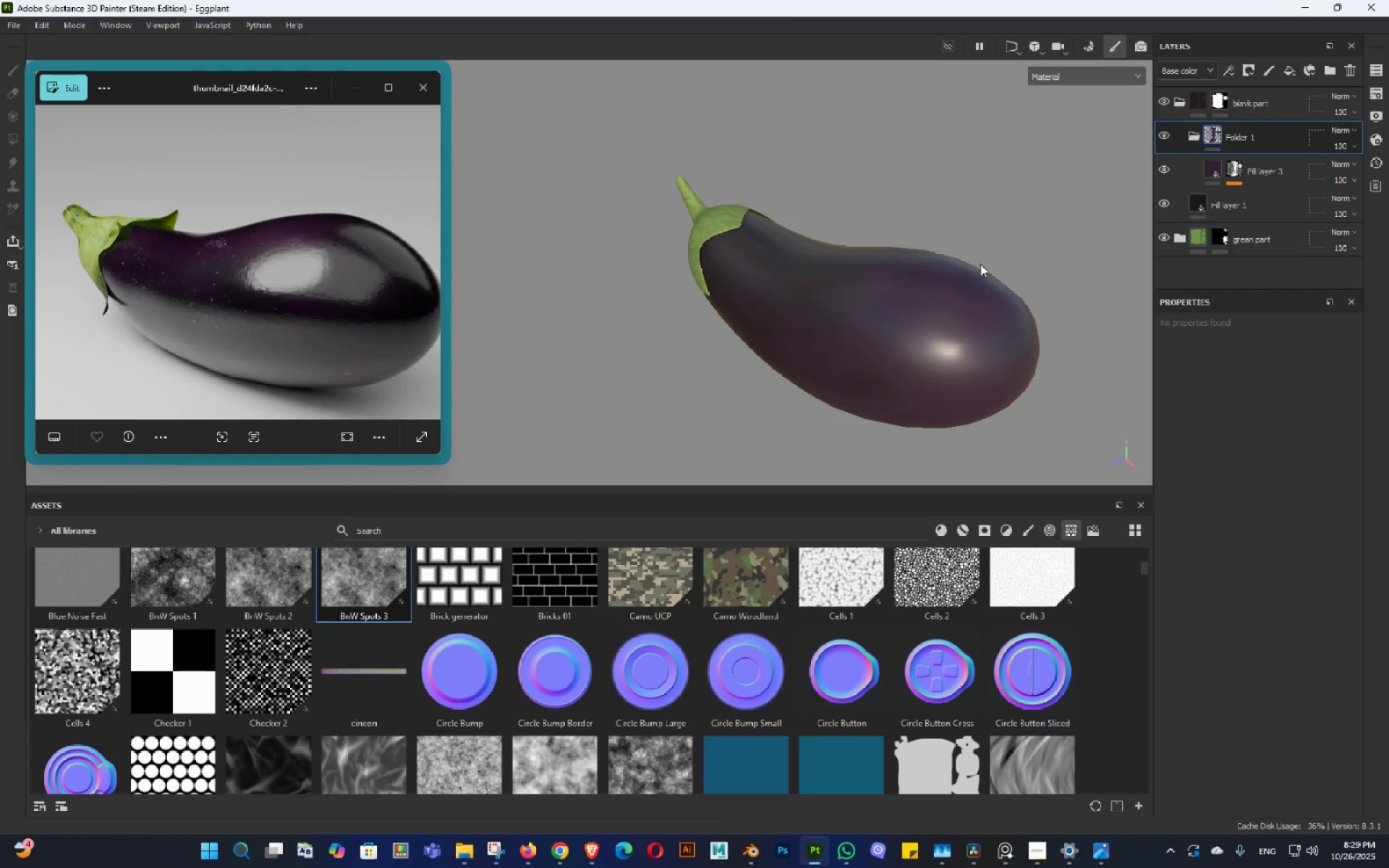 
left_click_drag(start_coordinate=[1054, 263], to_coordinate=[1016, 281])
 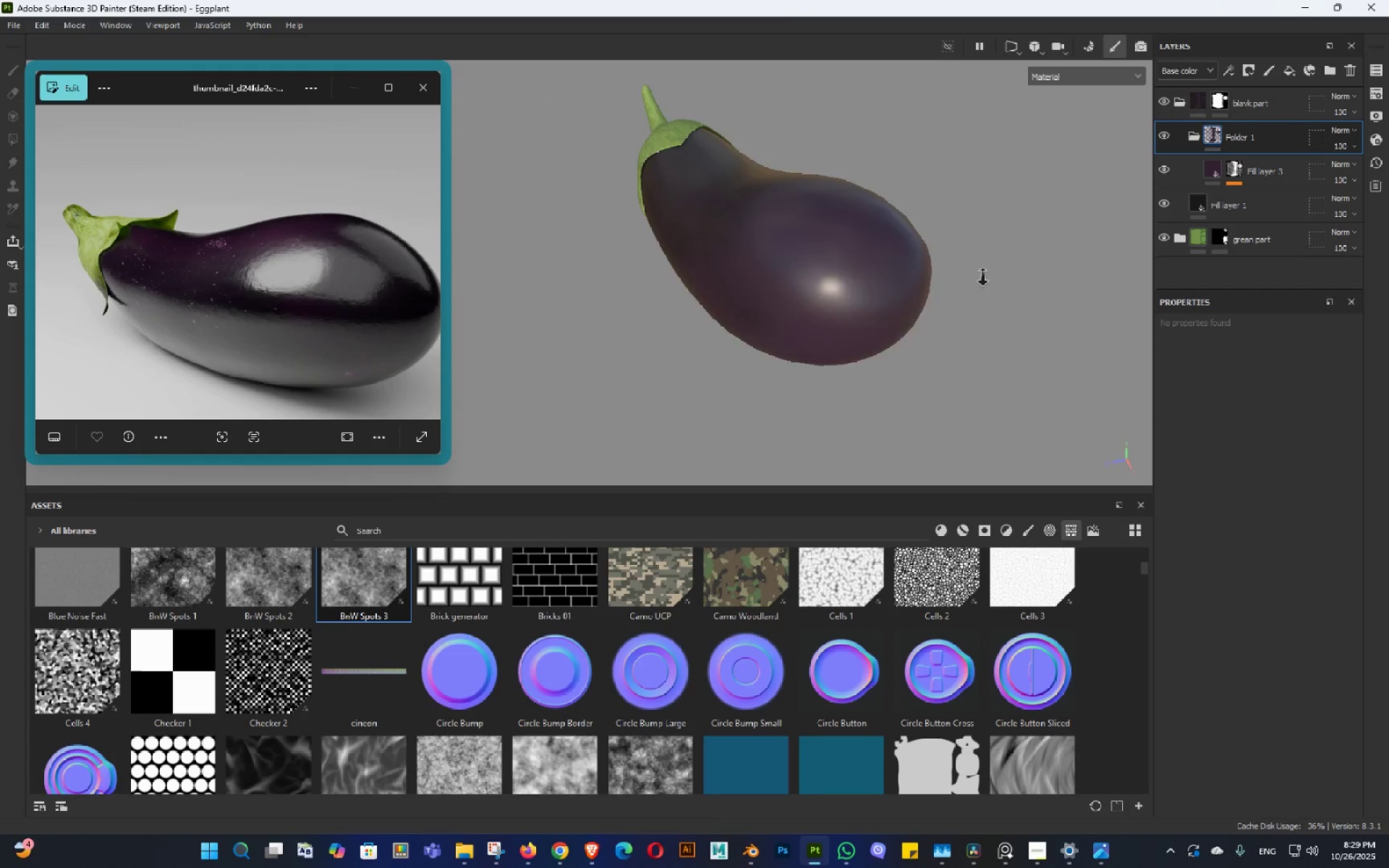 
hold_key(key=AltLeft, duration=0.34)
left_click_drag(start_coordinate=[1024, 352], to_coordinate=[1043, 352])
 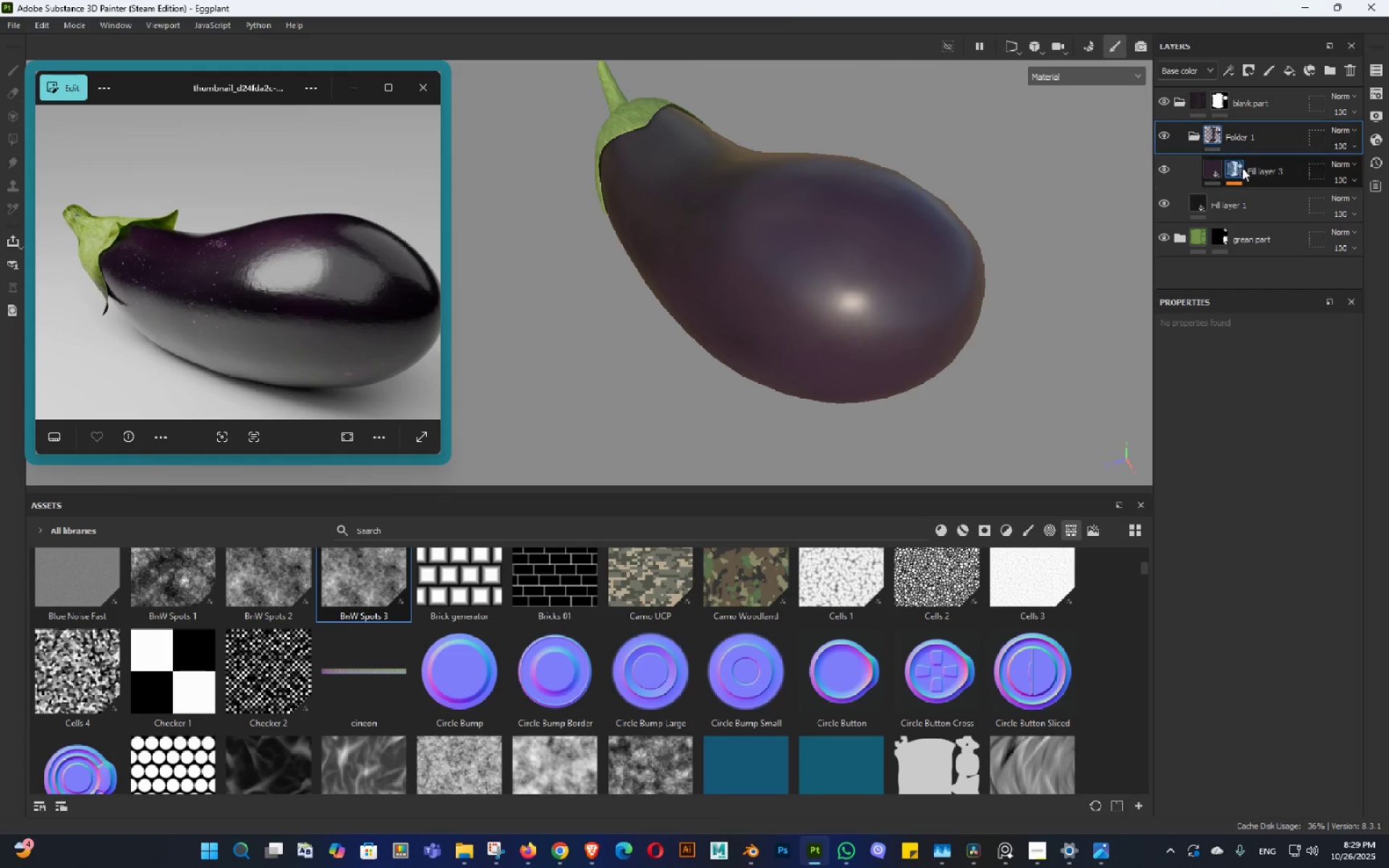 
left_click([1242, 168])
 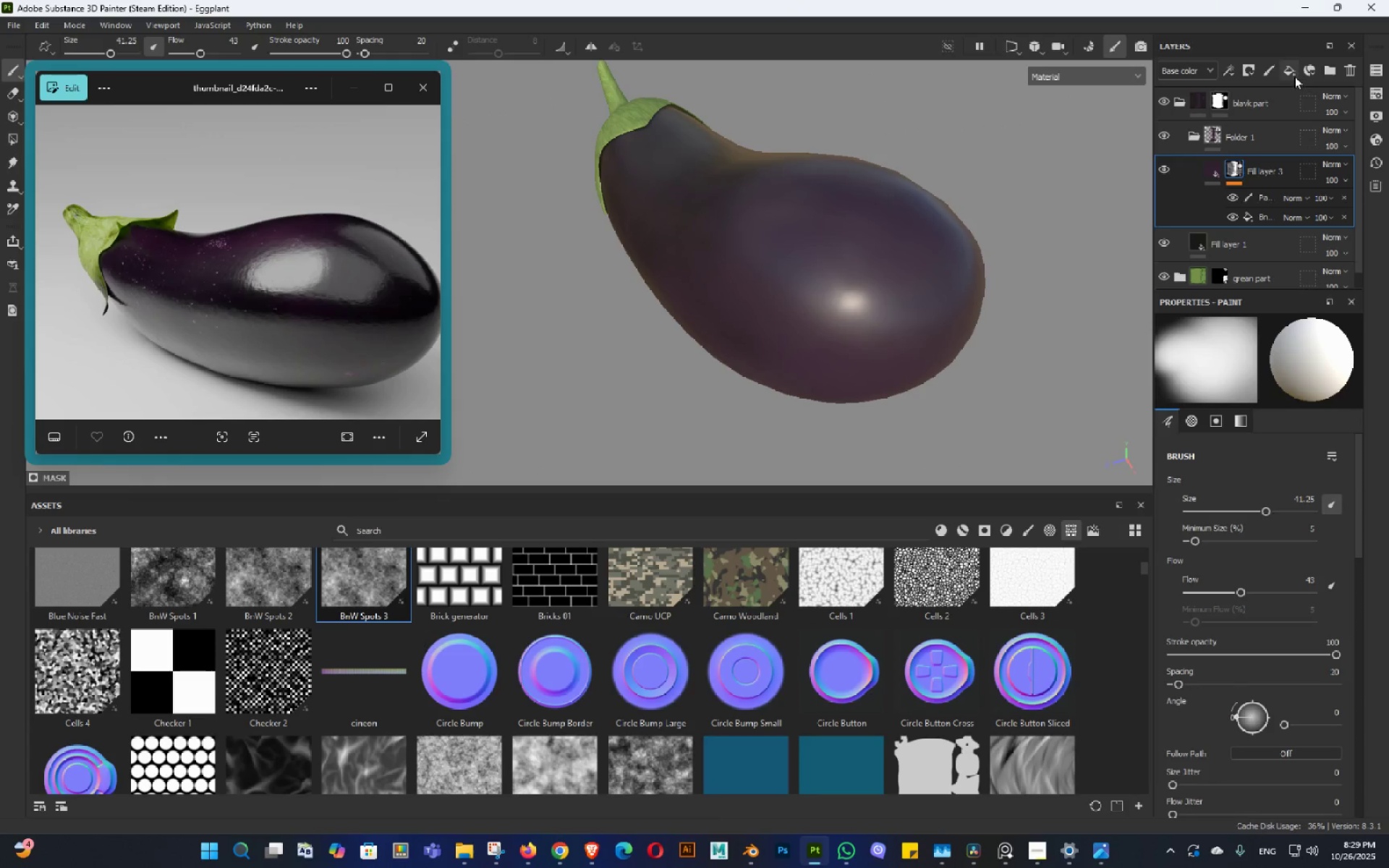 
left_click([1294, 76])
 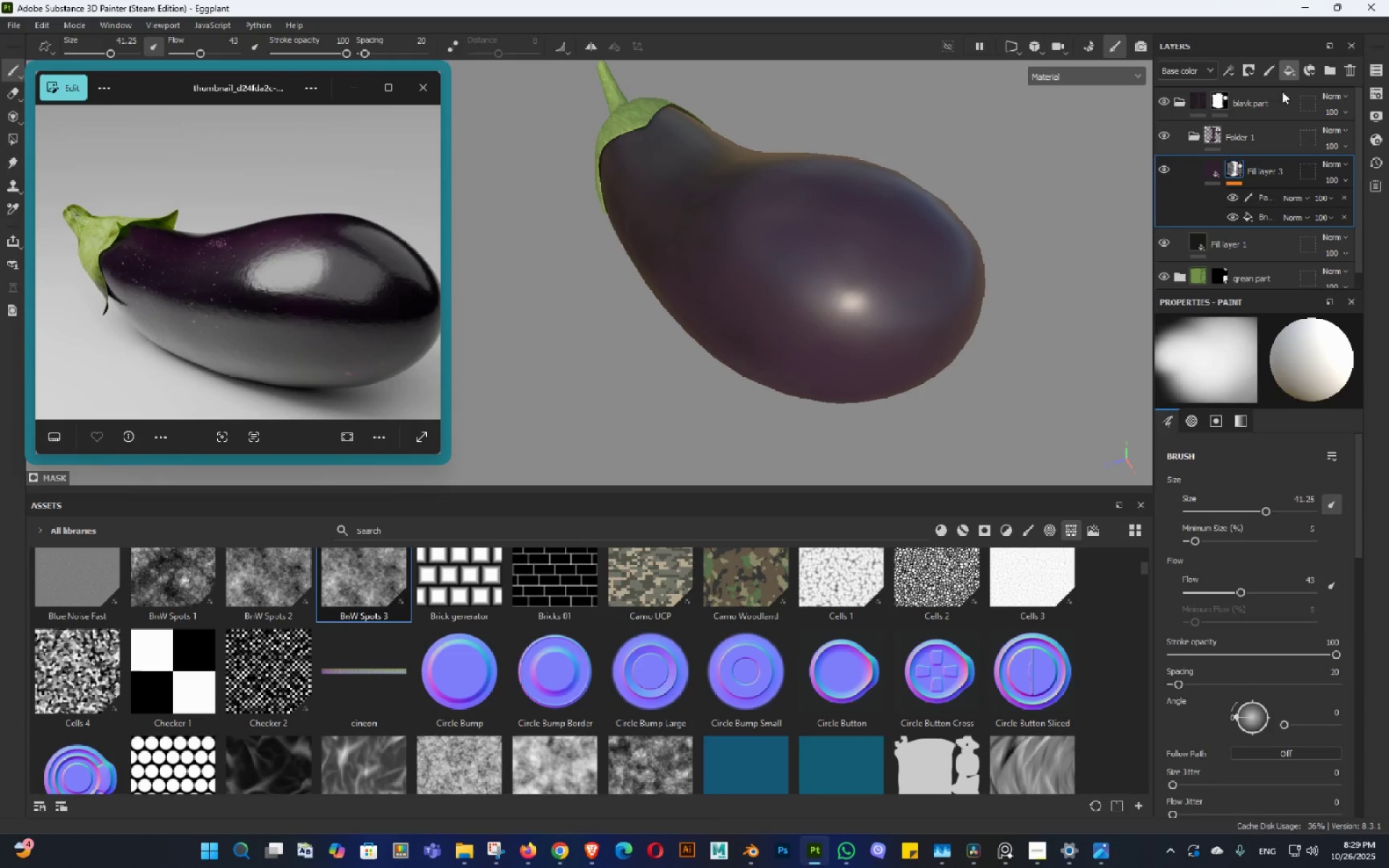 
hold_key(key=AltLeft, duration=1.1)
left_click_drag(start_coordinate=[752, 239], to_coordinate=[760, 230])
 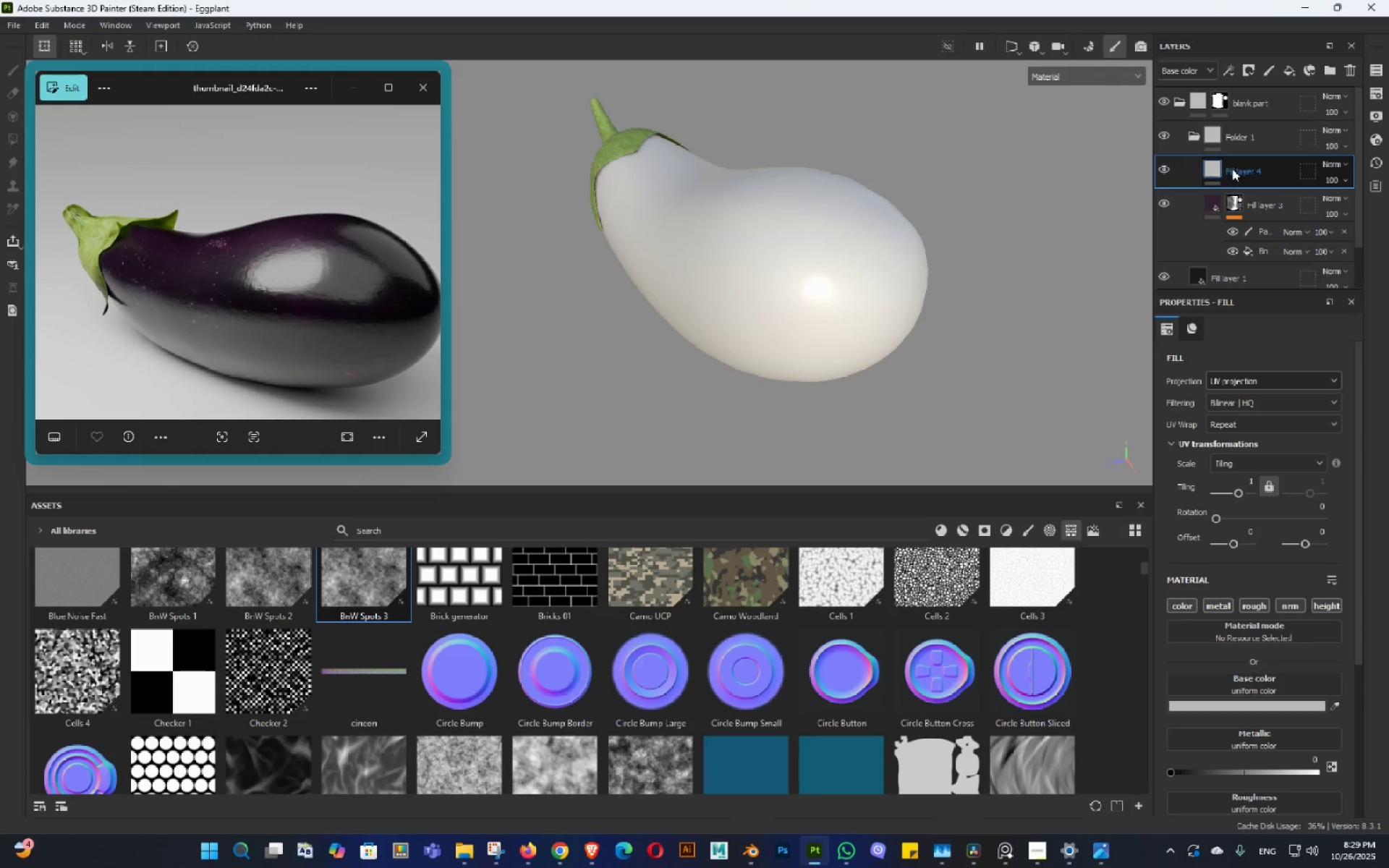 
hold_key(key=AltLeft, duration=0.39)
 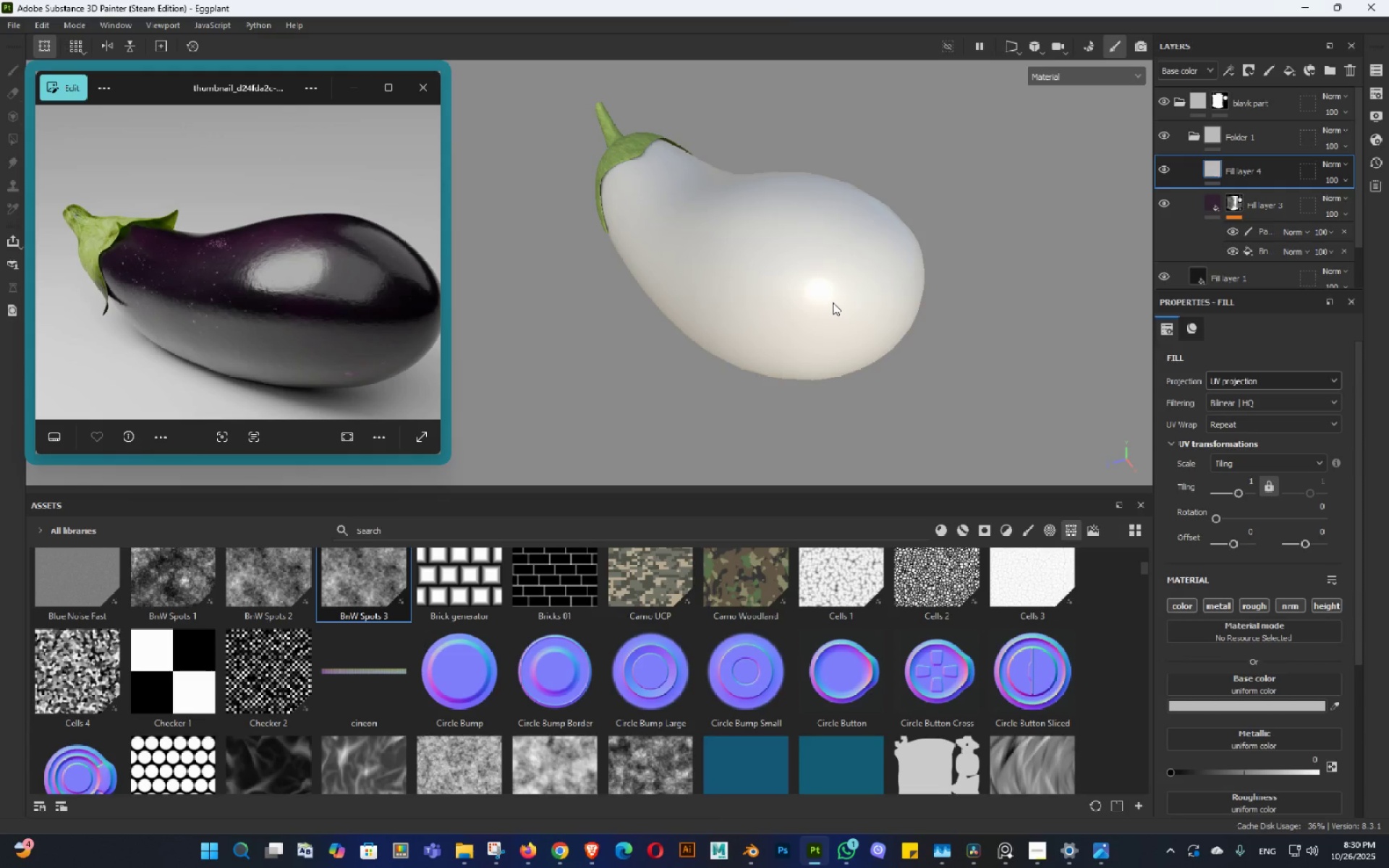 
wait(17.7)
 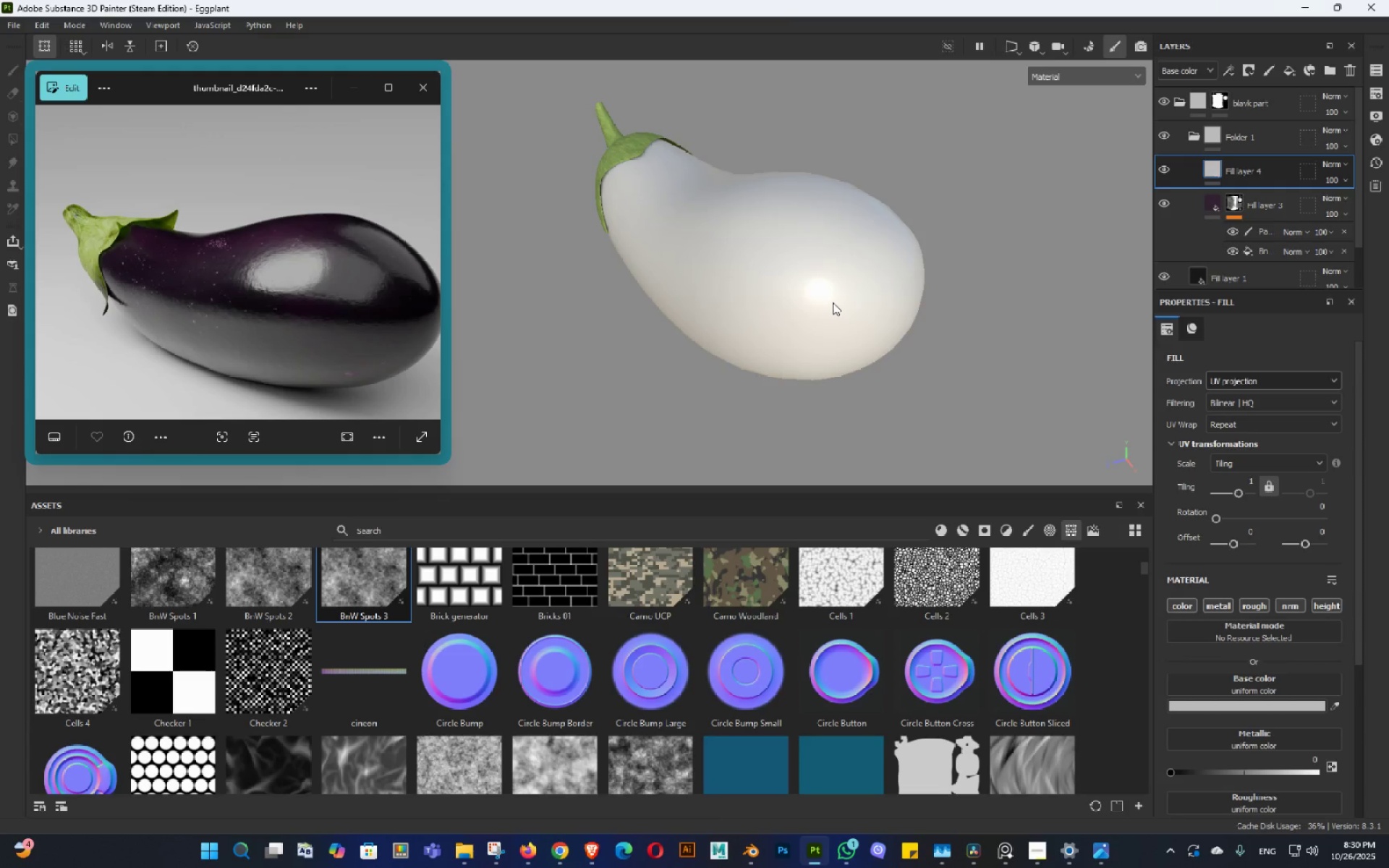 
hold_key(key=AltLeft, duration=1.52)
left_click_drag(start_coordinate=[711, 221], to_coordinate=[776, 205])
 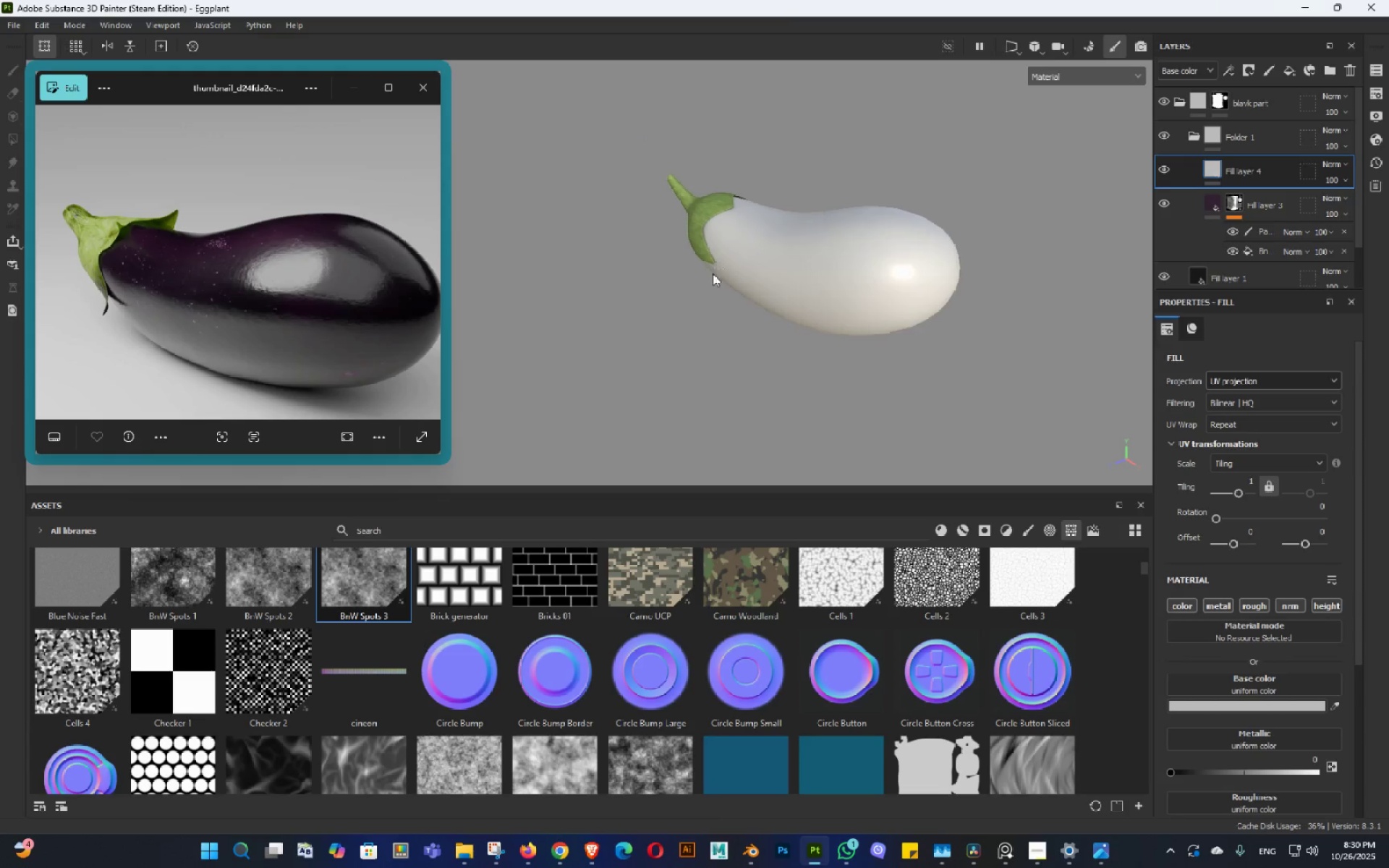 
left_click_drag(start_coordinate=[695, 269], to_coordinate=[829, 210])
 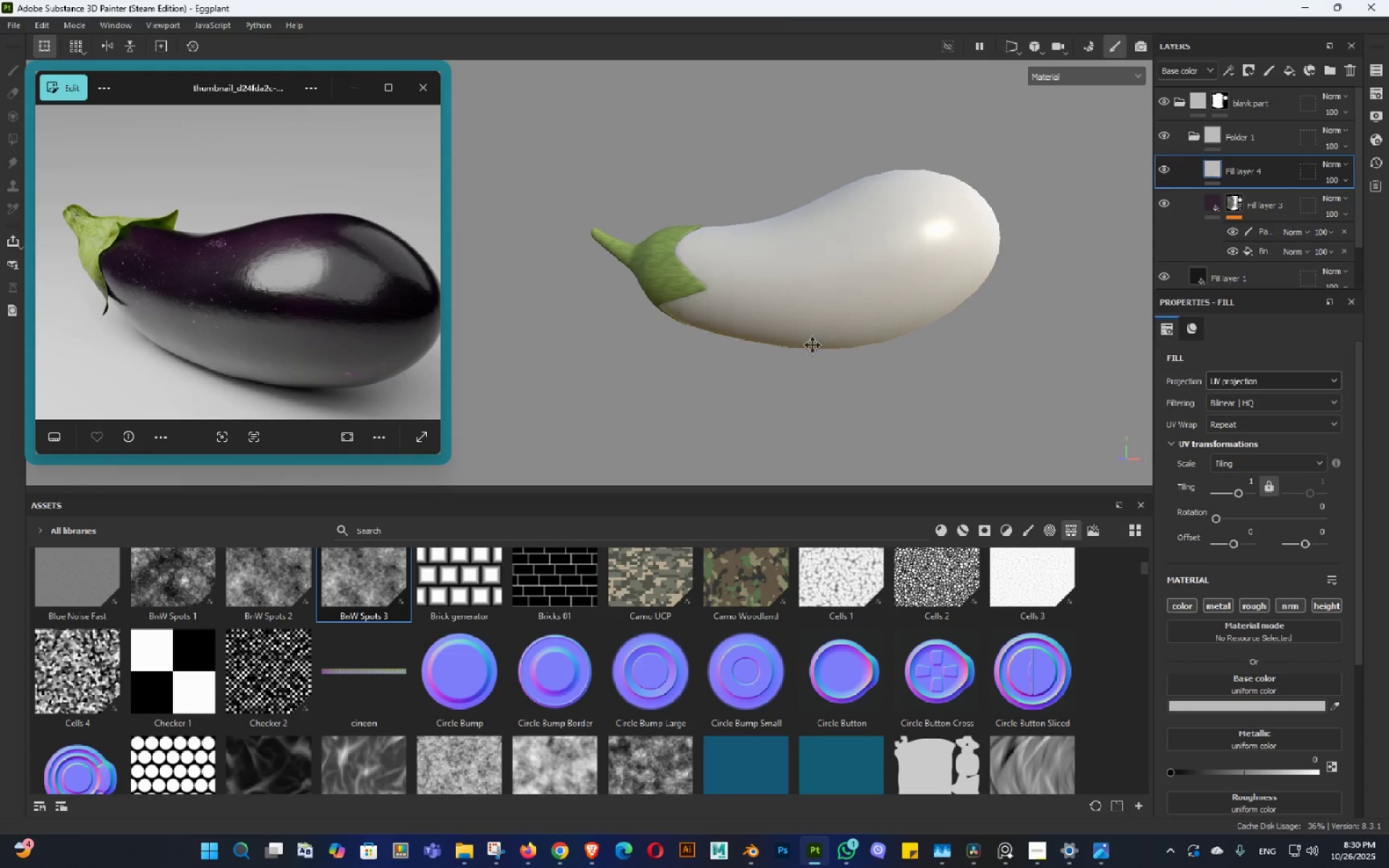 
hold_key(key=AltLeft, duration=1.52)
left_click_drag(start_coordinate=[888, 324], to_coordinate=[797, 329])
 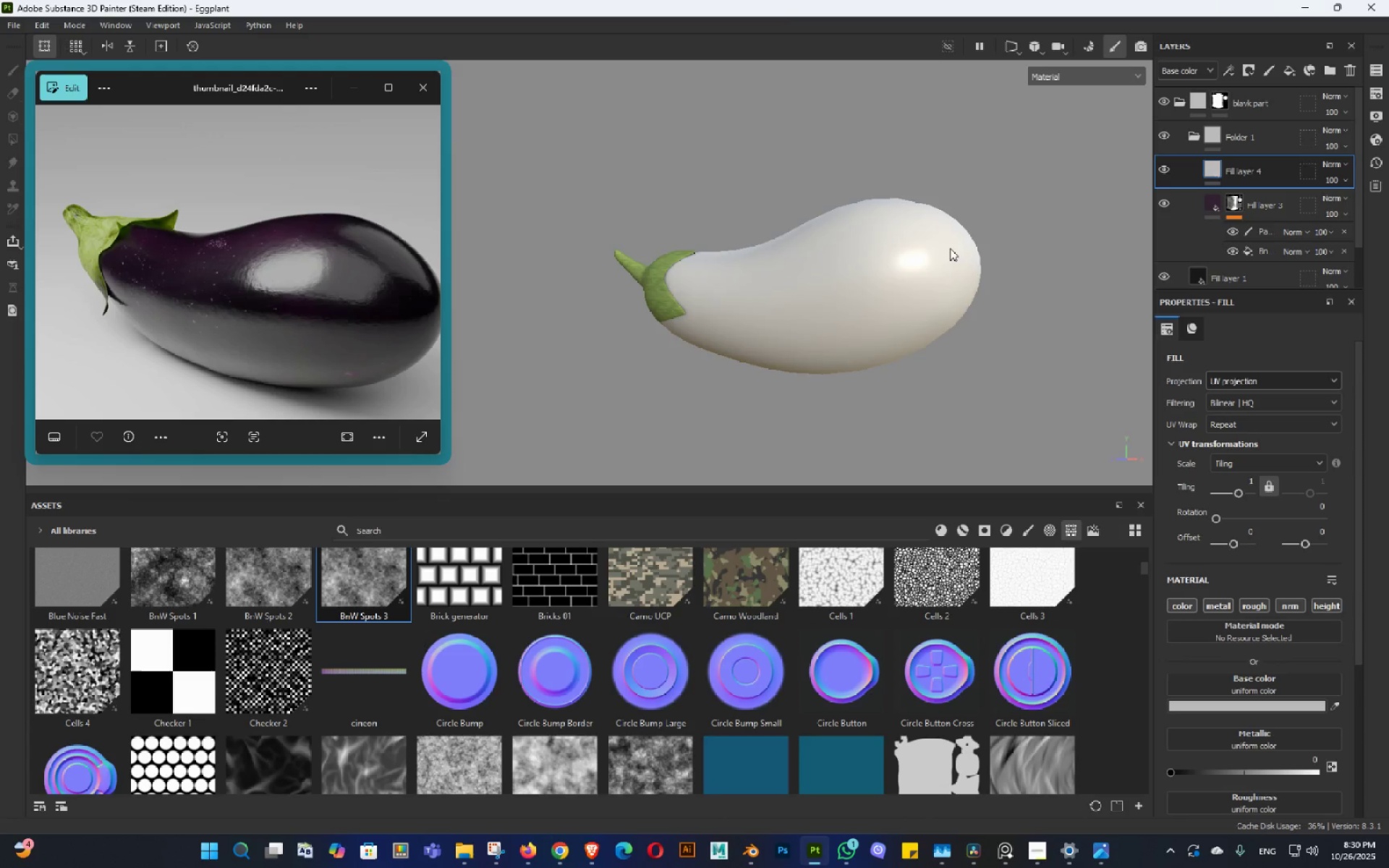 
left_click_drag(start_coordinate=[909, 293], to_coordinate=[844, 343])
 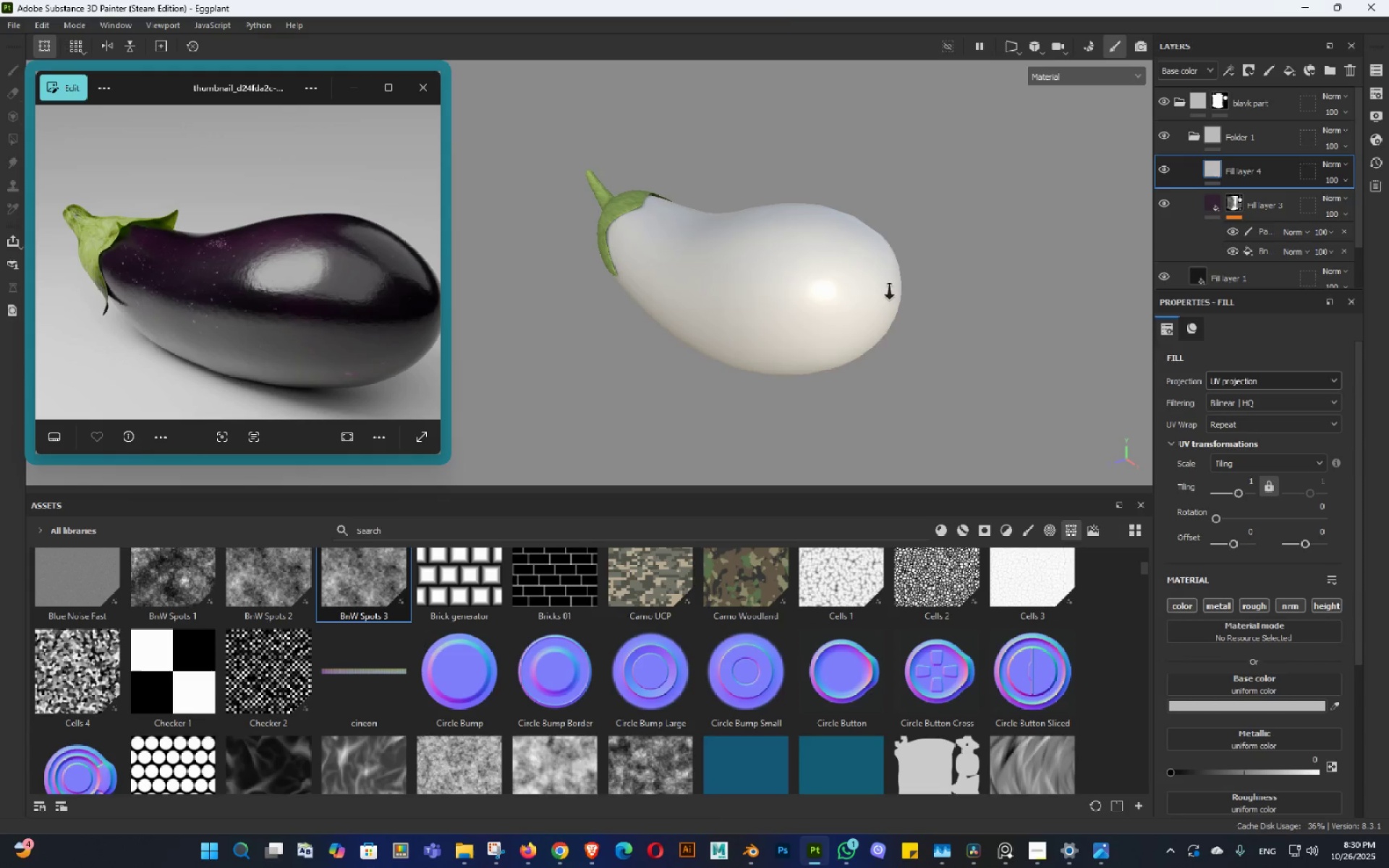 
hold_key(key=AltLeft, duration=1.0)
 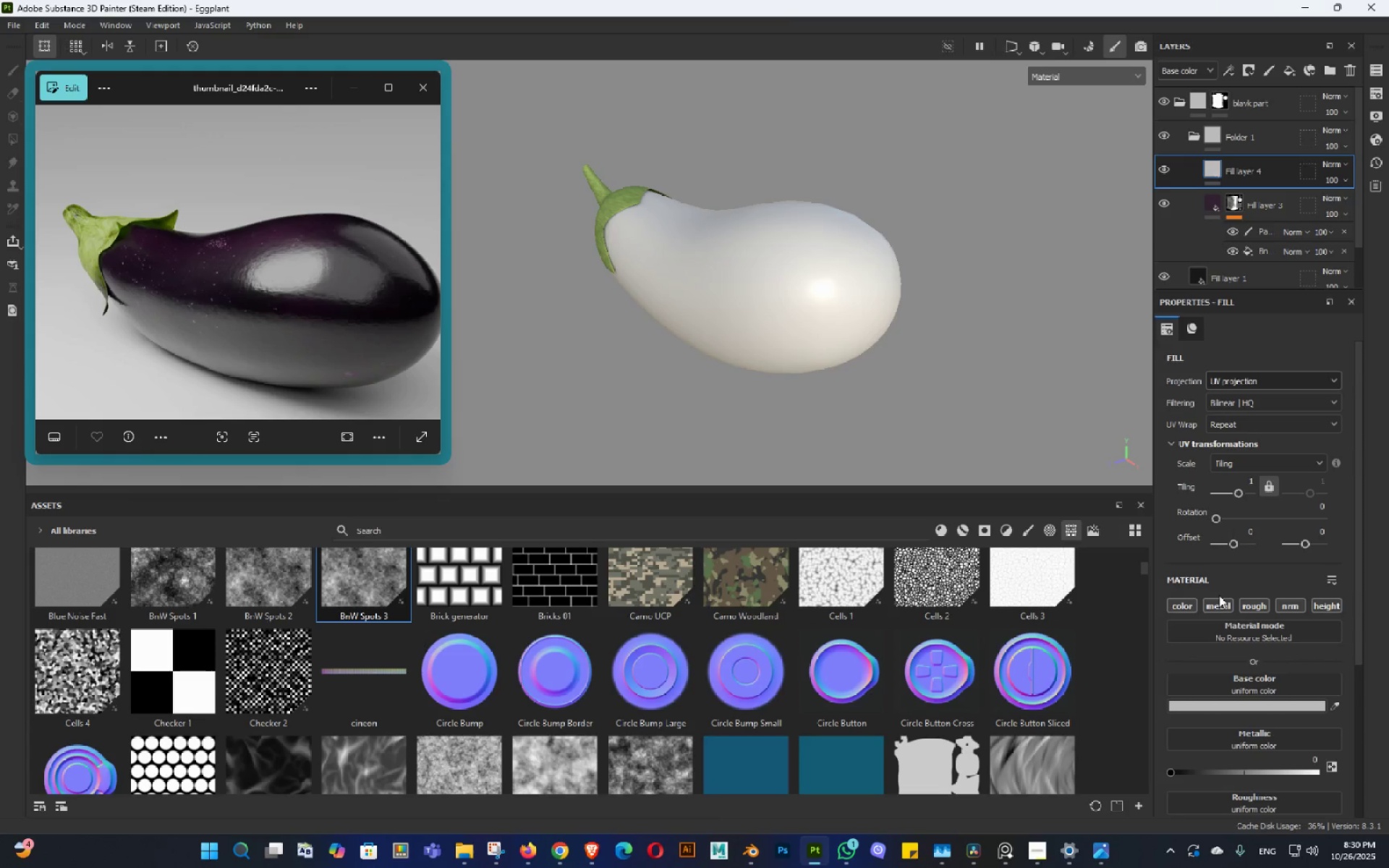 
hold_key(key=AltLeft, duration=0.92)
left_click([1191, 605])
 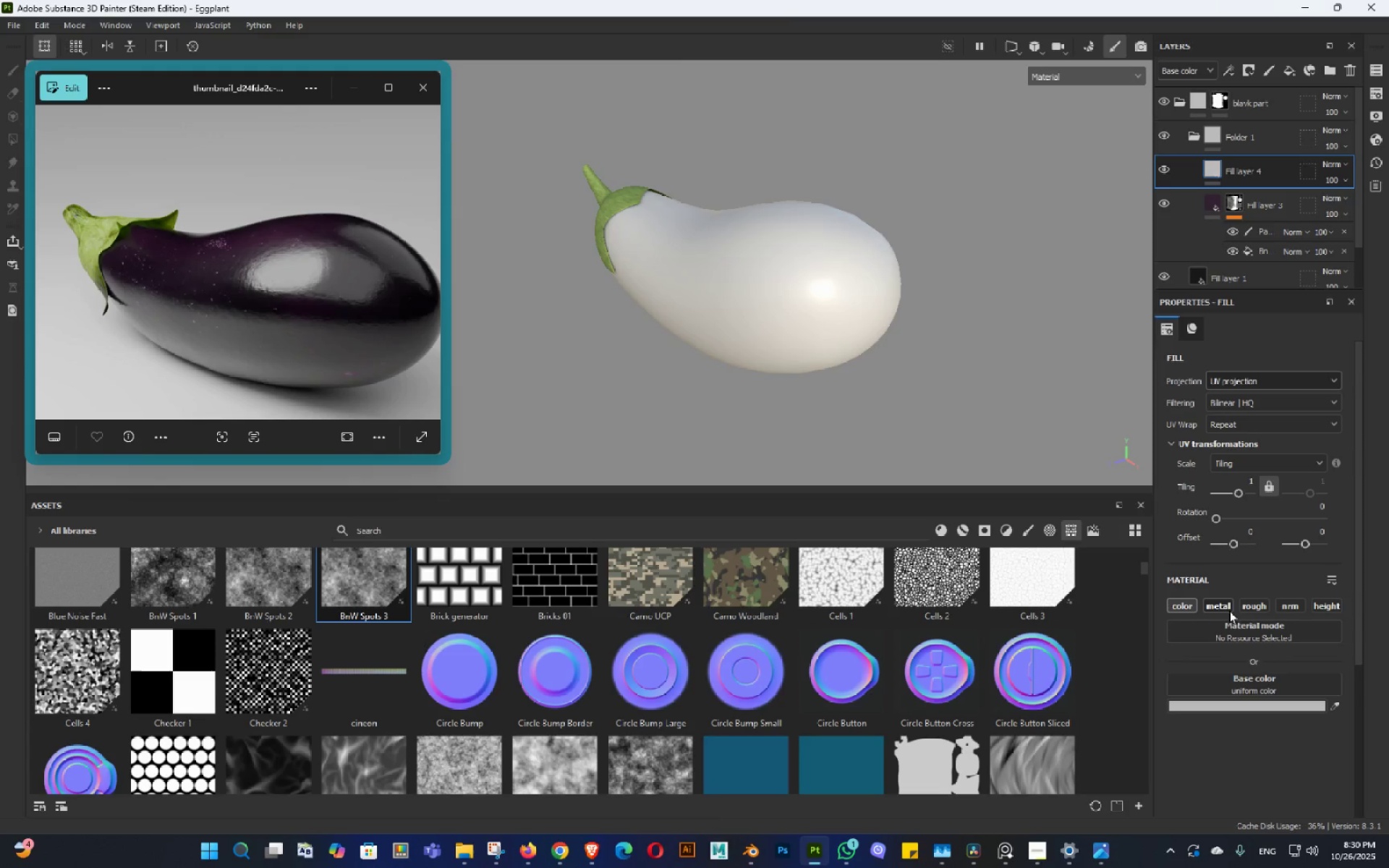 
key(Alt+AltLeft)
 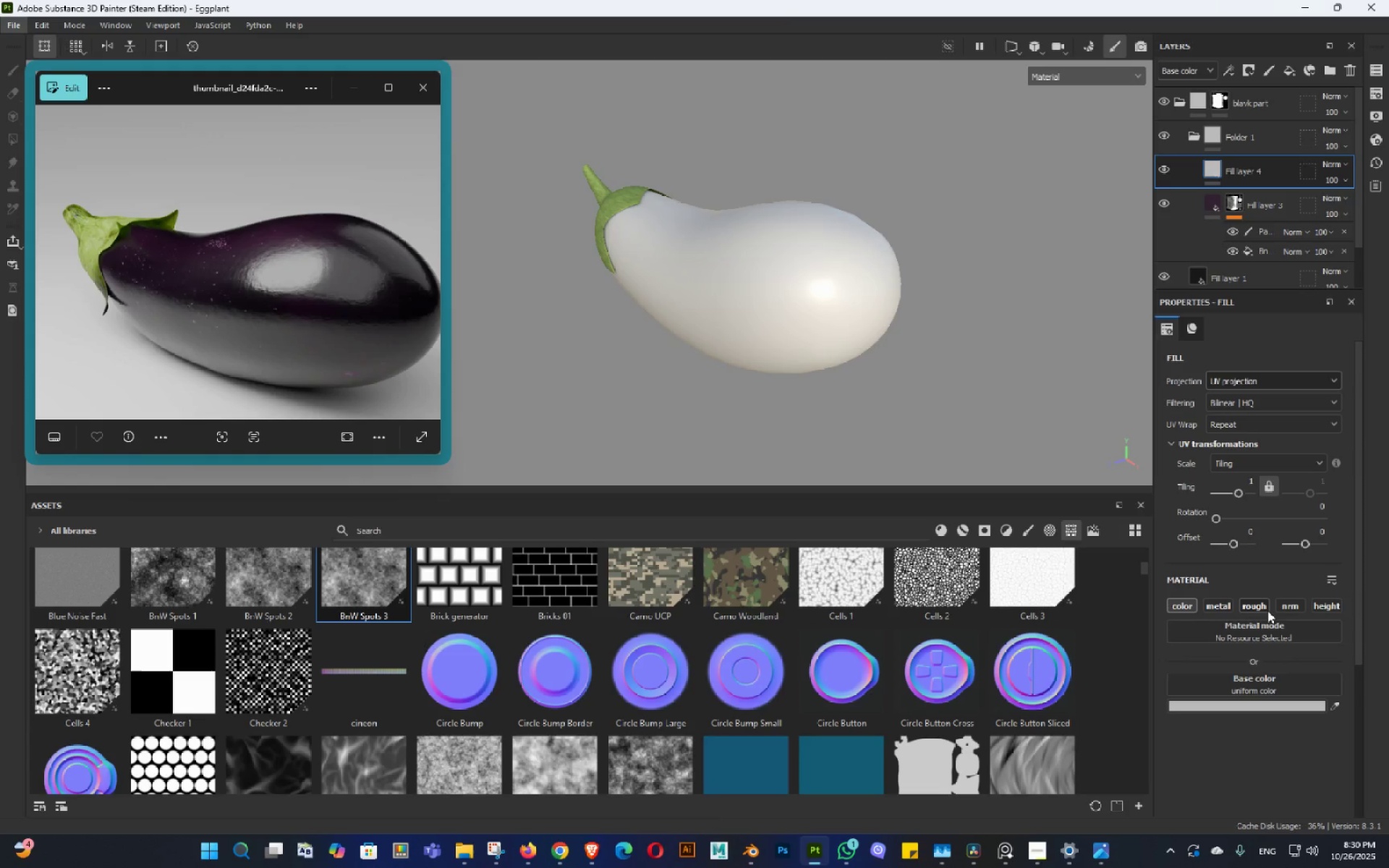 
hold_key(key=AltLeft, duration=0.41)
 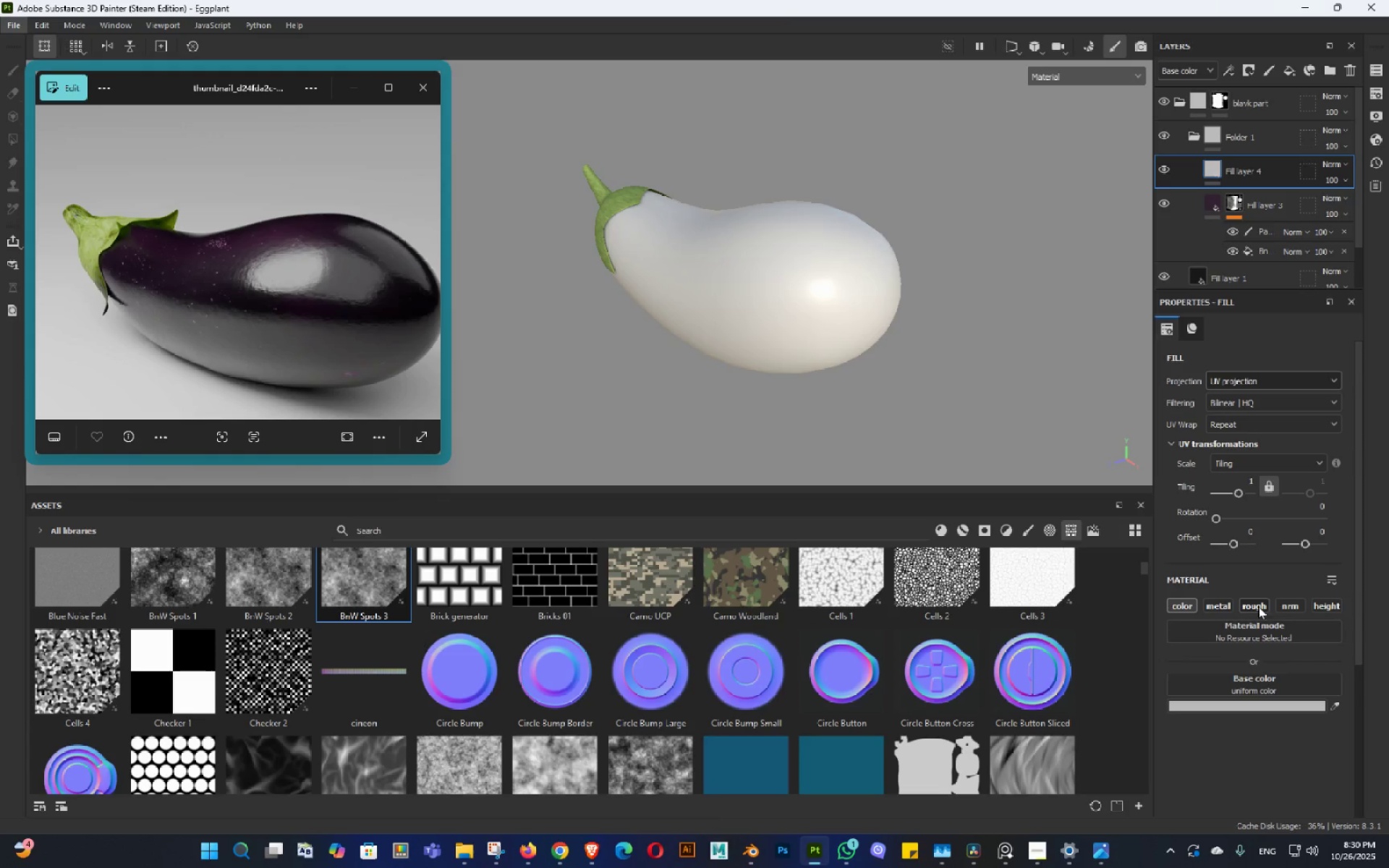 
hold_key(key=AltLeft, duration=0.36)
left_click([1258, 606])
 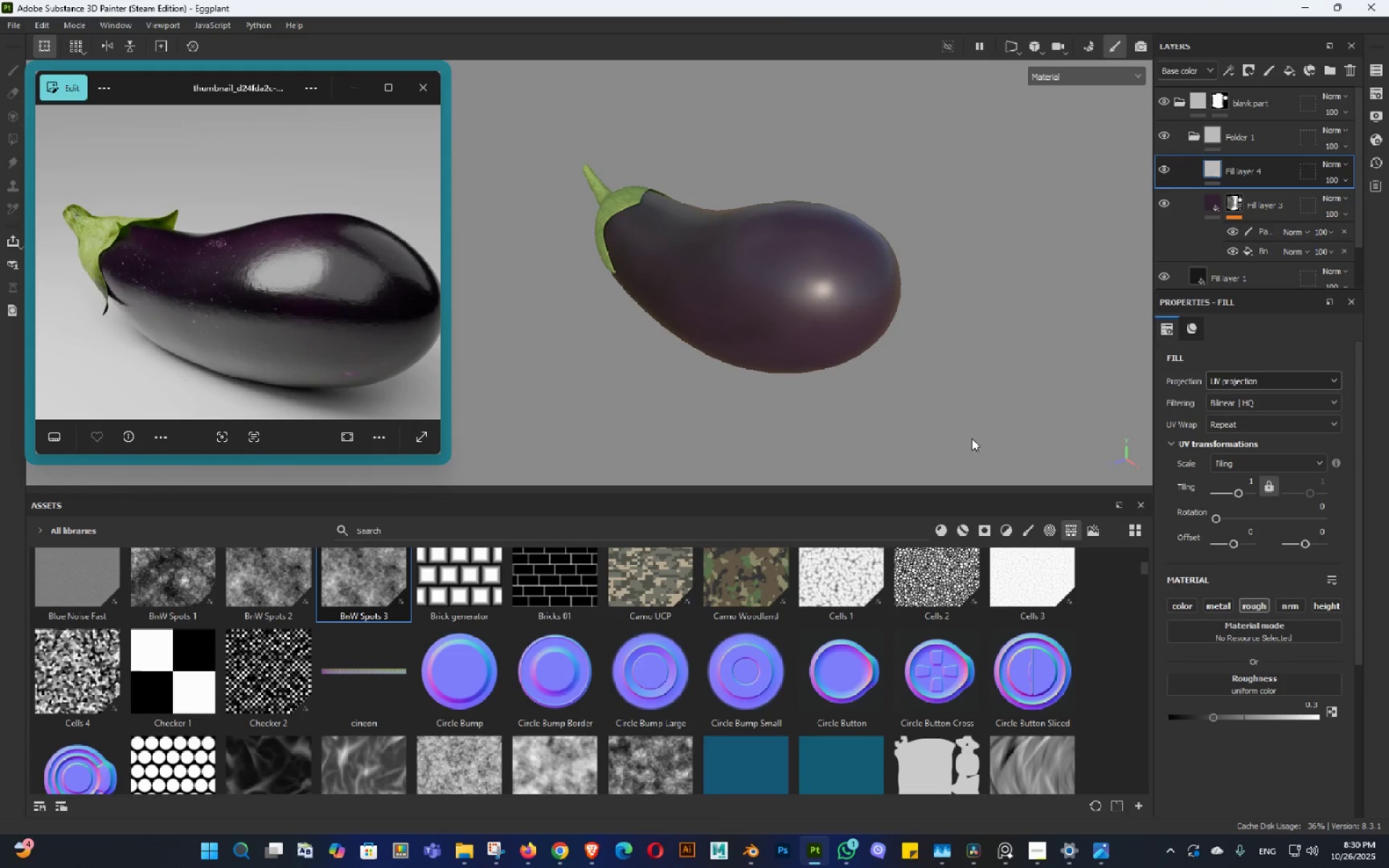 
hold_key(key=AltLeft, duration=1.01)
left_click_drag(start_coordinate=[979, 404], to_coordinate=[929, 412])
 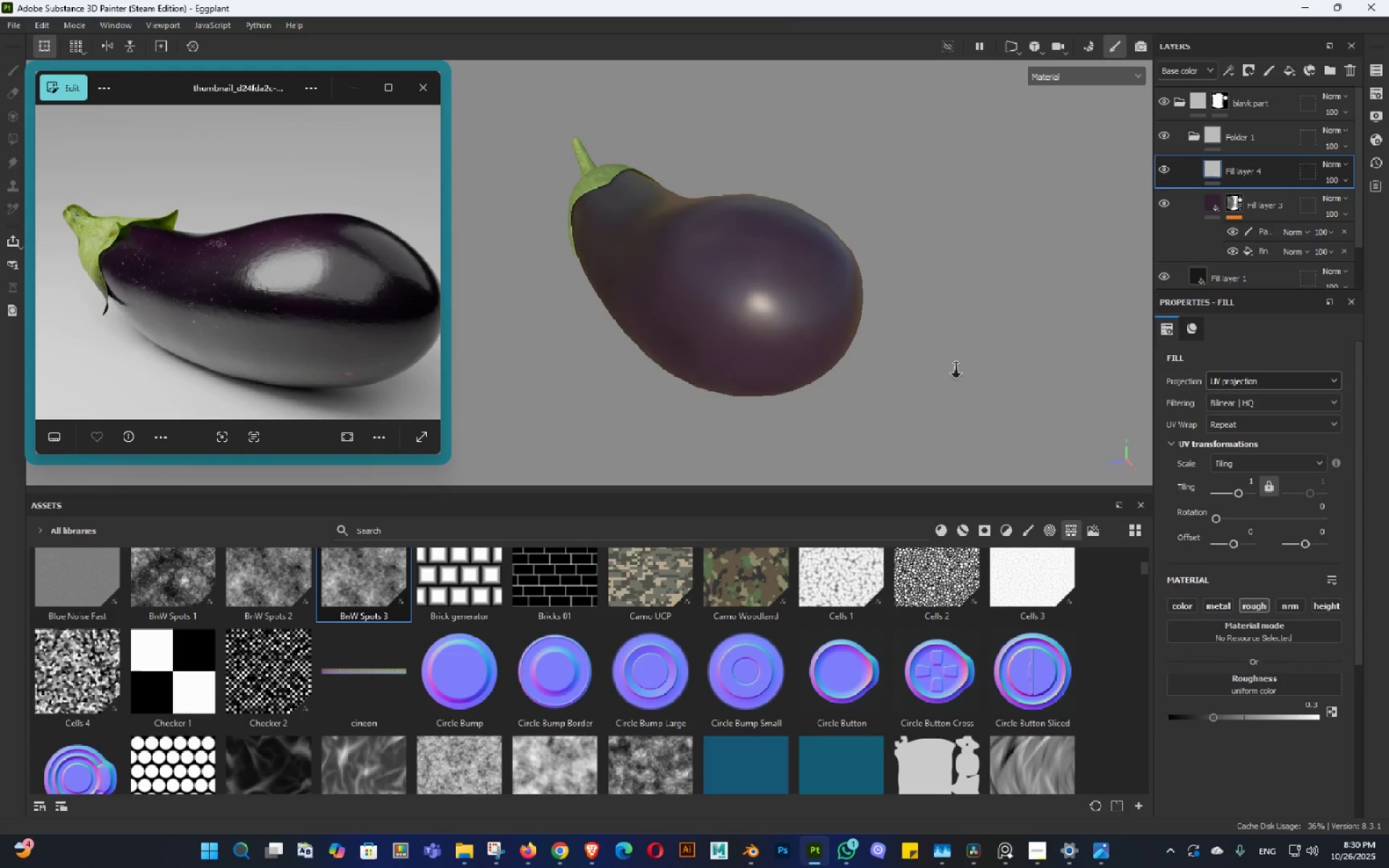 
left_click_drag(start_coordinate=[969, 382], to_coordinate=[938, 380])
 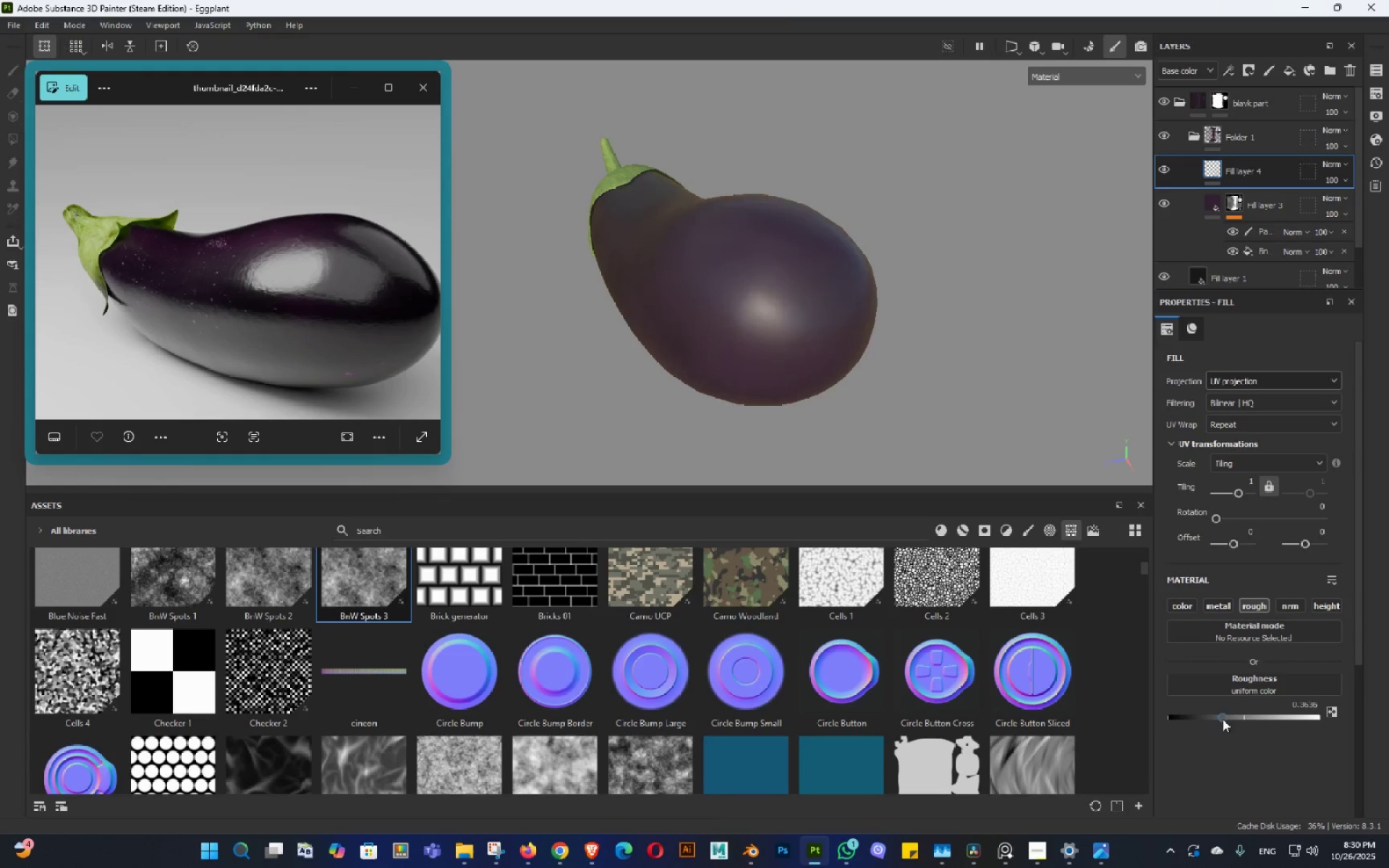 
hold_key(key=AltLeft, duration=0.38)
 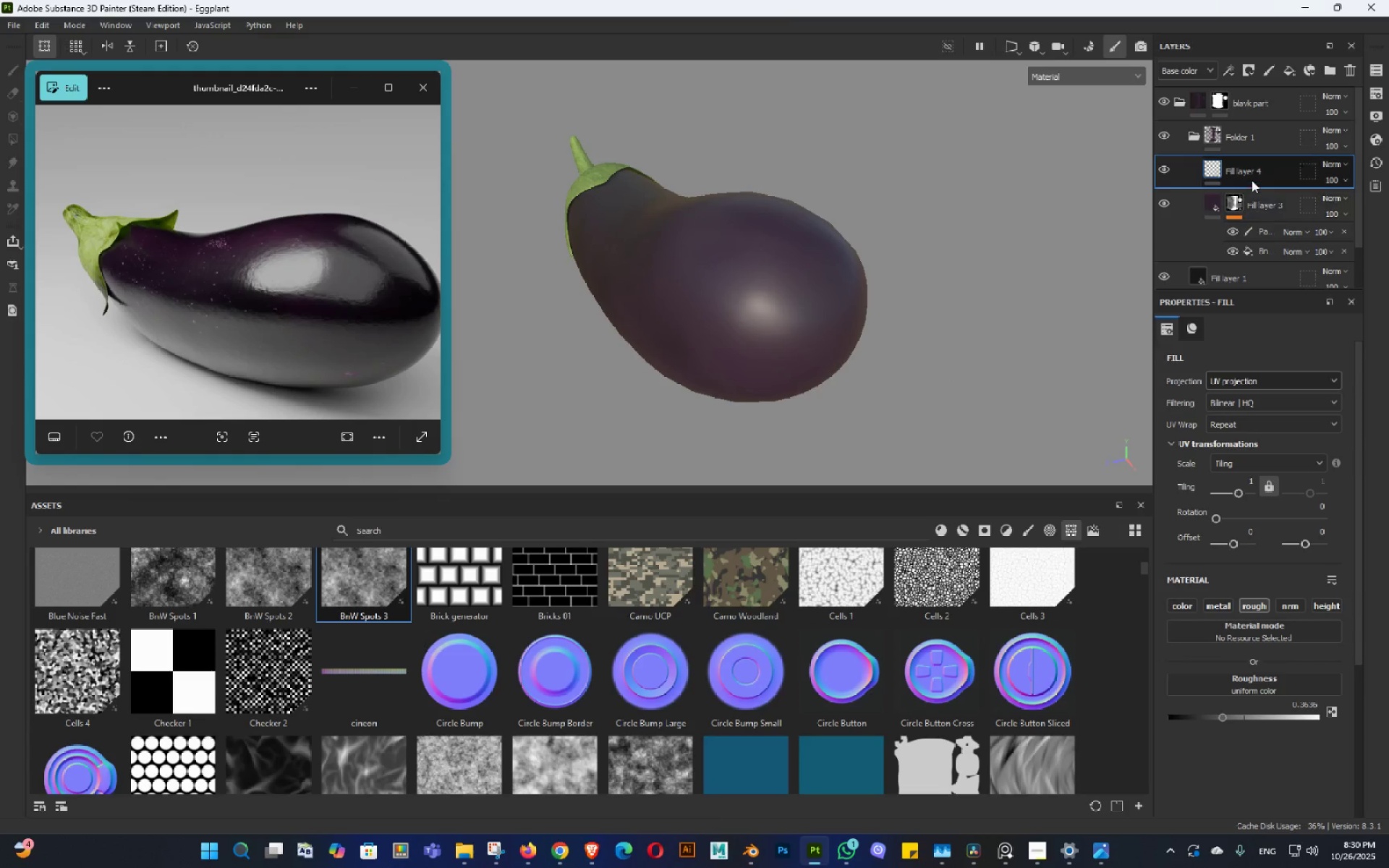 
right_click([1252, 180])
 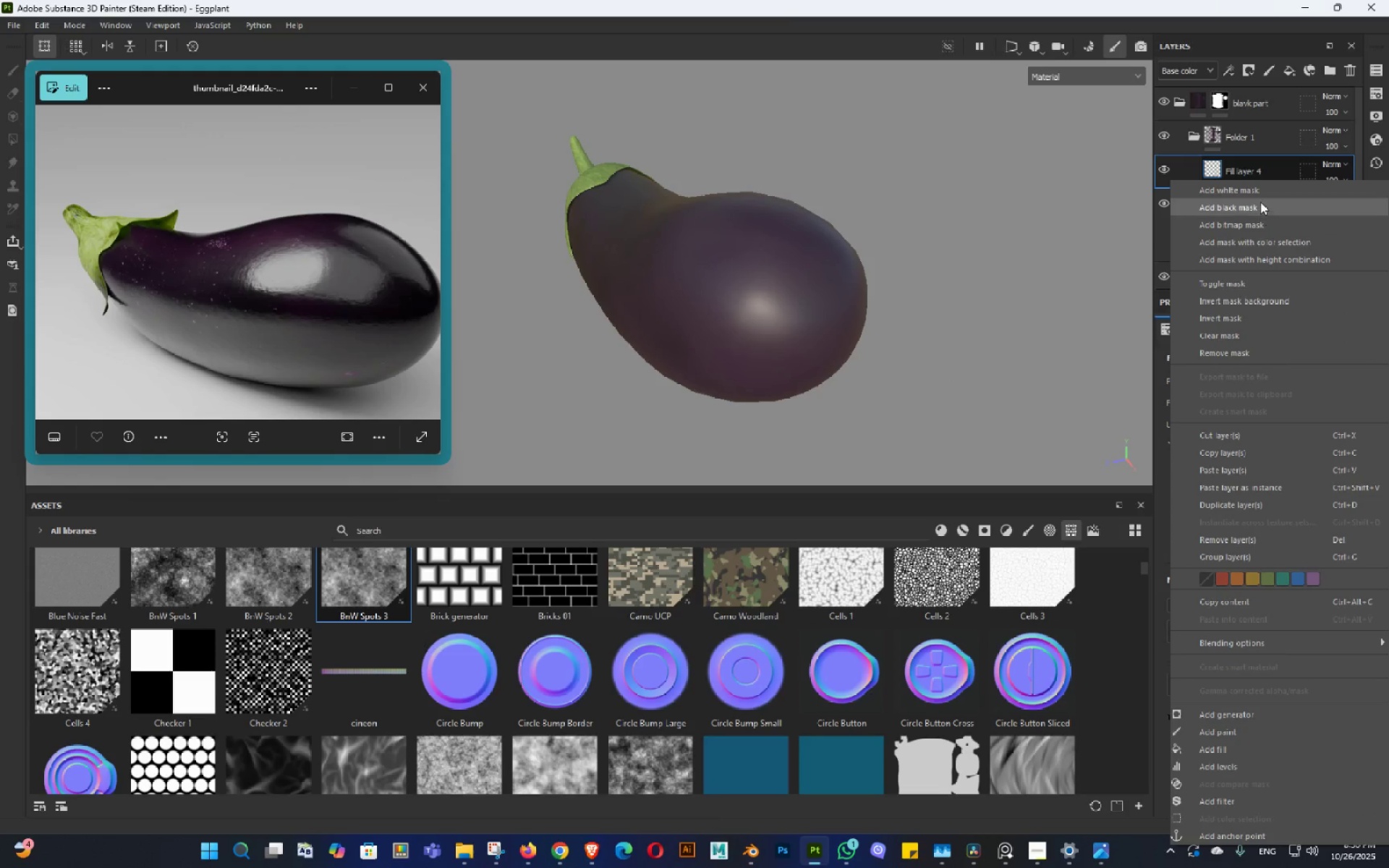 
hold_key(key=AltLeft, duration=0.35)
 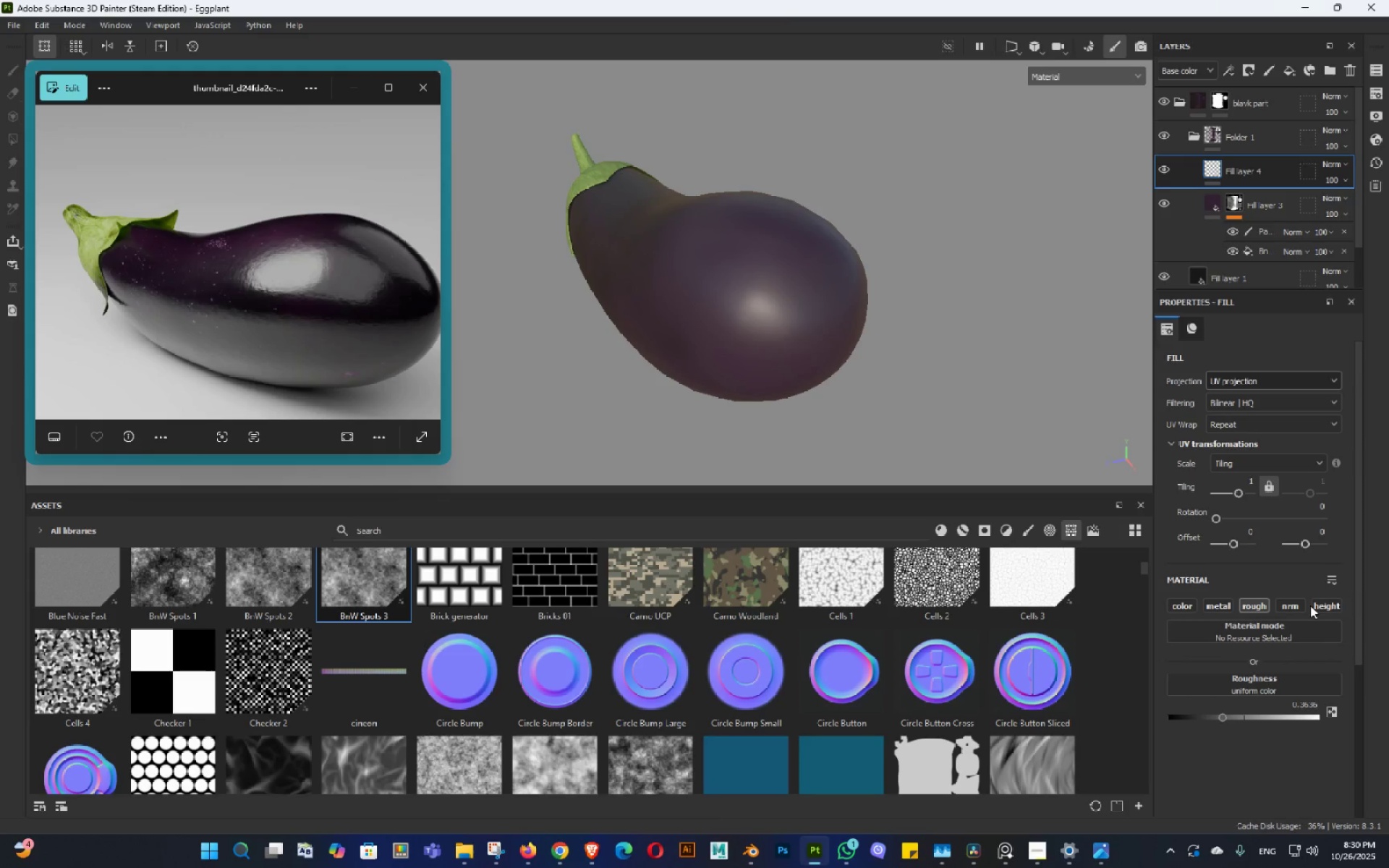 
left_click([1320, 603])
 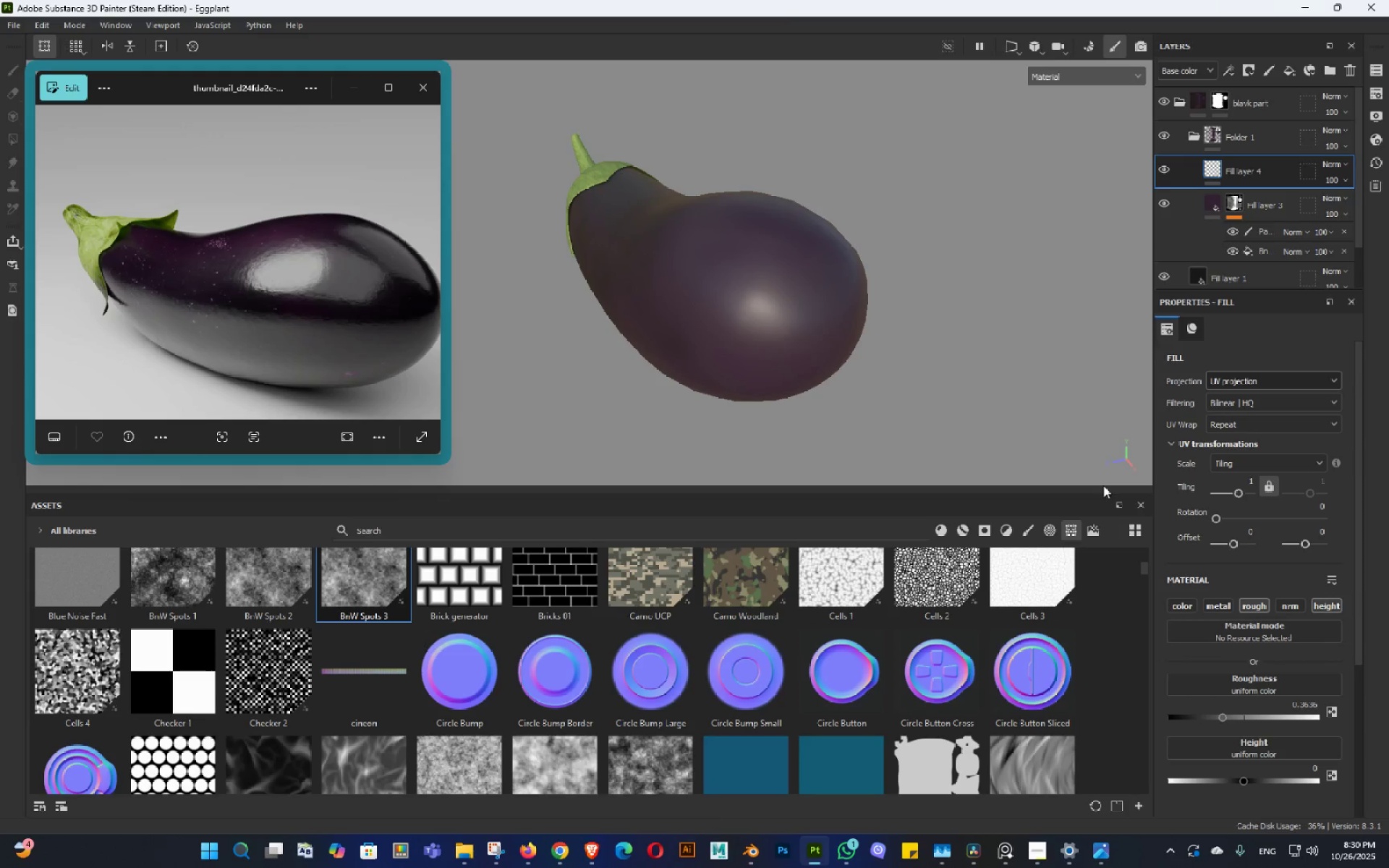 
hold_key(key=AltLeft, duration=0.33)
 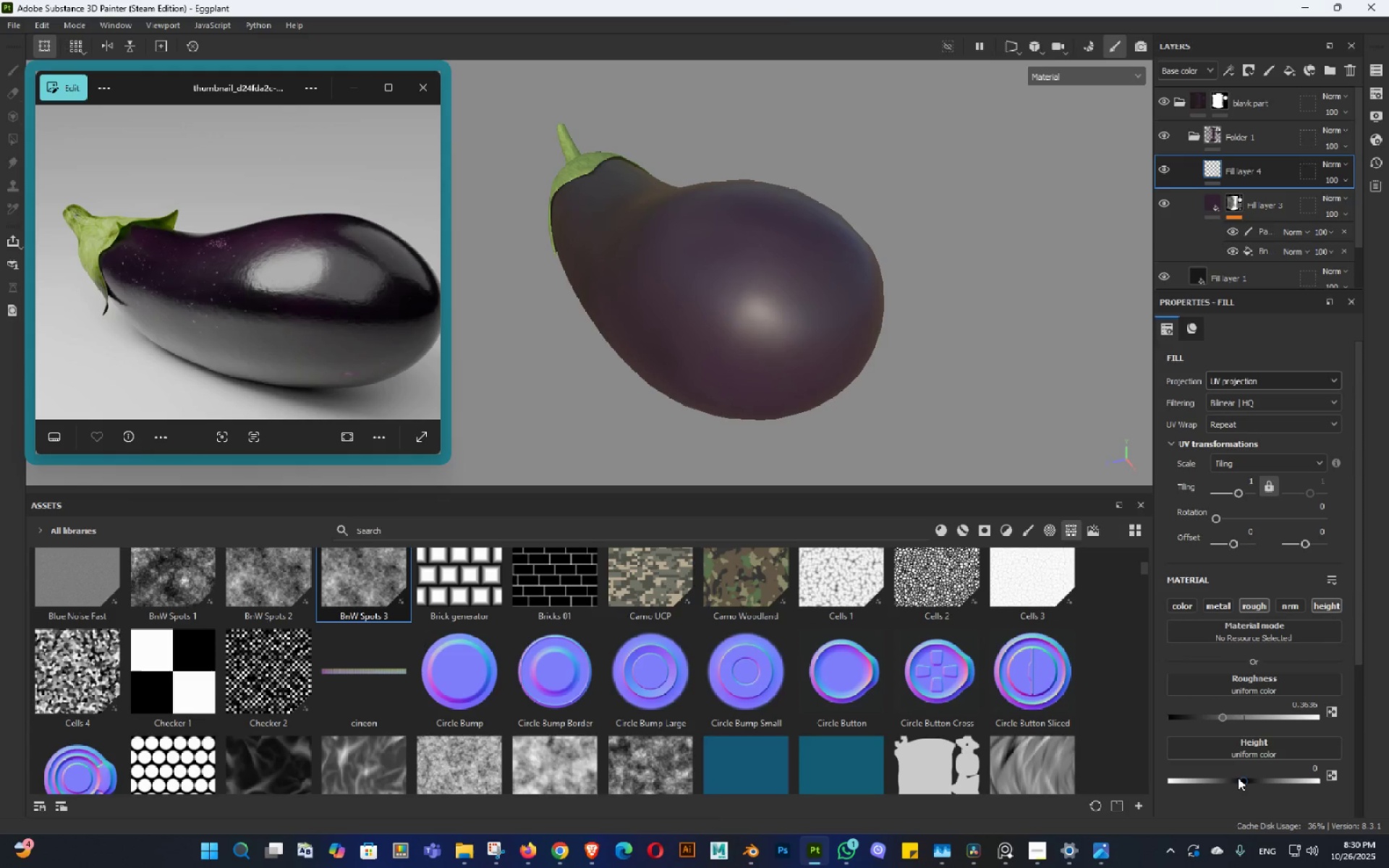 
left_click([1237, 778])
 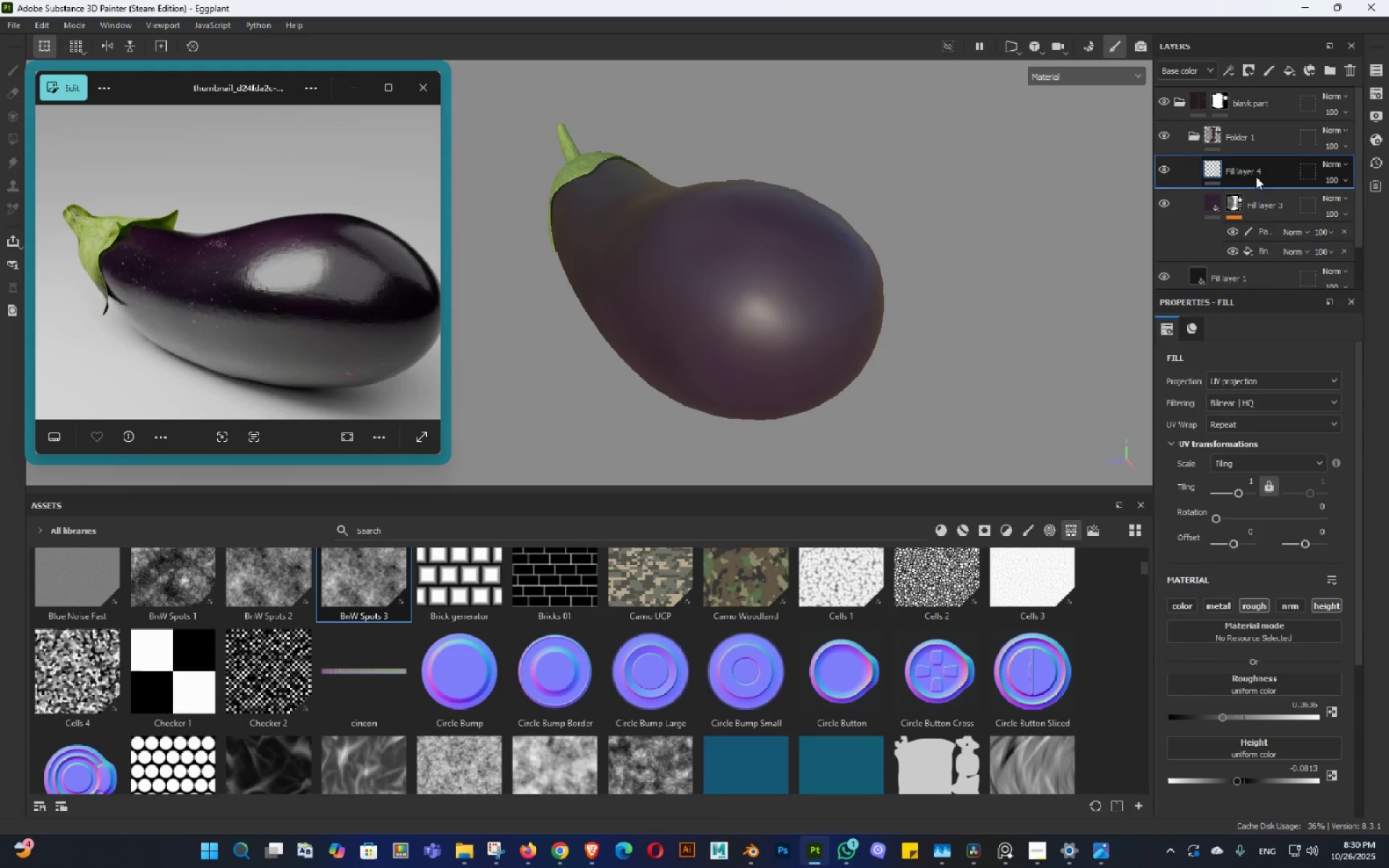 
right_click([1256, 174])
 